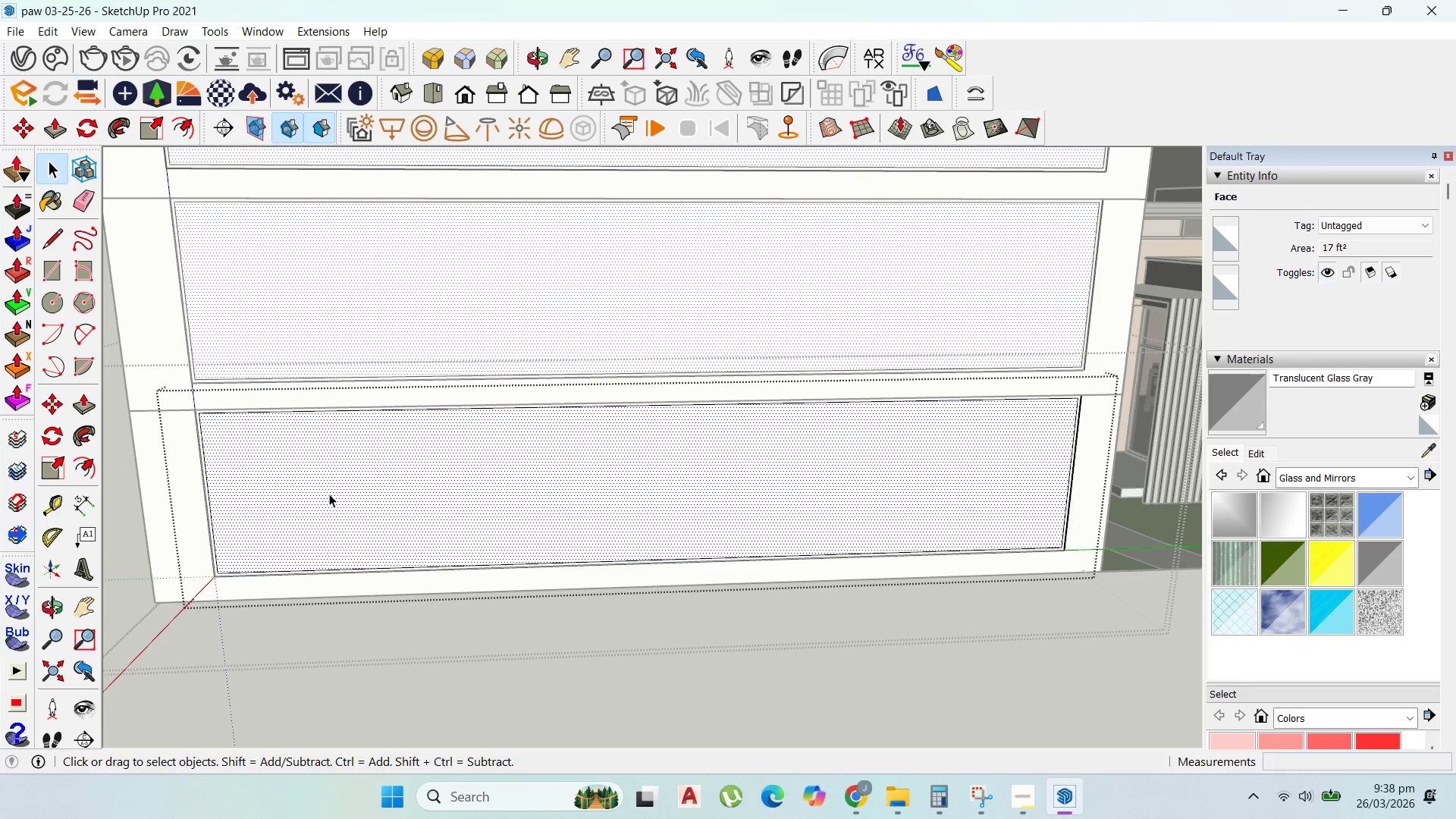 
key(Delete)
 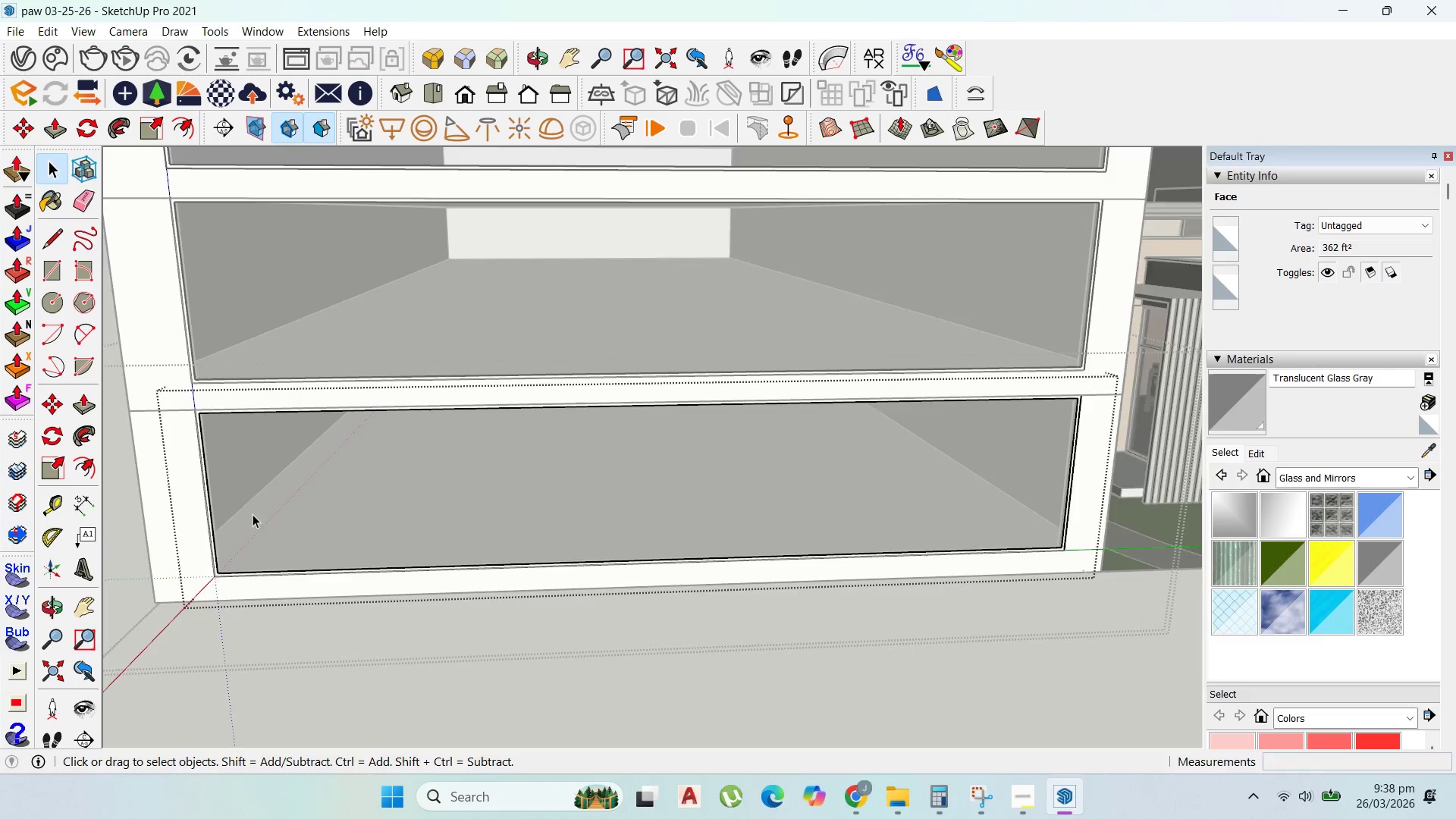 
scroll: coordinate [208, 563], scroll_direction: up, amount: 7.0
 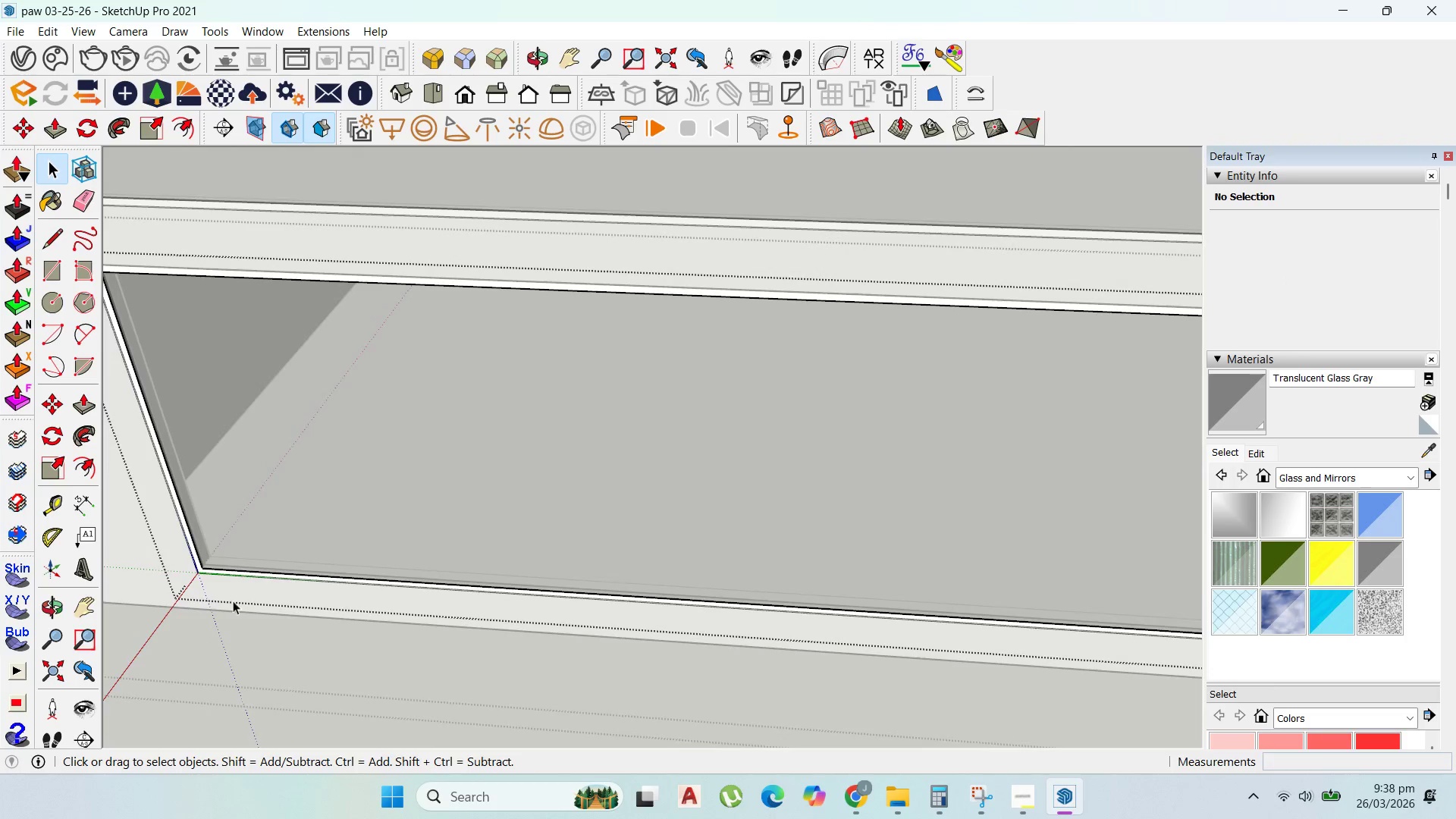 
key(P)
 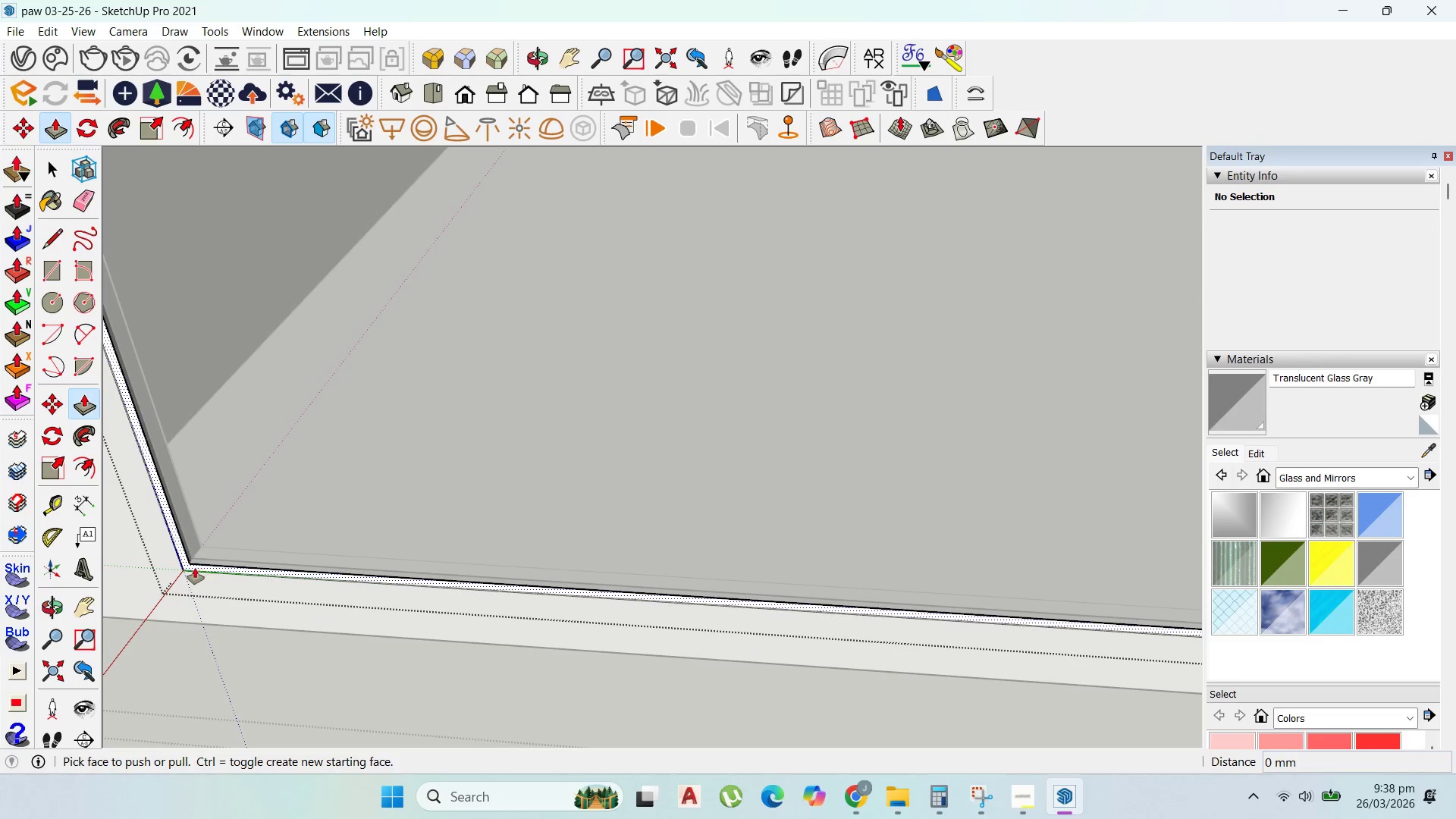 
scroll: coordinate [230, 579], scroll_direction: up, amount: 4.0
 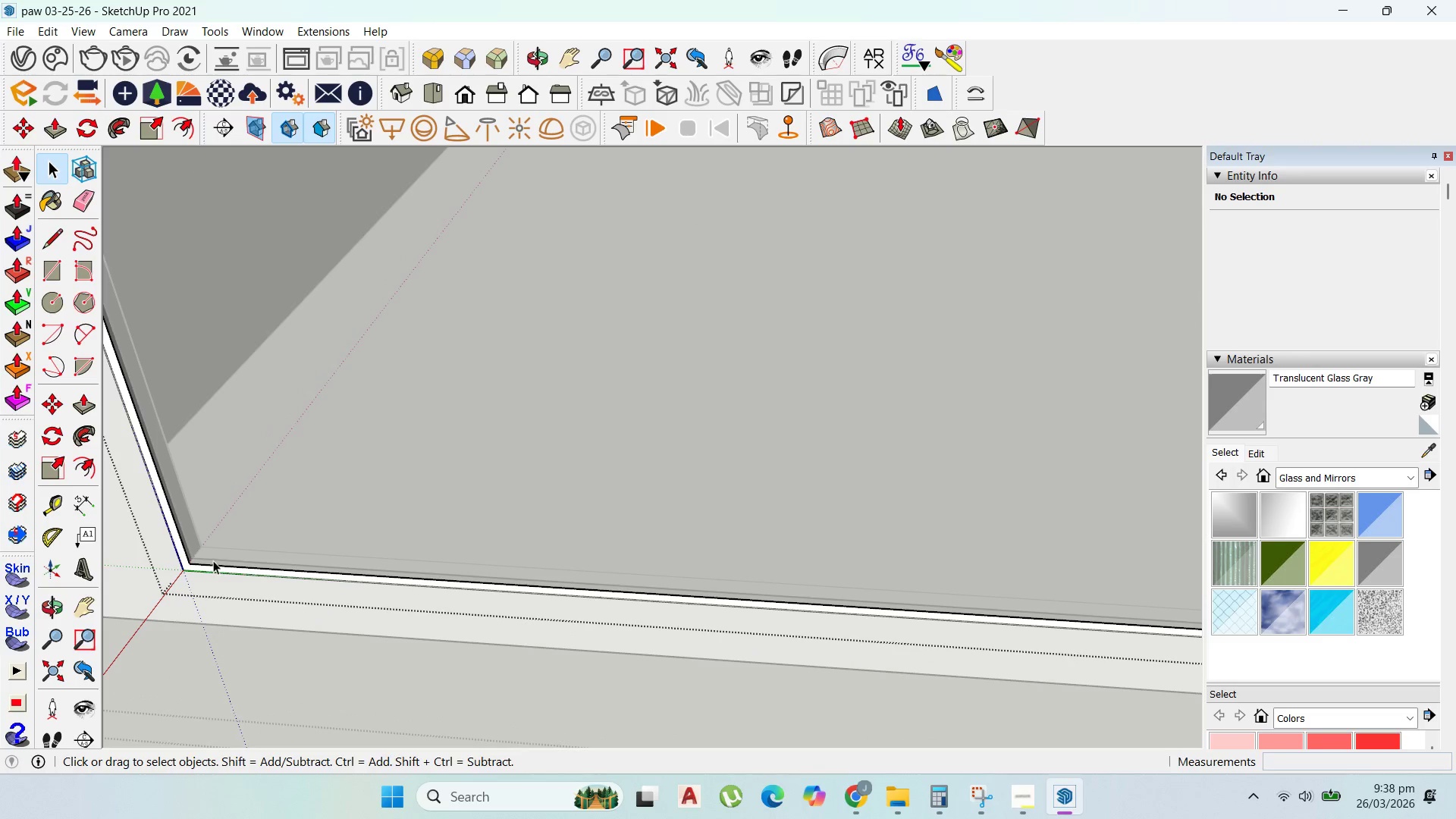 
left_click([195, 568])
 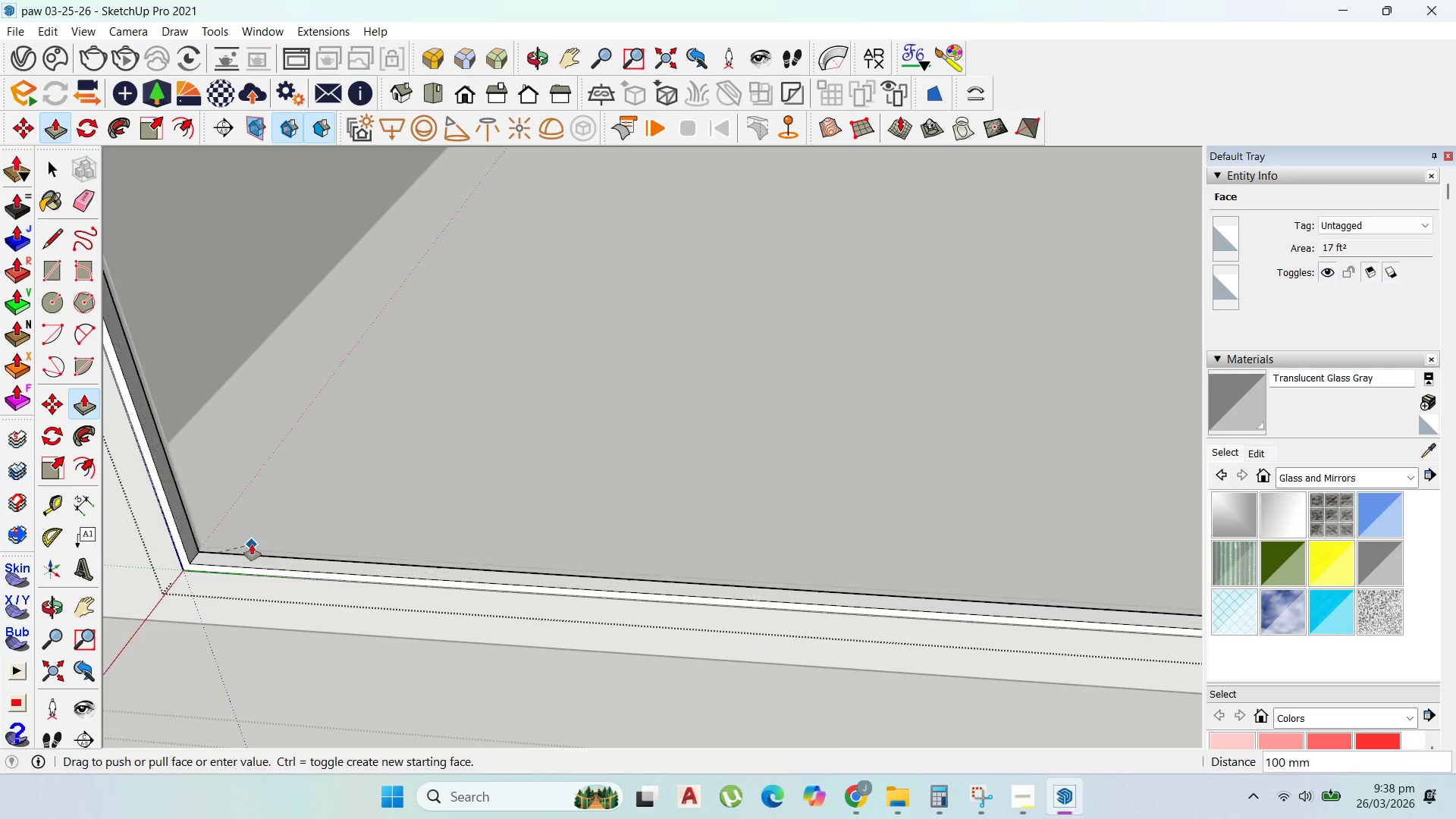 
scroll: coordinate [252, 544], scroll_direction: up, amount: 1.0
 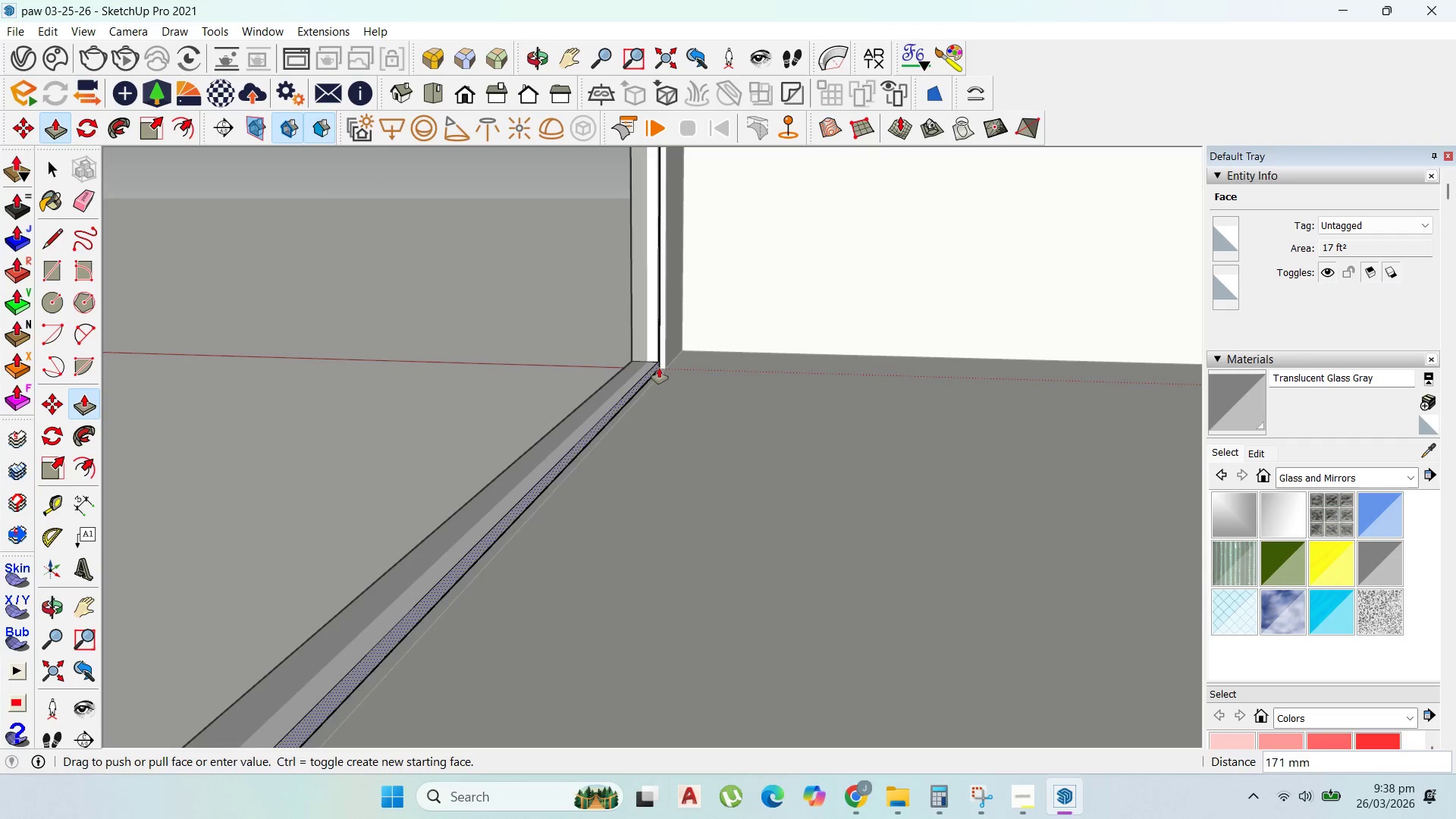 
left_click([667, 335])
 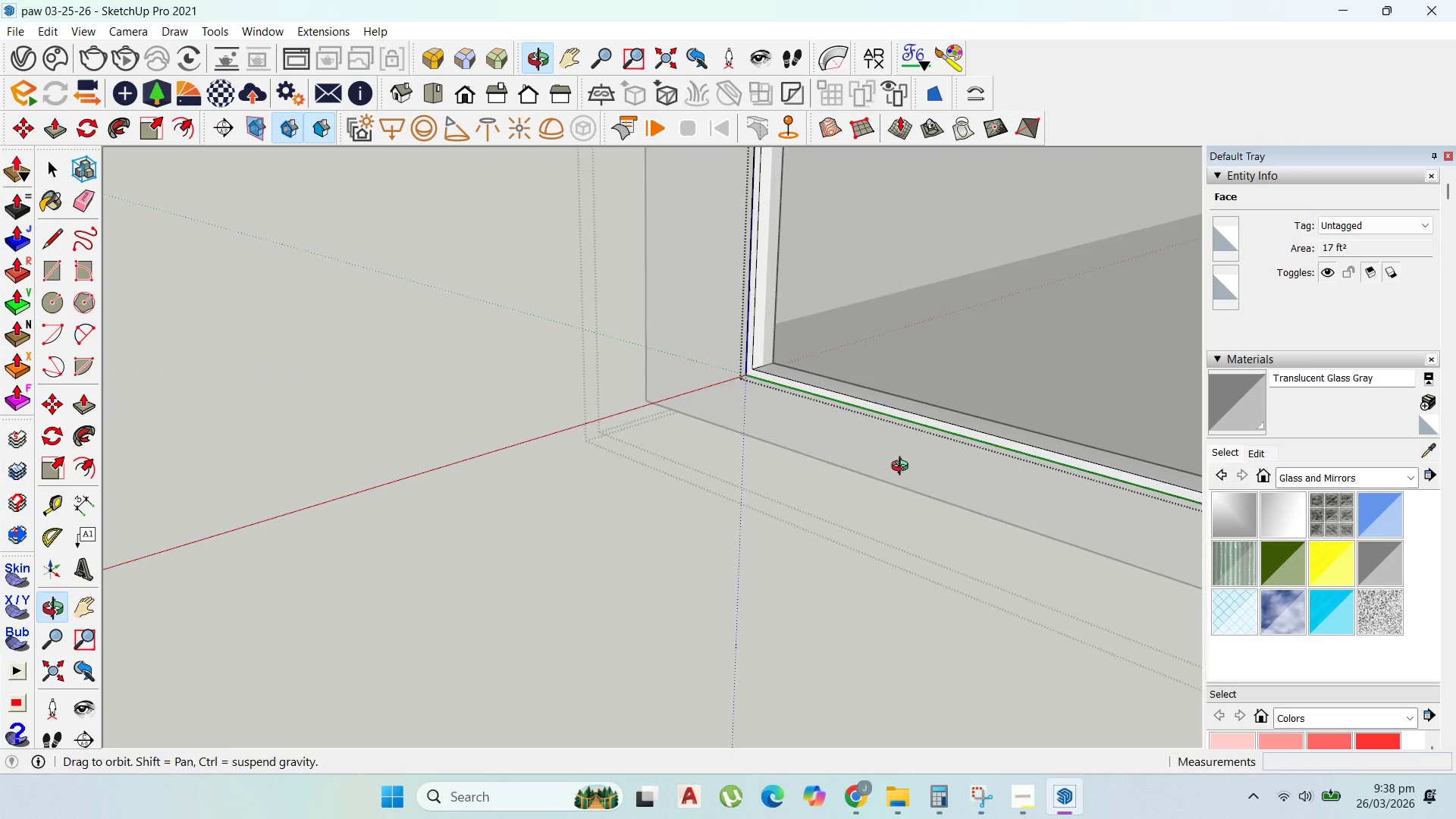 
scroll: coordinate [566, 549], scroll_direction: down, amount: 18.0
 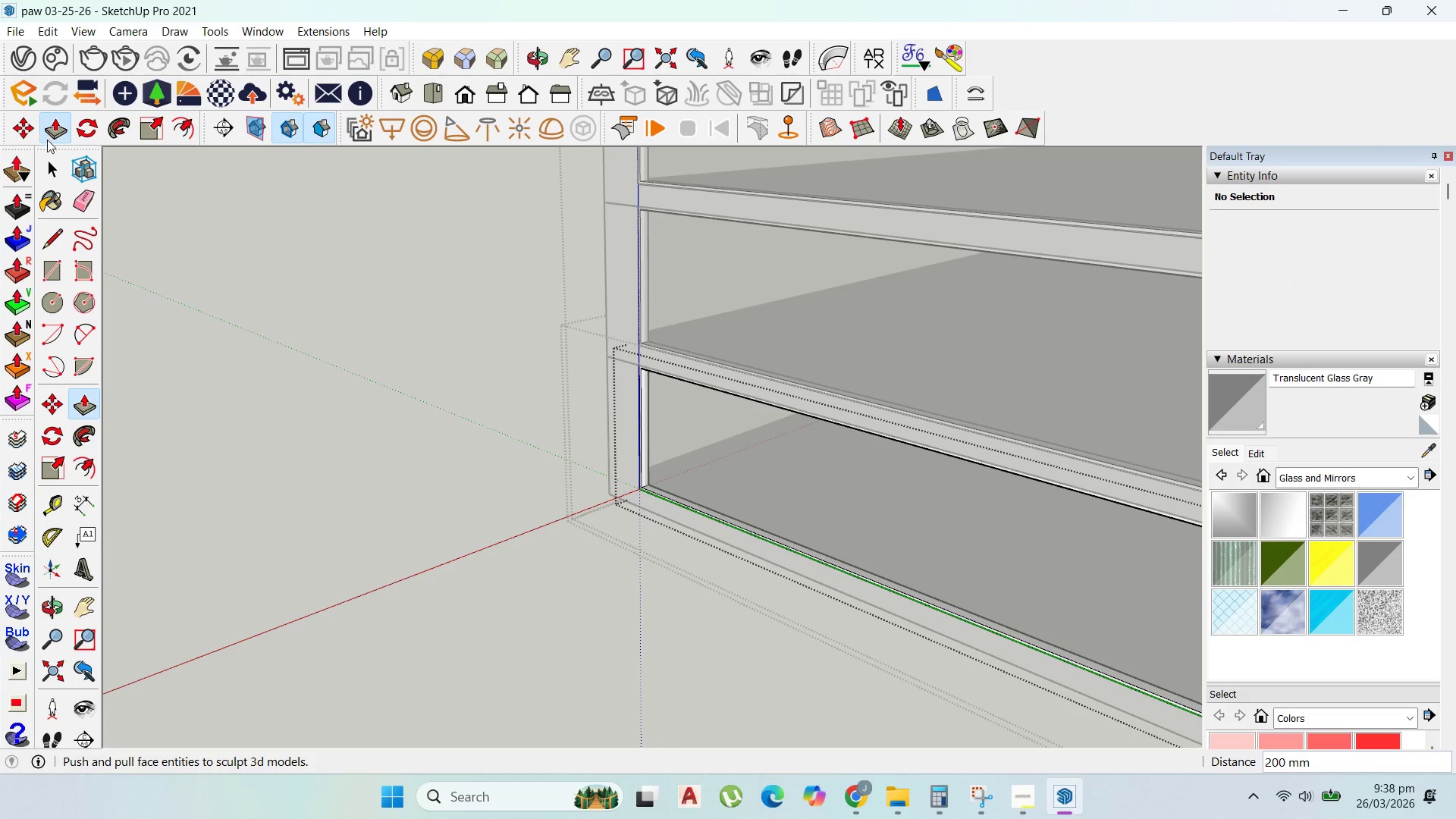 
left_click_drag(start_coordinate=[51, 163], to_coordinate=[1407, 474])
 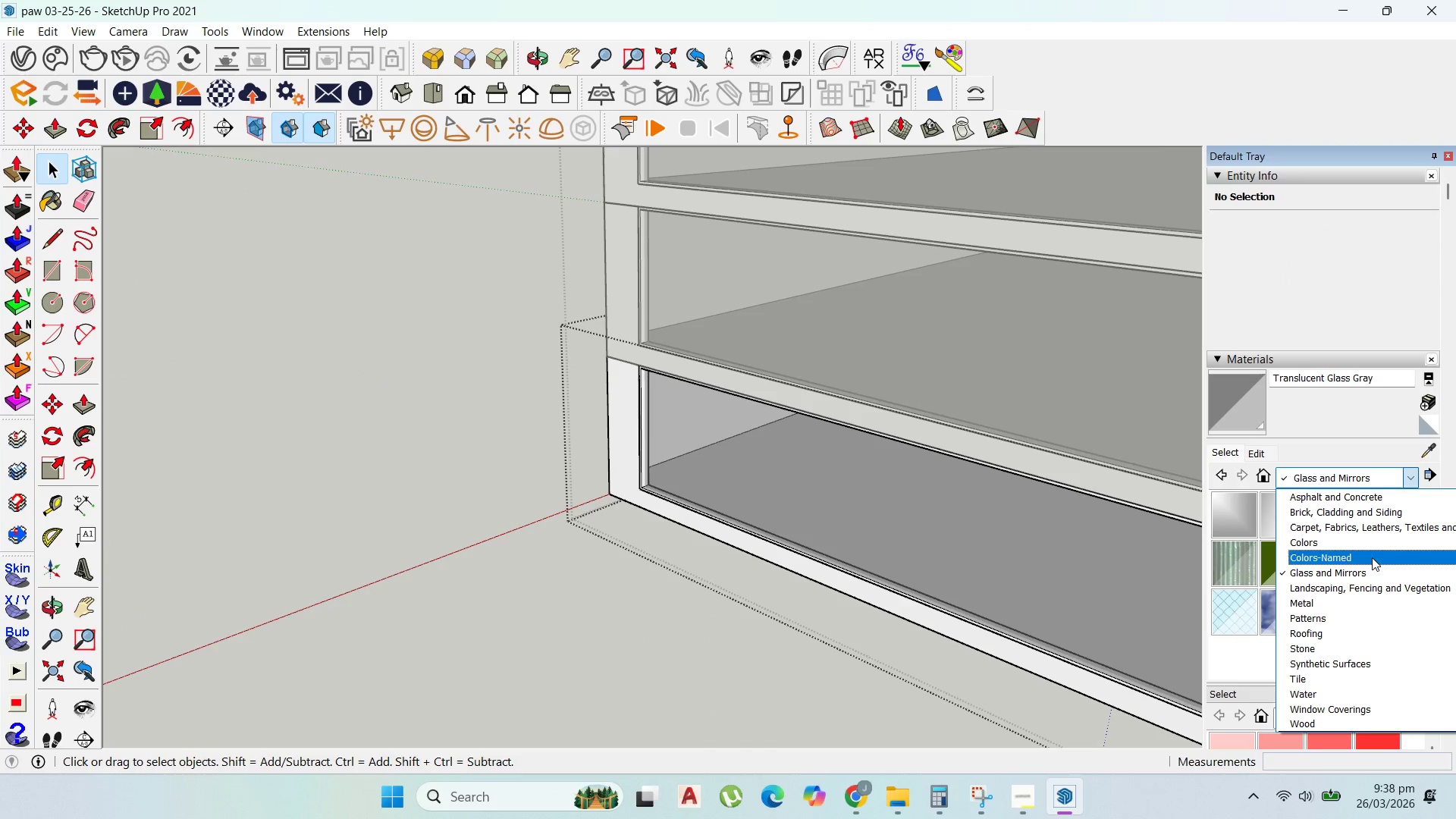 
key(Escape)
 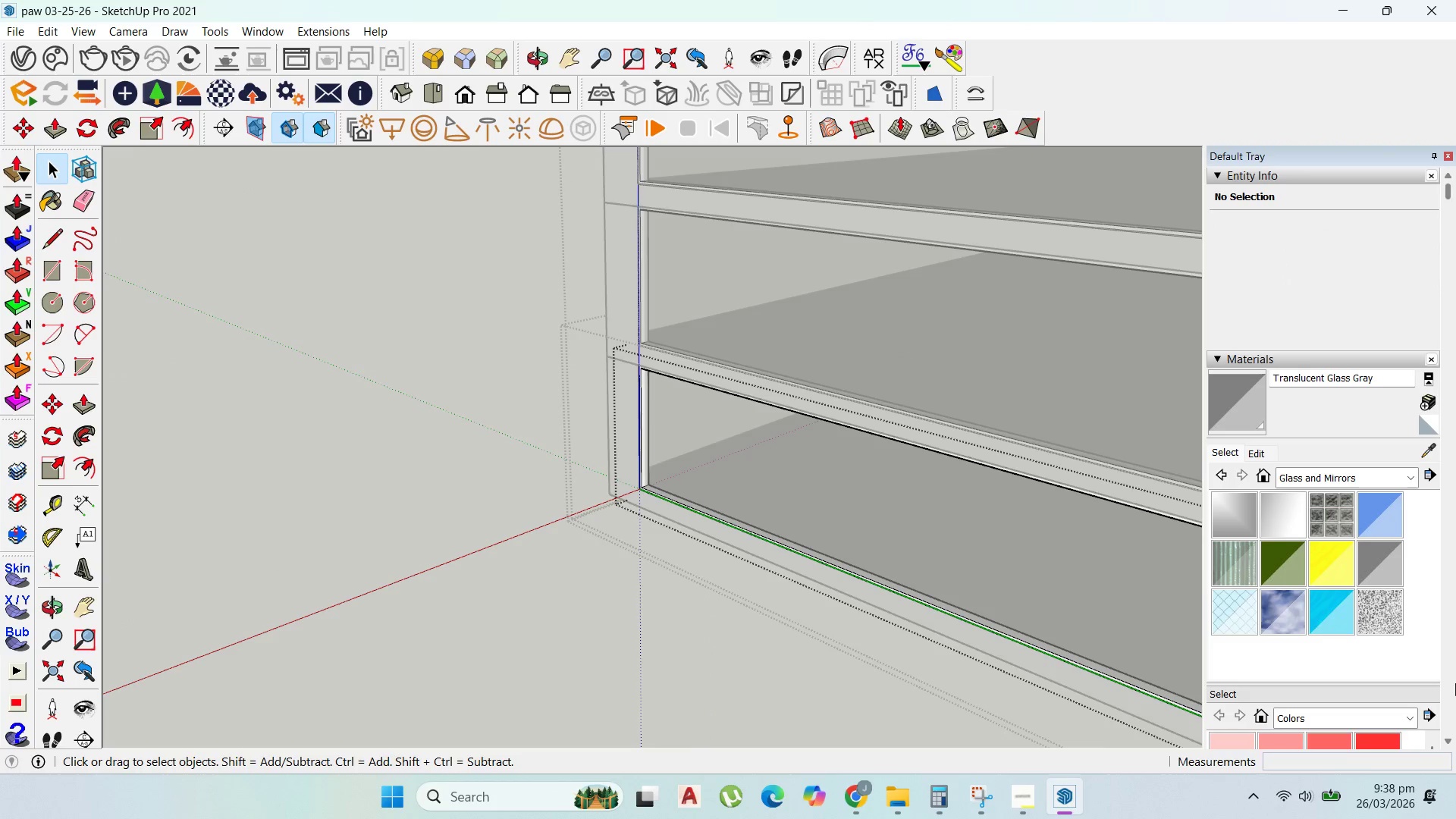 
key(Escape)
 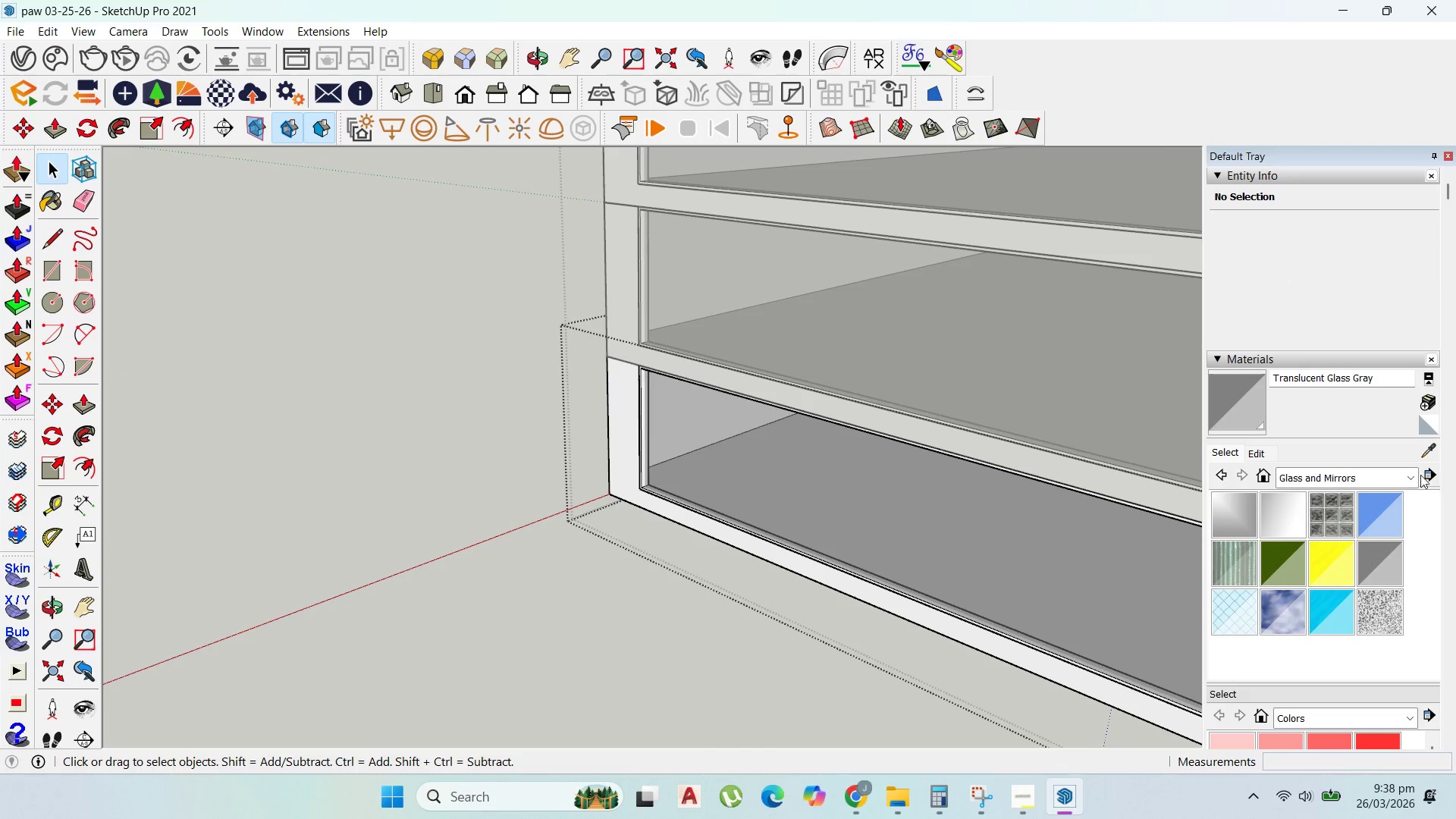 
left_click([1407, 474])
 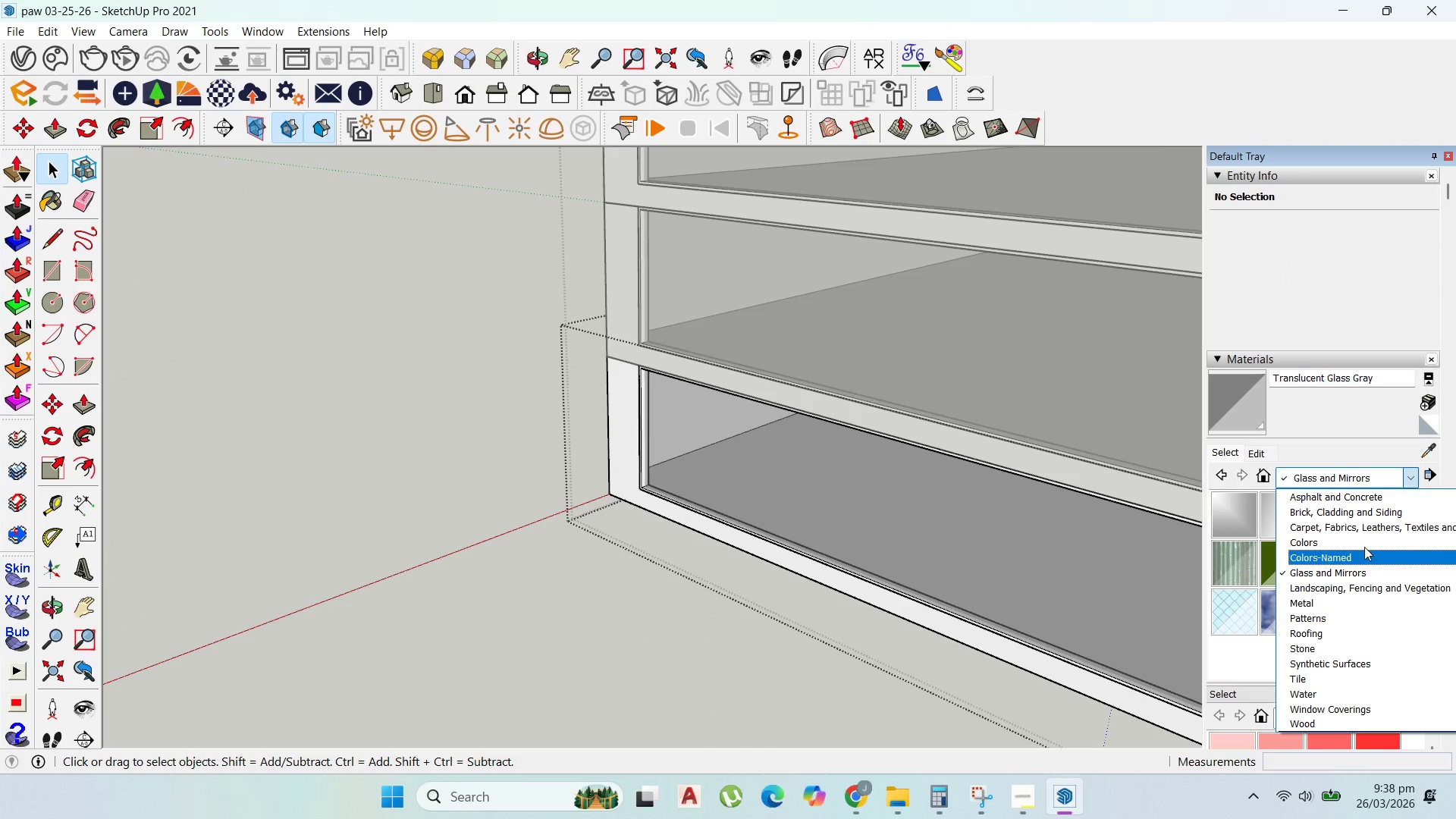 
left_click([1360, 538])
 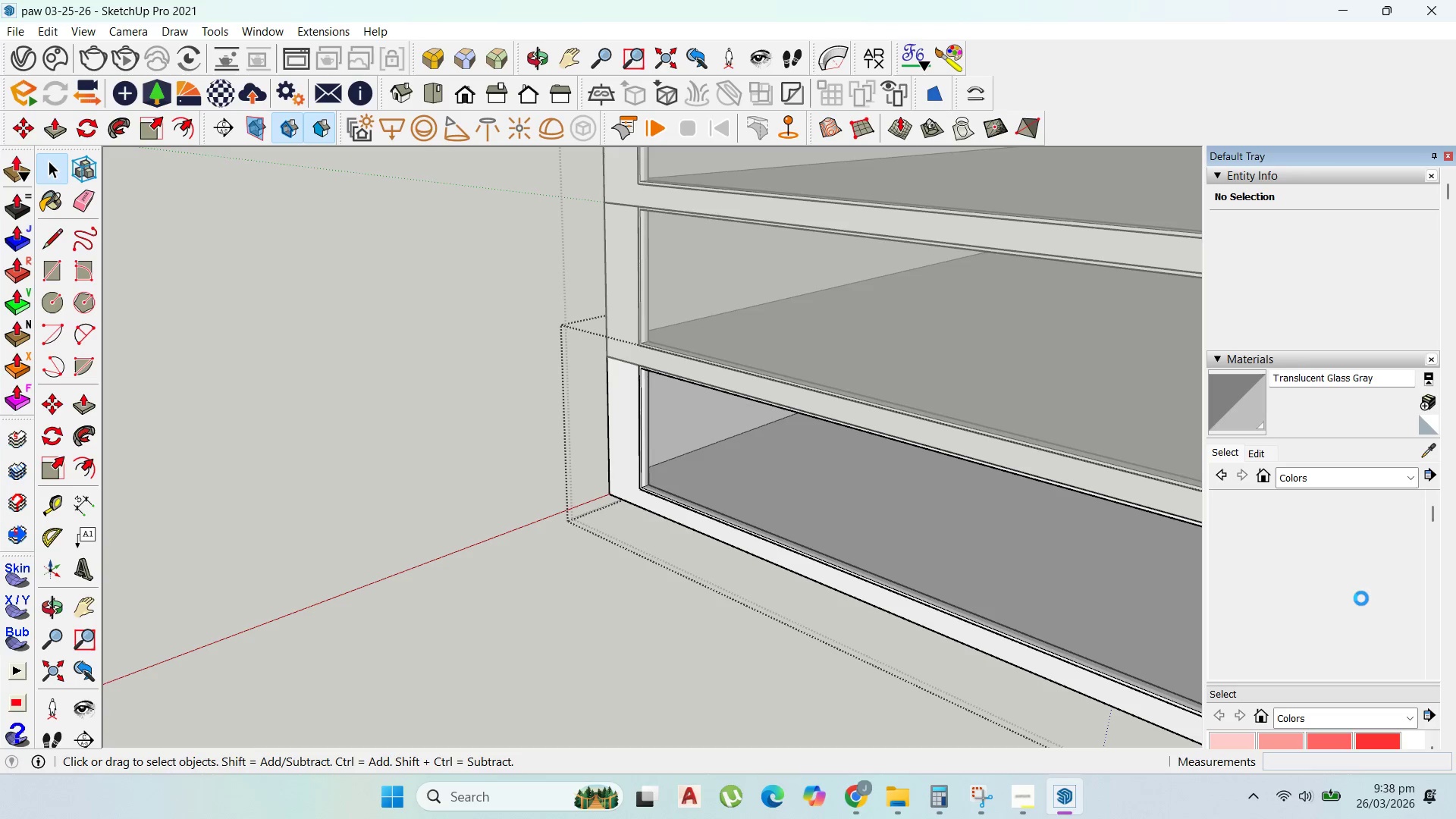 
scroll: coordinate [1334, 497], scroll_direction: down, amount: 31.0
 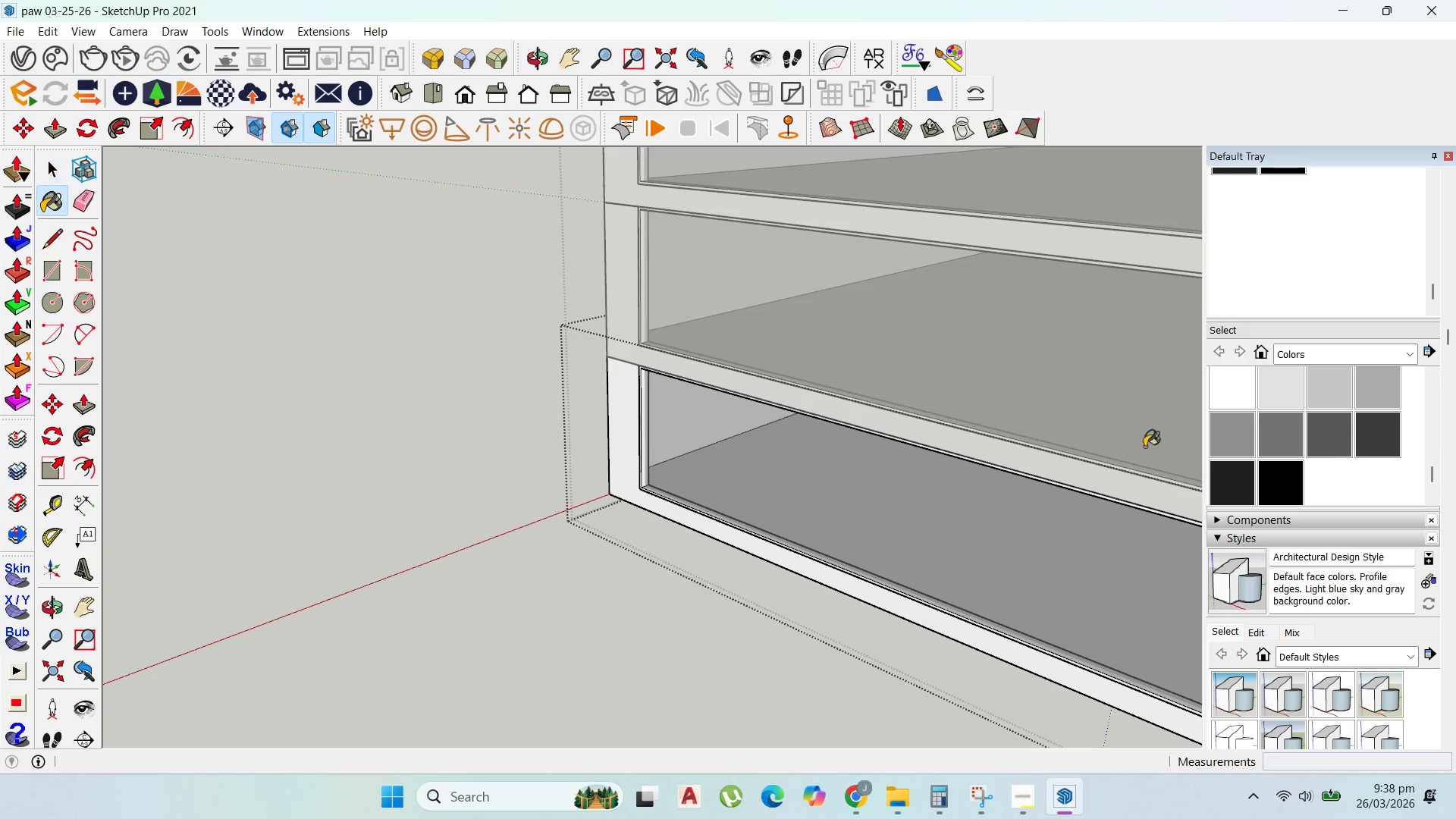 
scroll: coordinate [690, 434], scroll_direction: up, amount: 3.0
 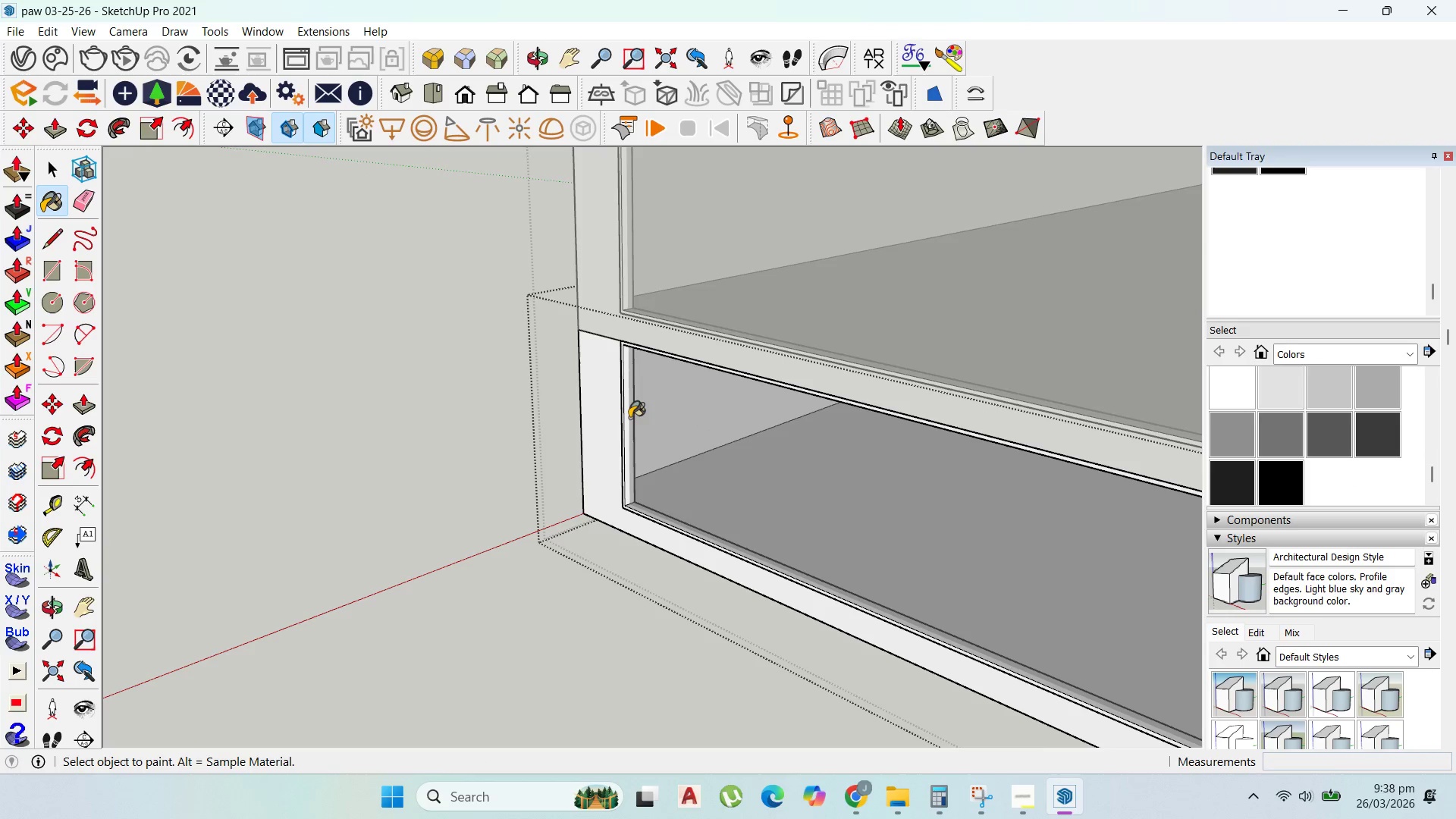 
left_click([625, 416])
 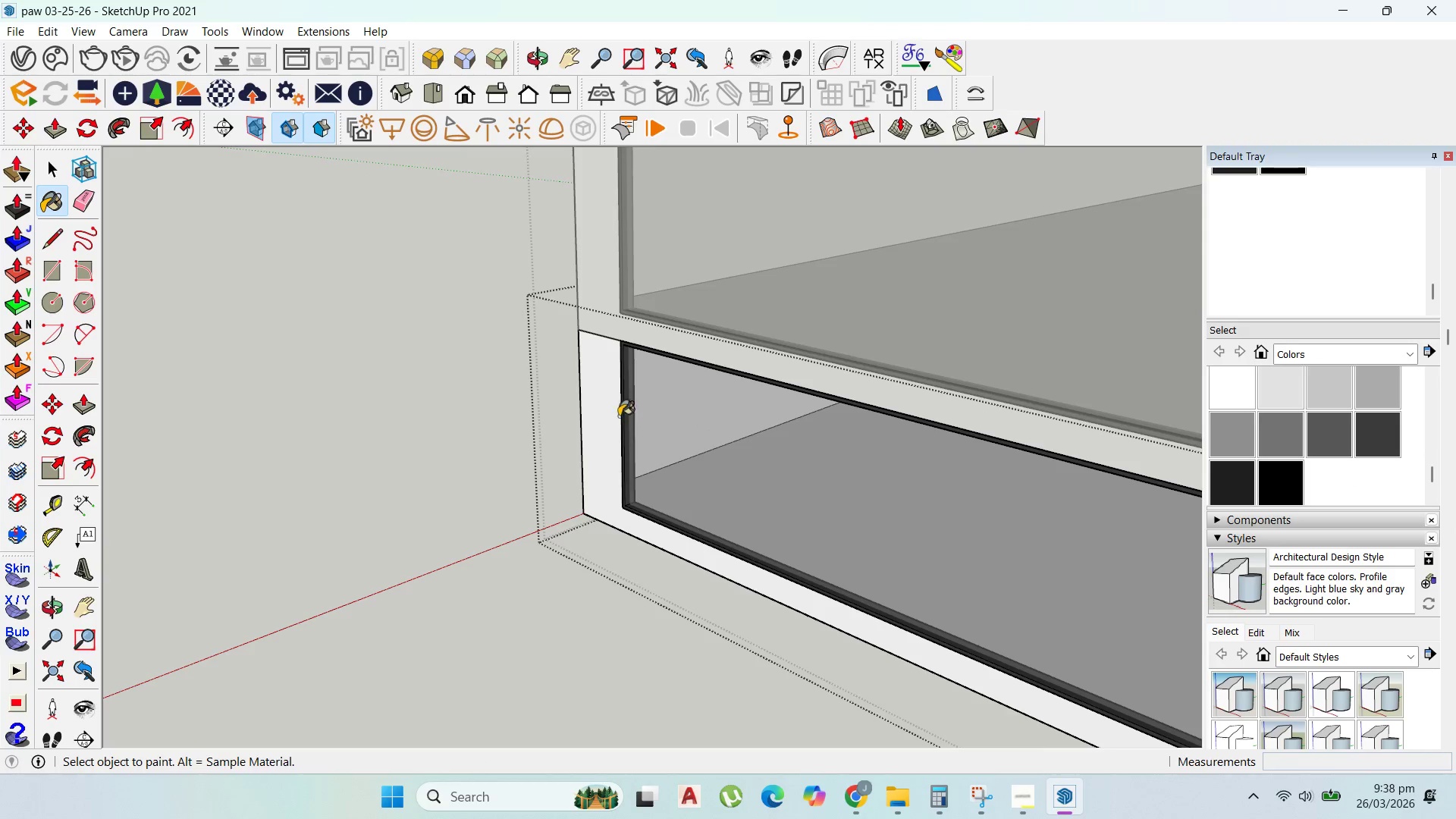 
scroll: coordinate [567, 416], scroll_direction: down, amount: 10.0
 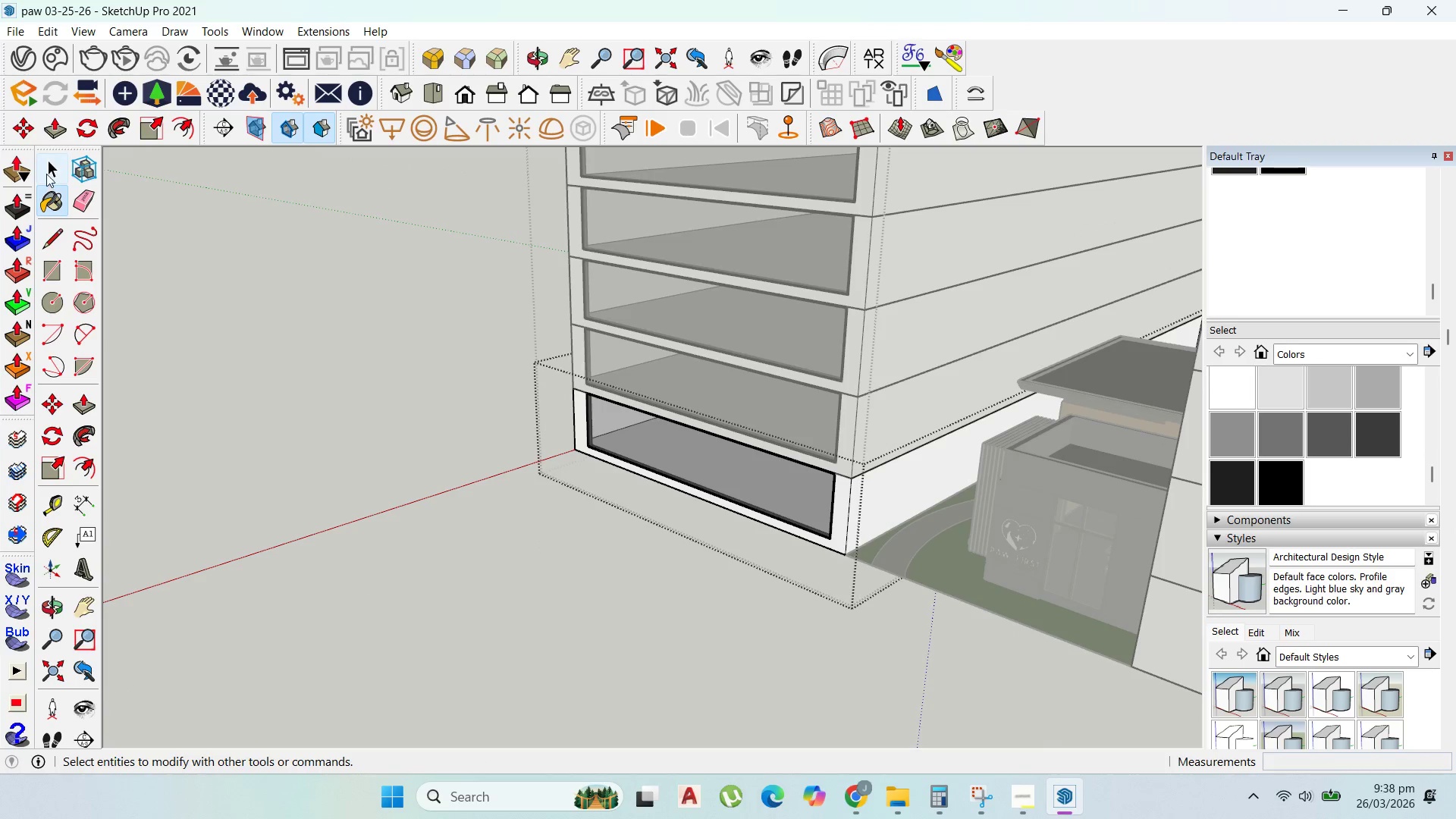 
key(Escape)
 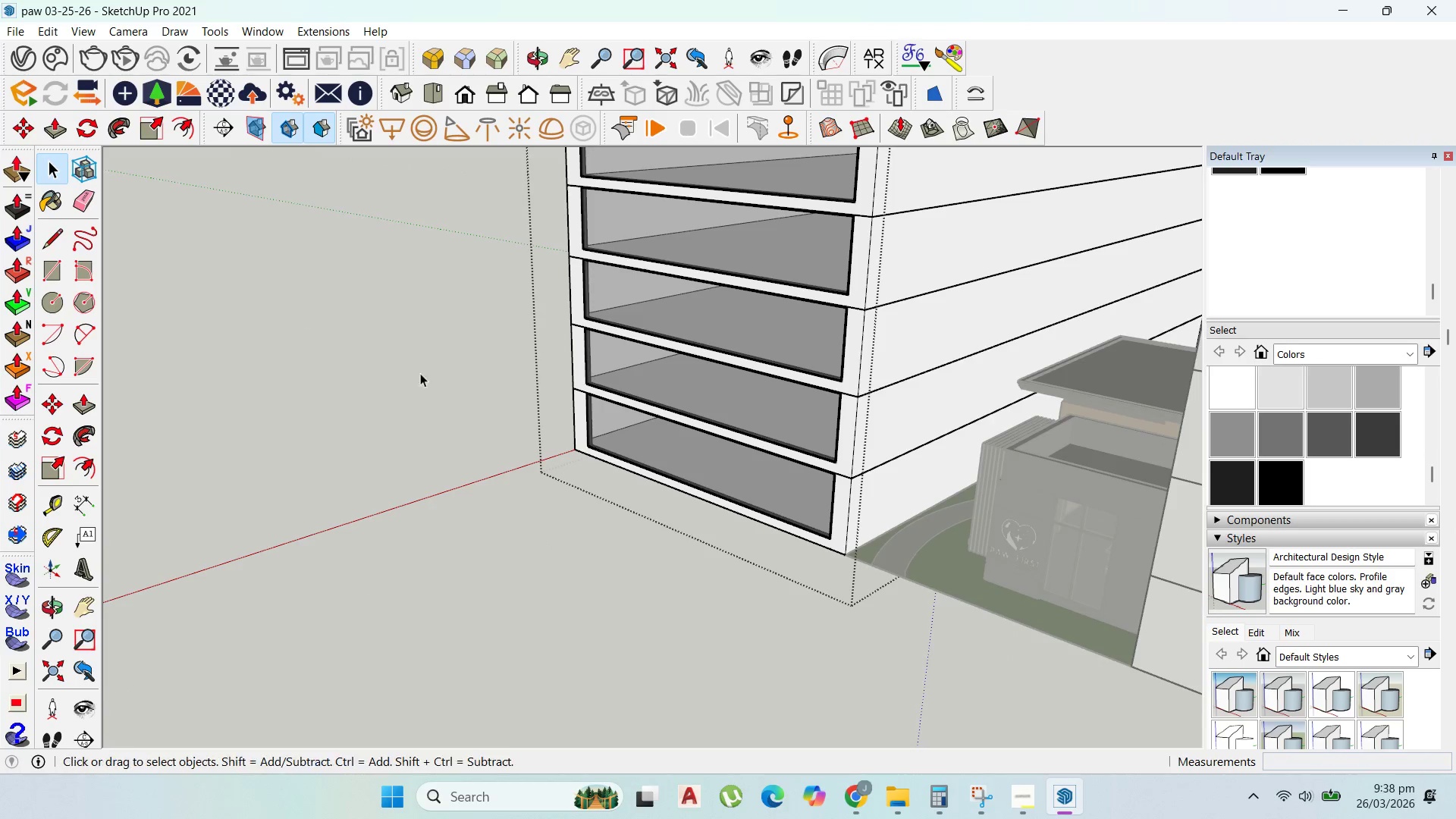 
key(Escape)
 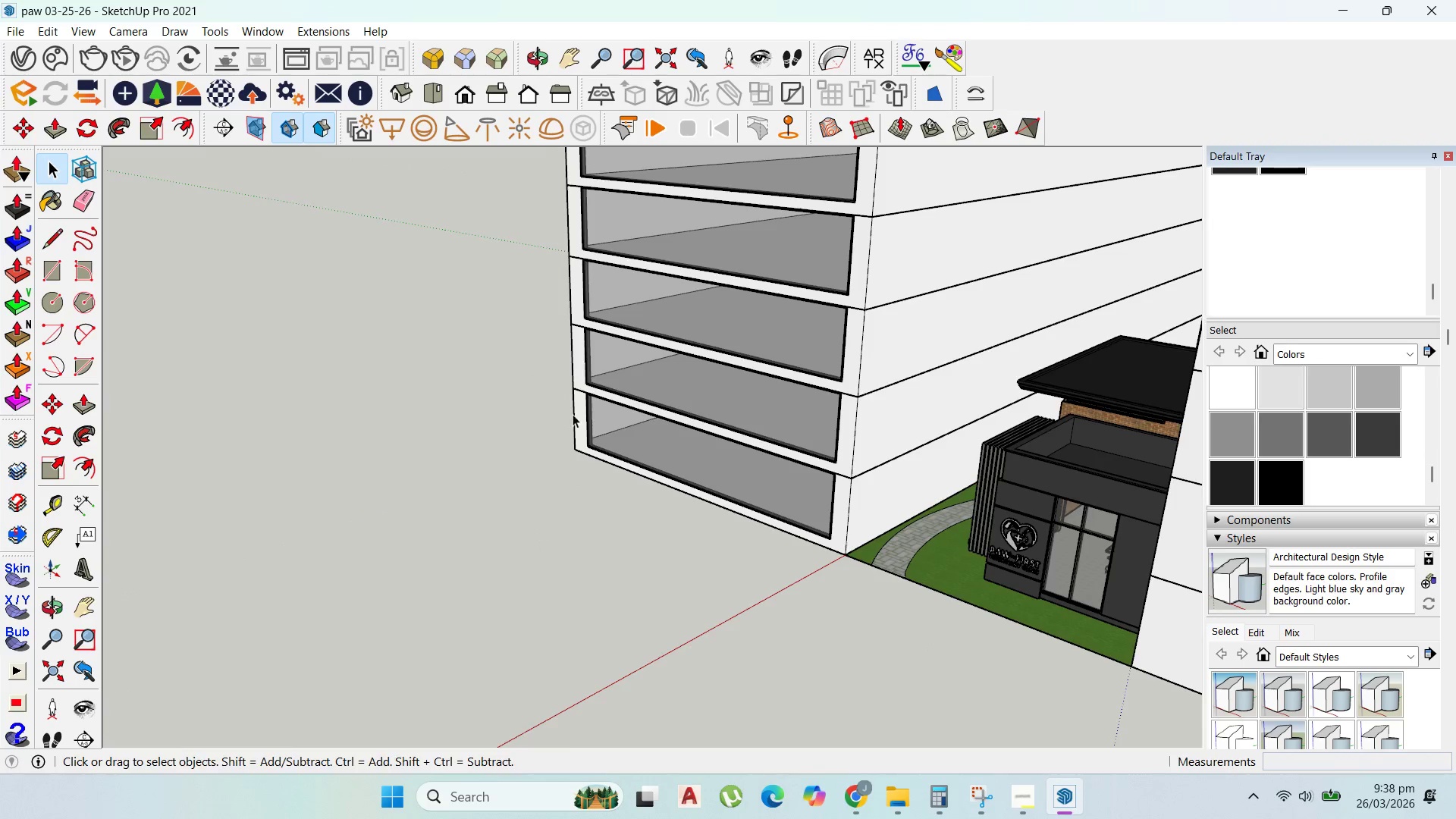 
key(Escape)
 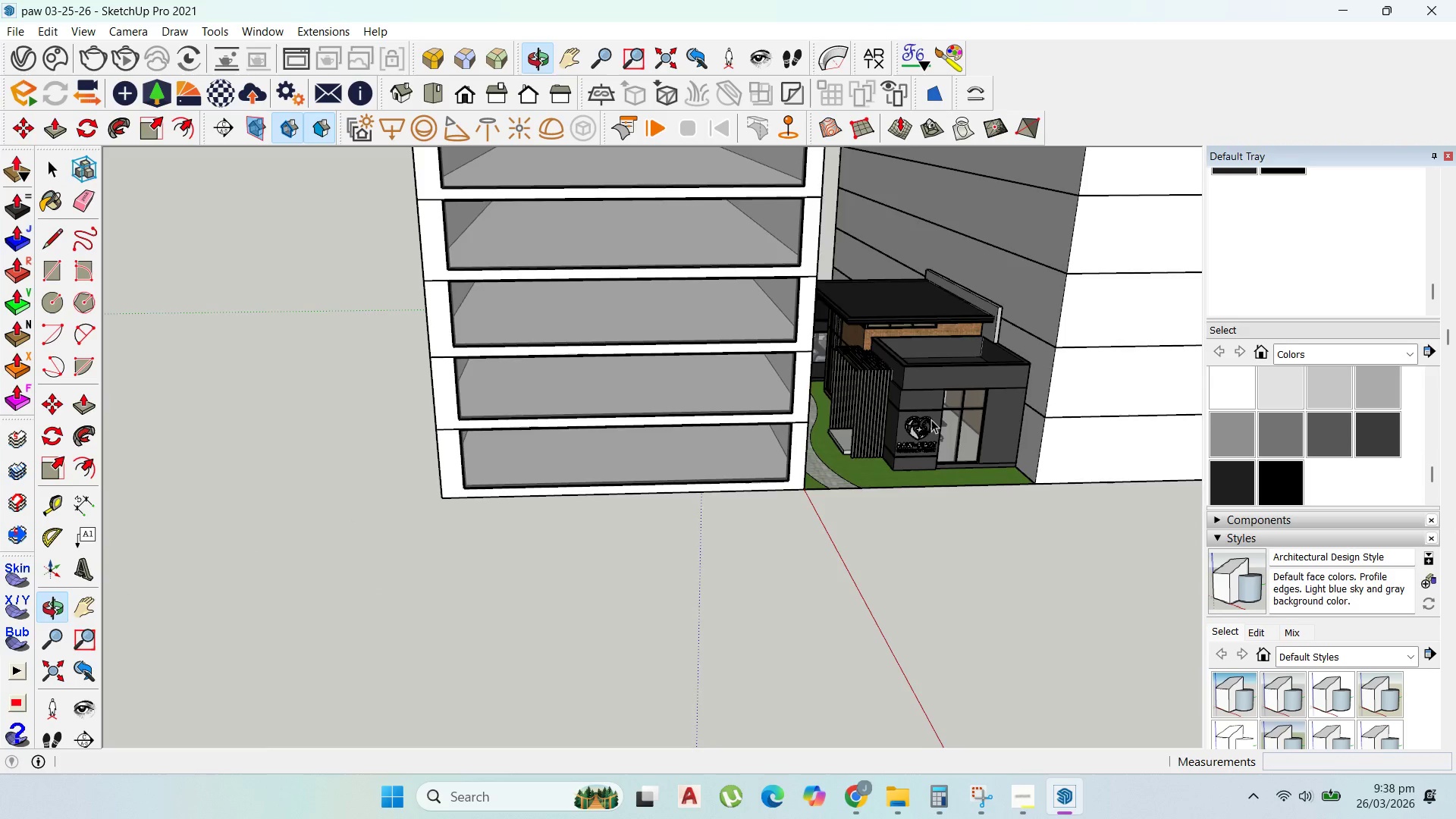 
scroll: coordinate [463, 524], scroll_direction: down, amount: 10.0
 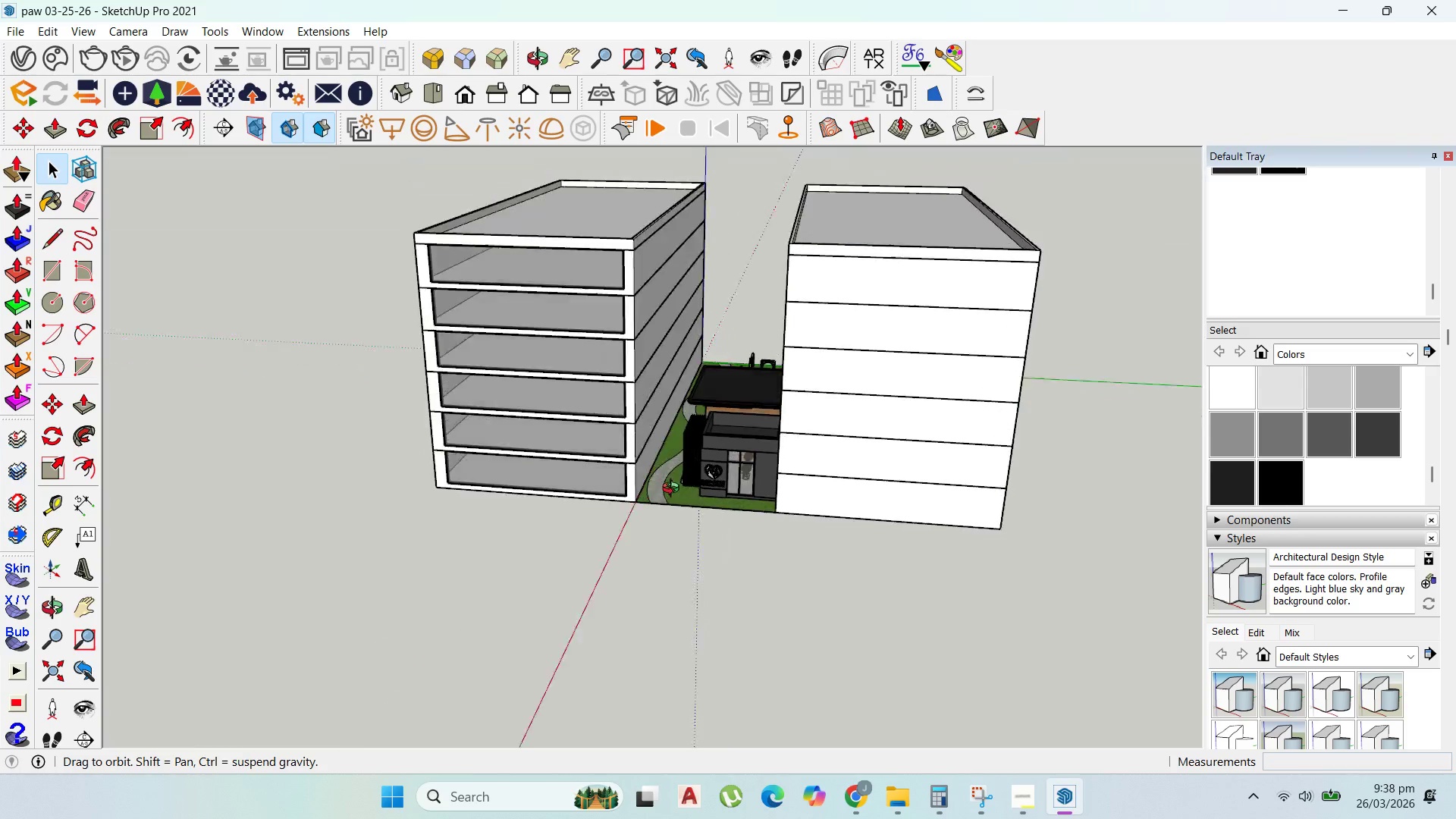 
scroll: coordinate [729, 406], scroll_direction: up, amount: 7.0
 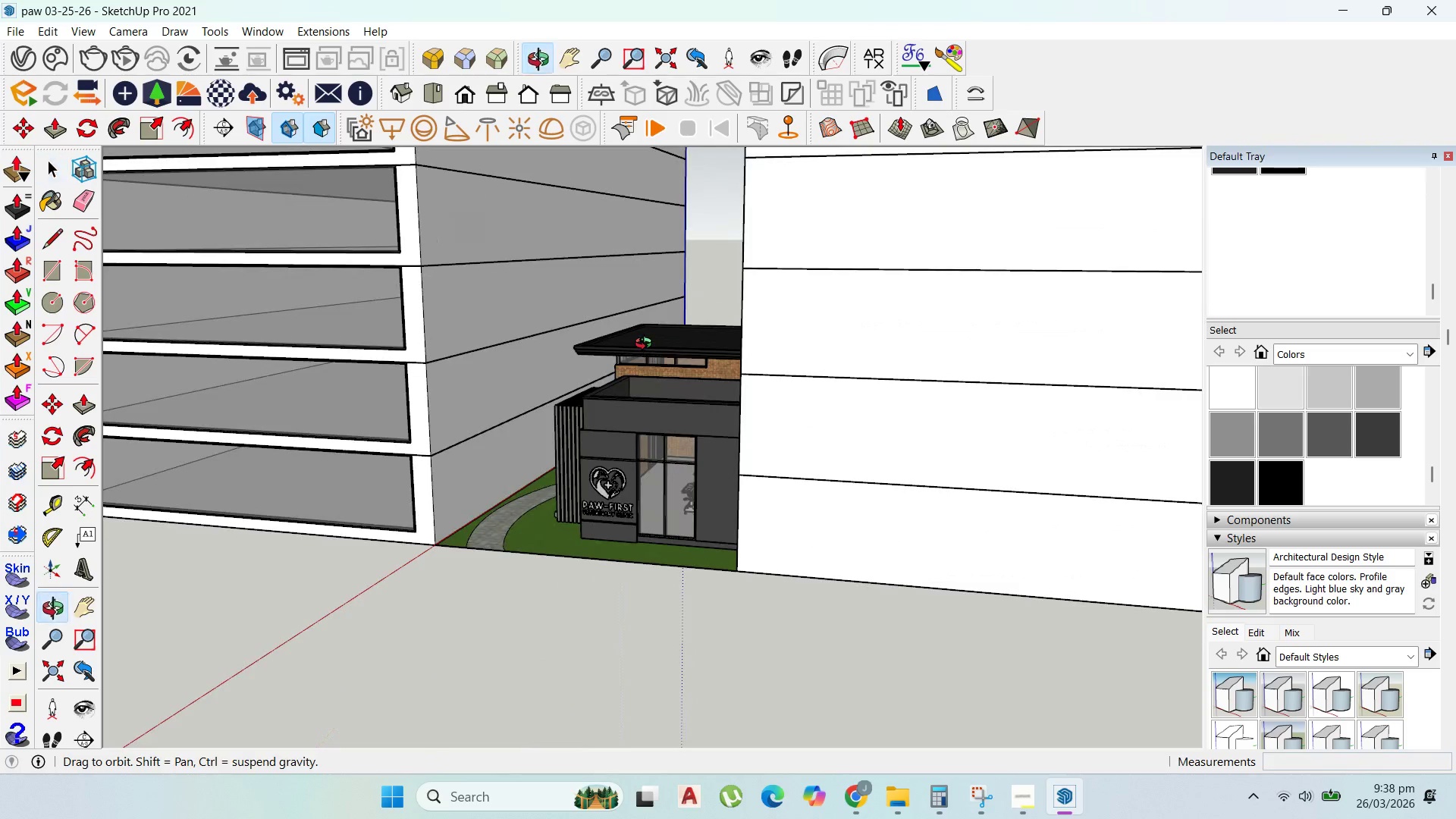 
scroll: coordinate [671, 510], scroll_direction: down, amount: 9.0
 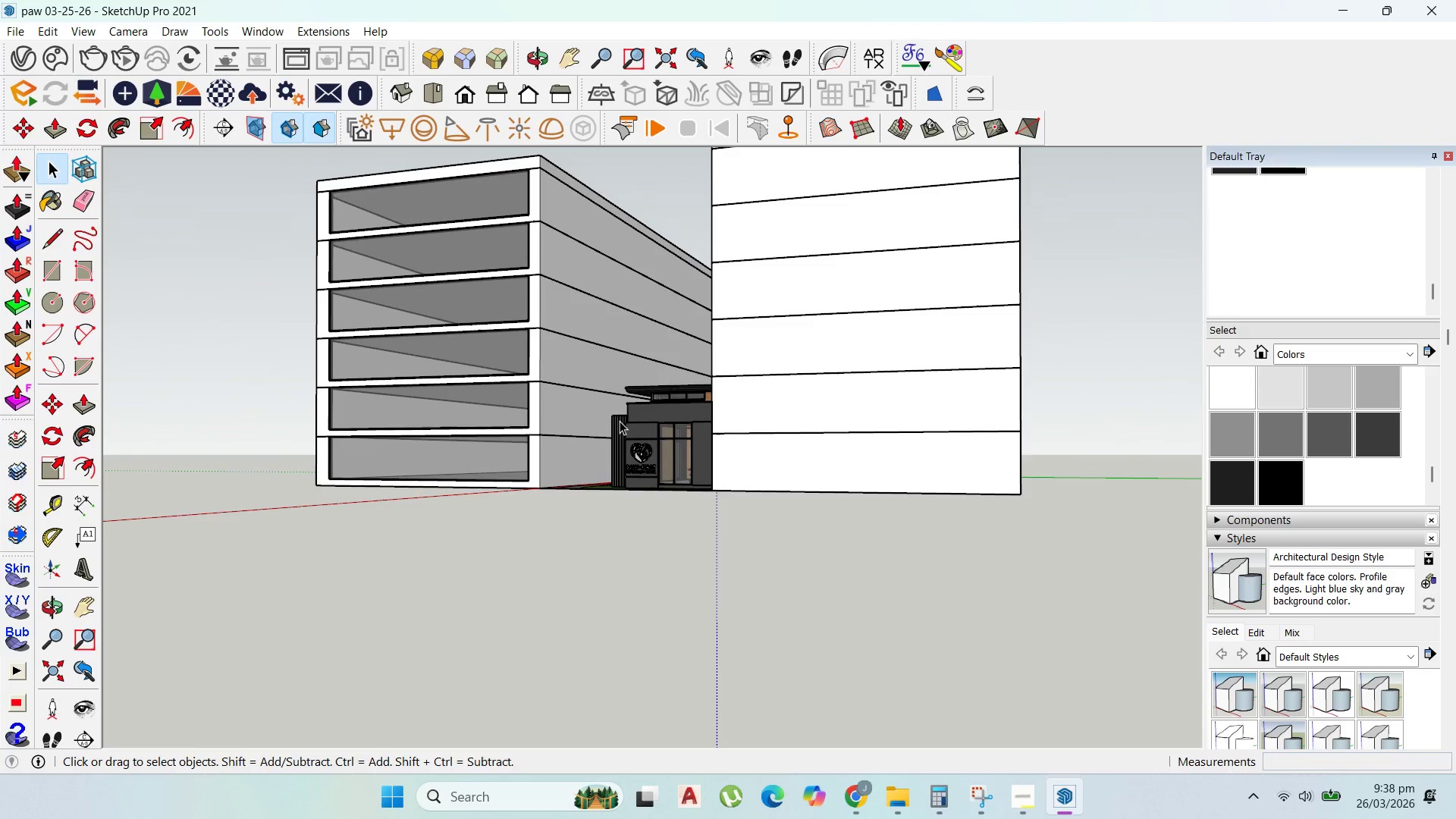 
scroll: coordinate [378, 549], scroll_direction: up, amount: 7.0
 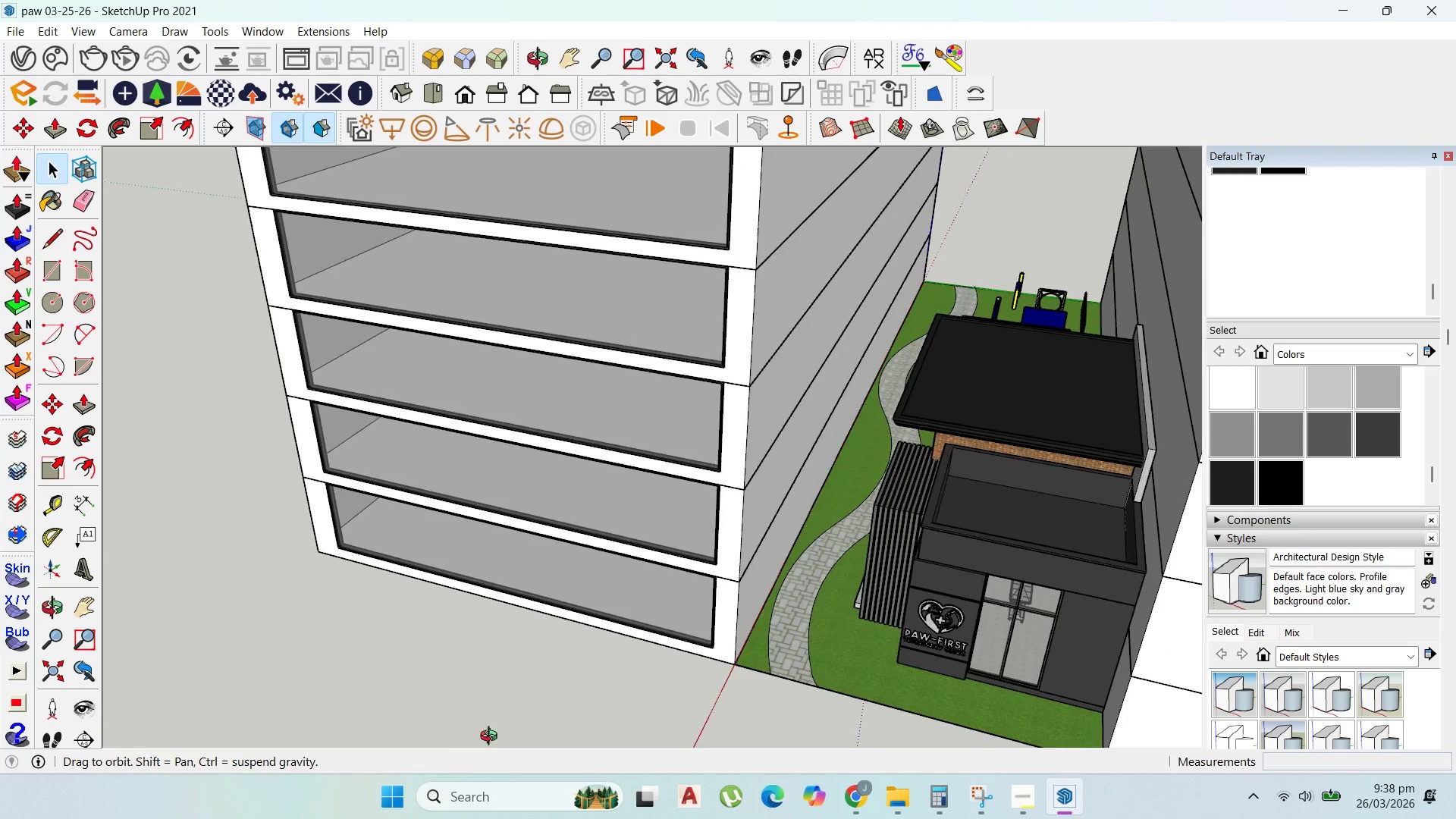 
left_click([629, 639])
 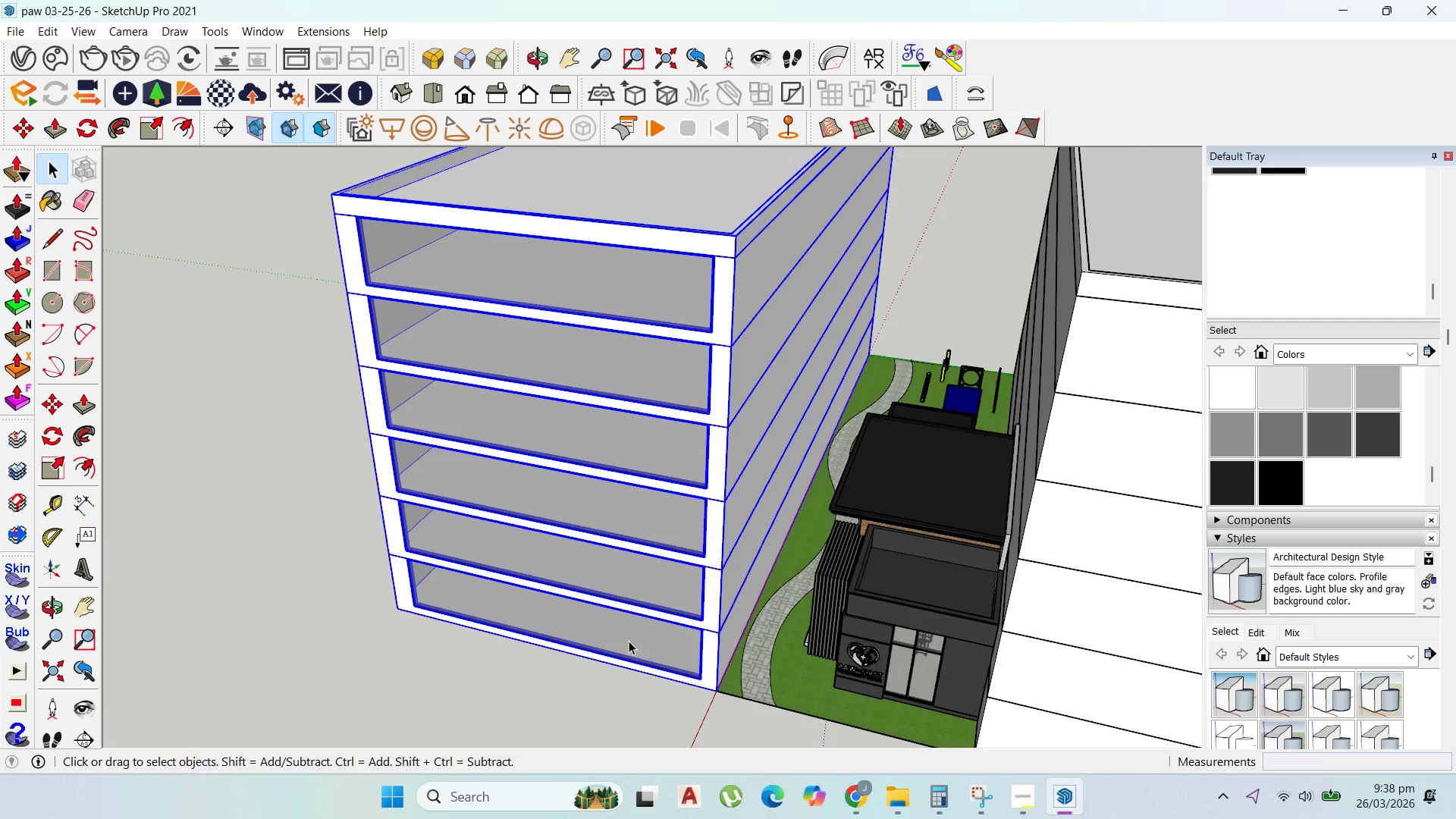 
scroll: coordinate [610, 625], scroll_direction: down, amount: 7.0
 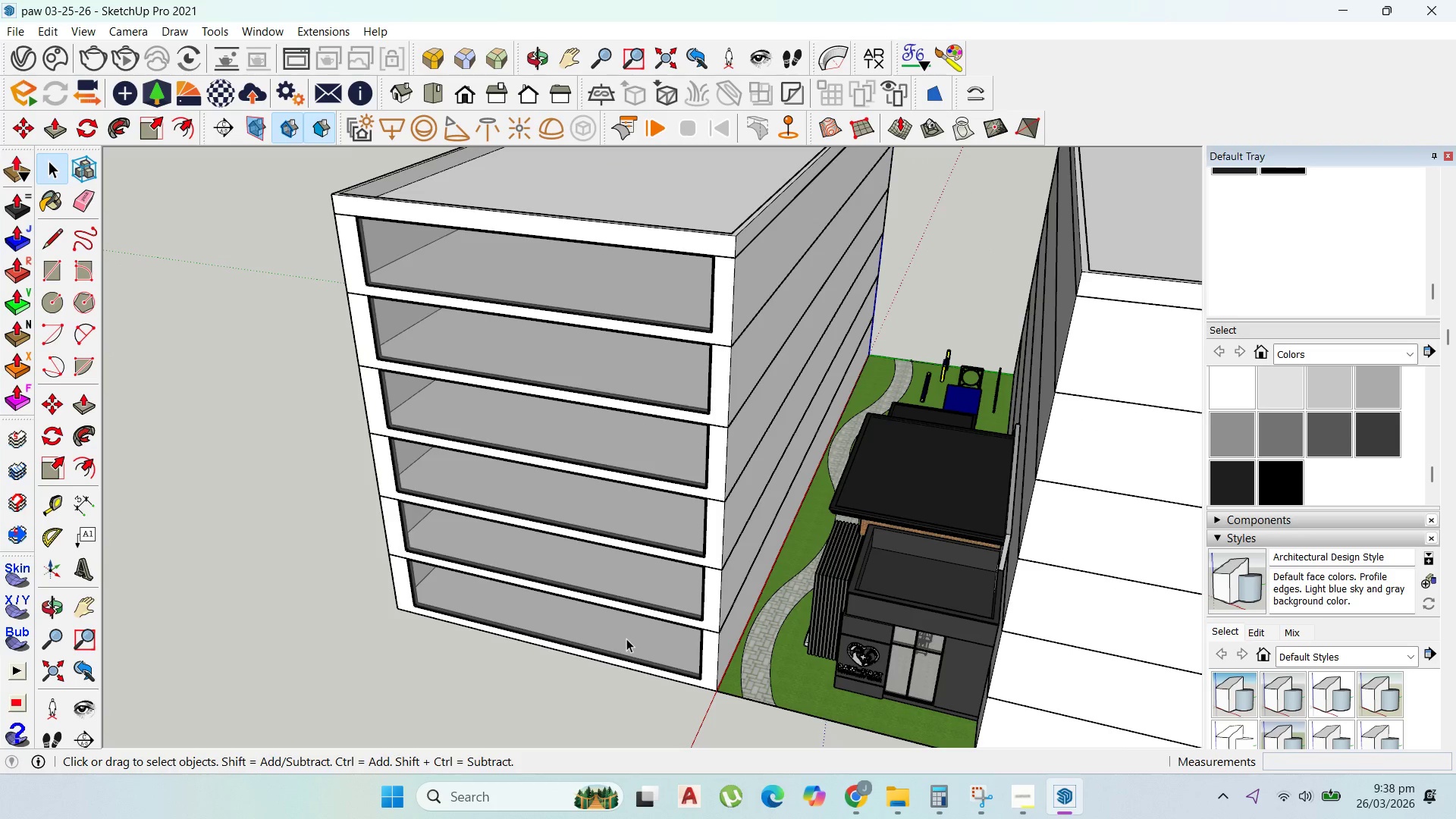 
double_click([632, 643])
 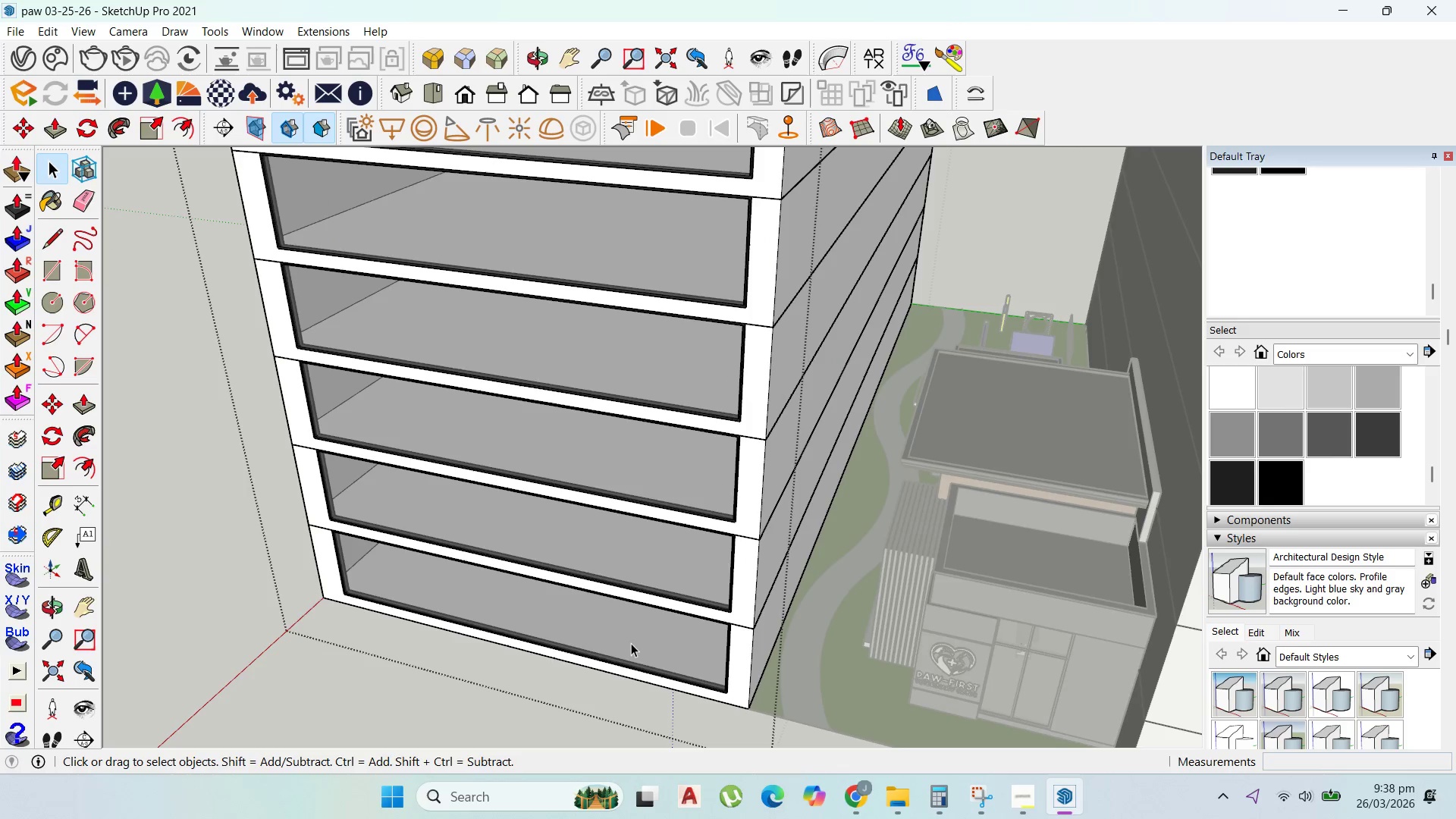 
scroll: coordinate [631, 643], scroll_direction: up, amount: 4.0
 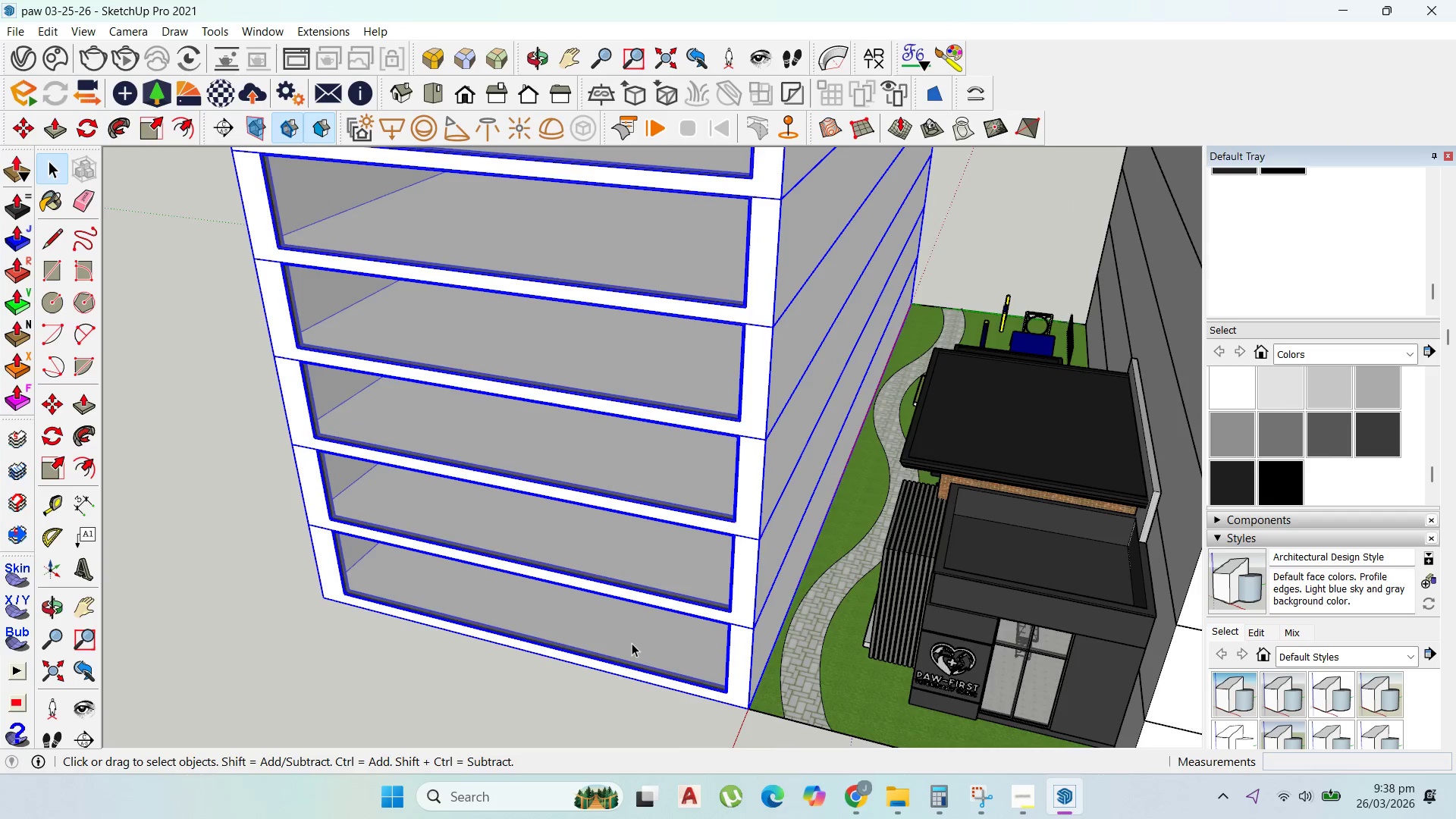 
triple_click([630, 643])
 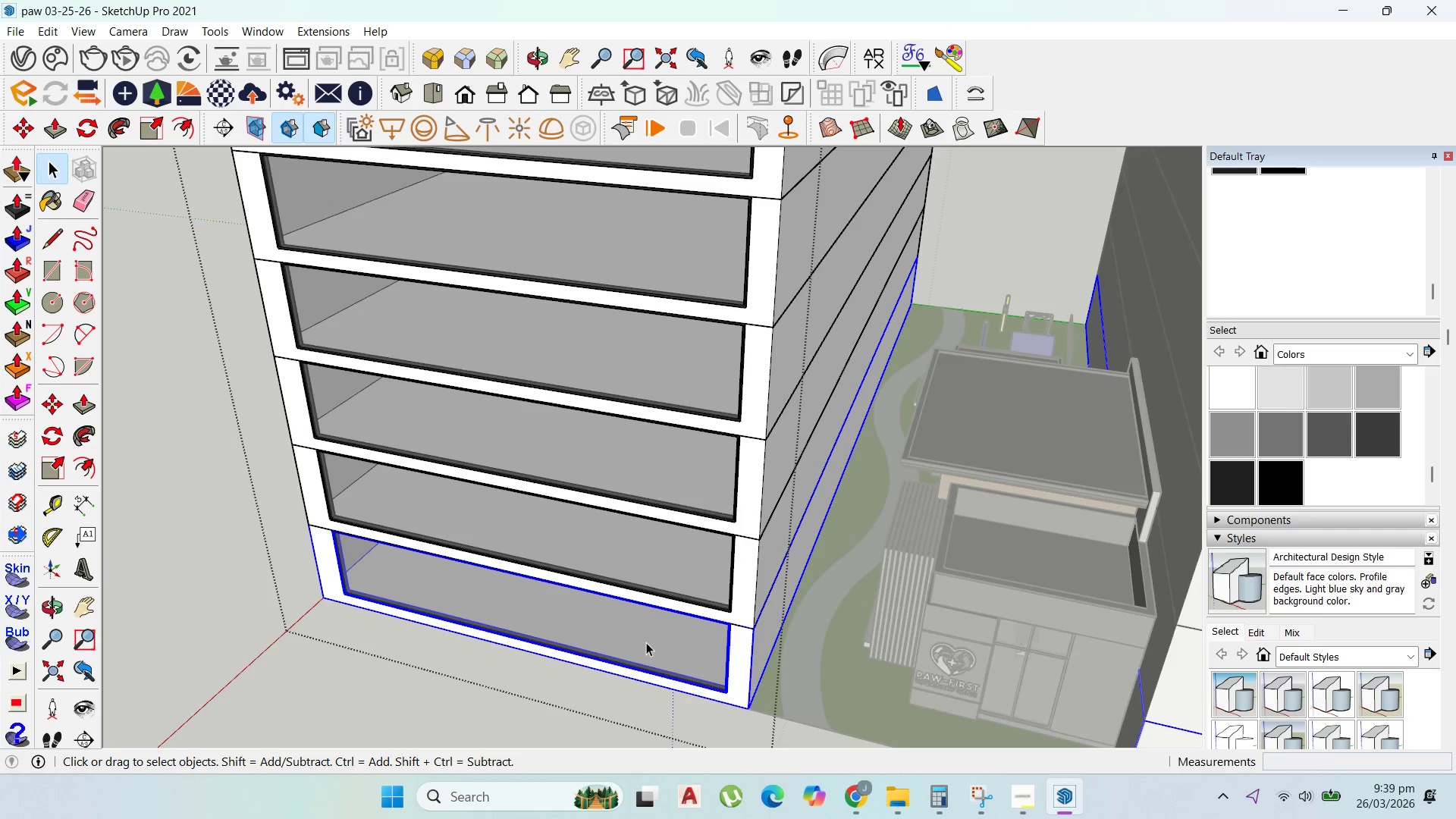 
double_click([648, 639])
 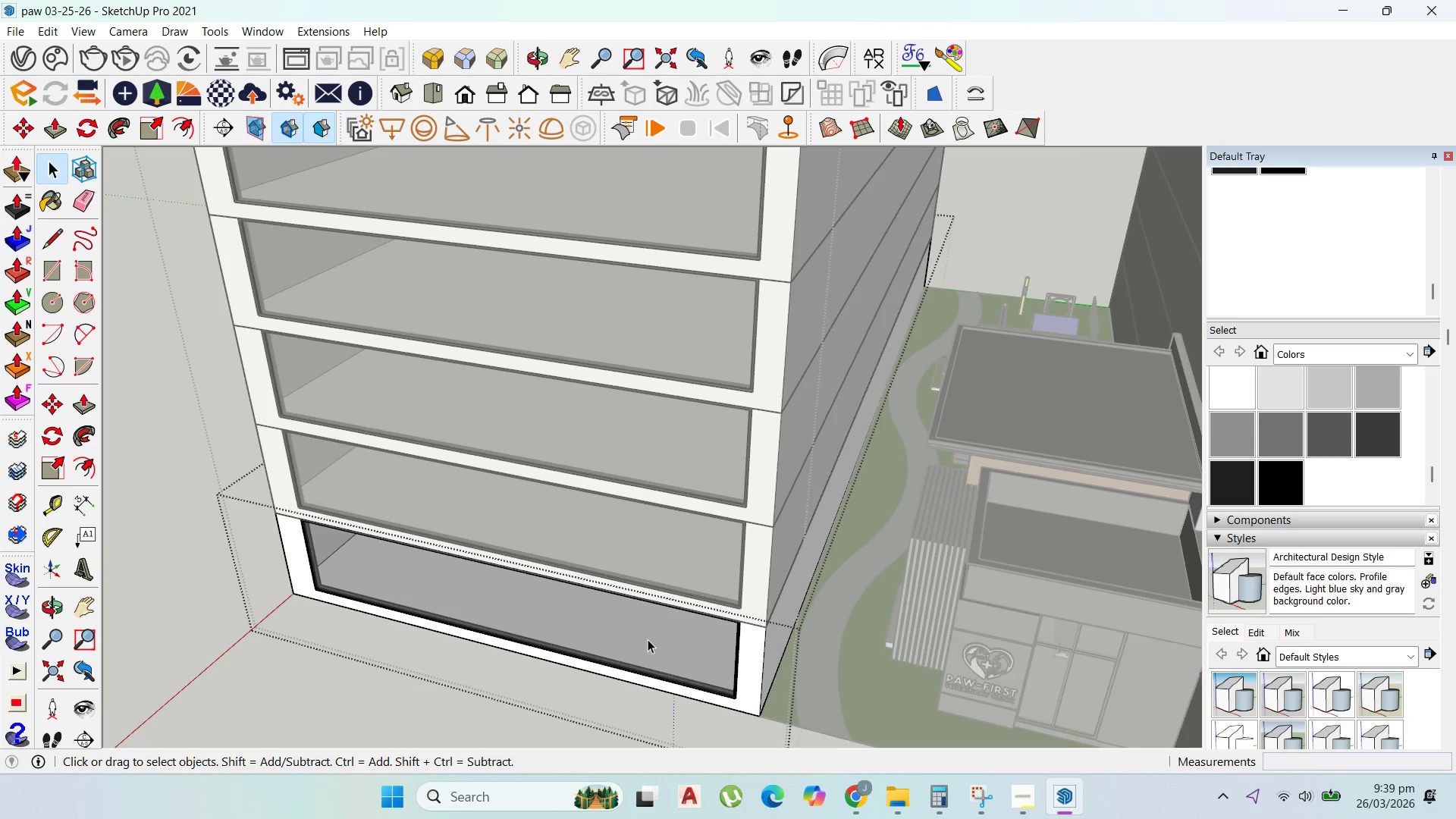 
scroll: coordinate [648, 642], scroll_direction: up, amount: 1.0
 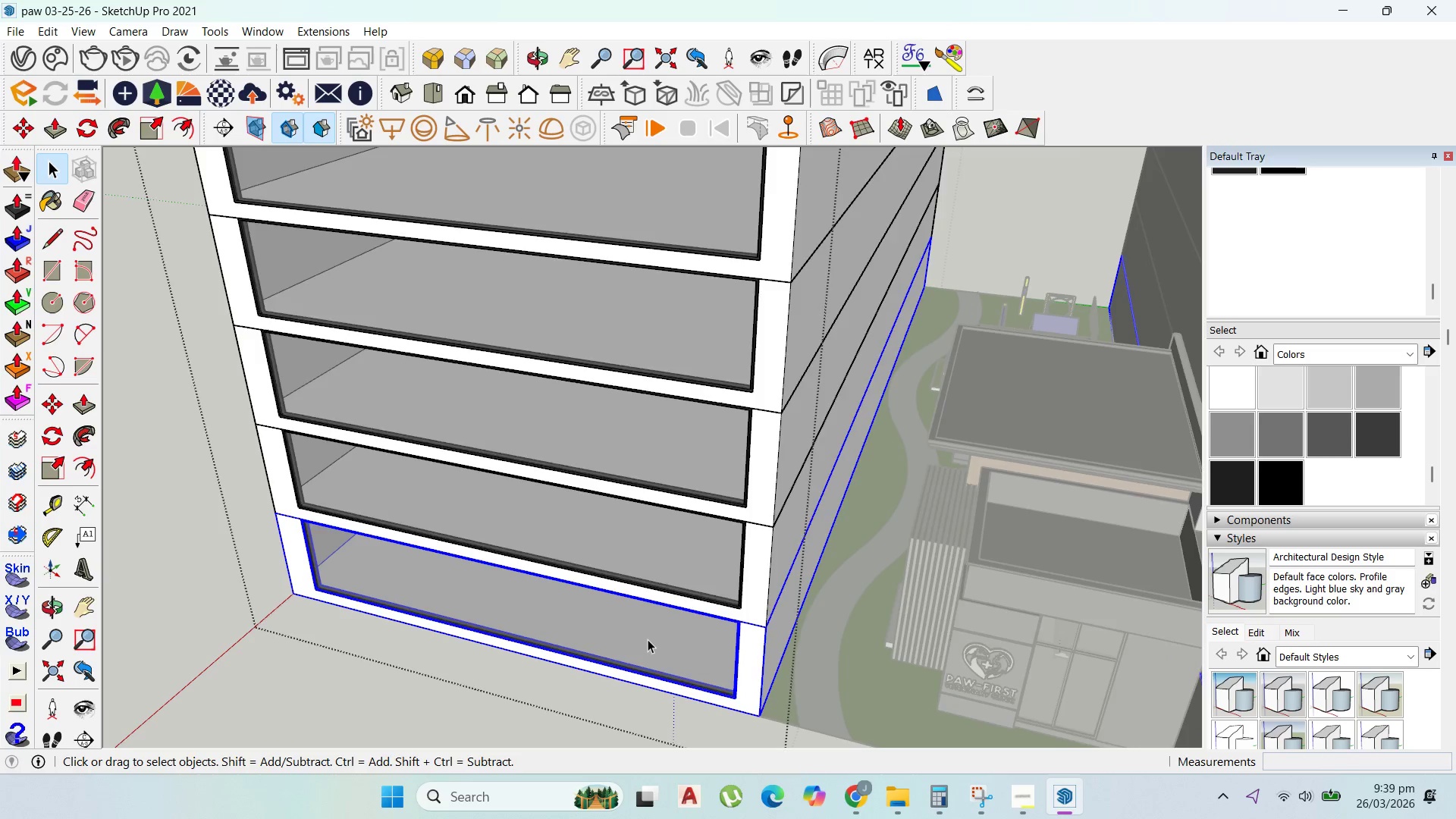 
triple_click([648, 639])
 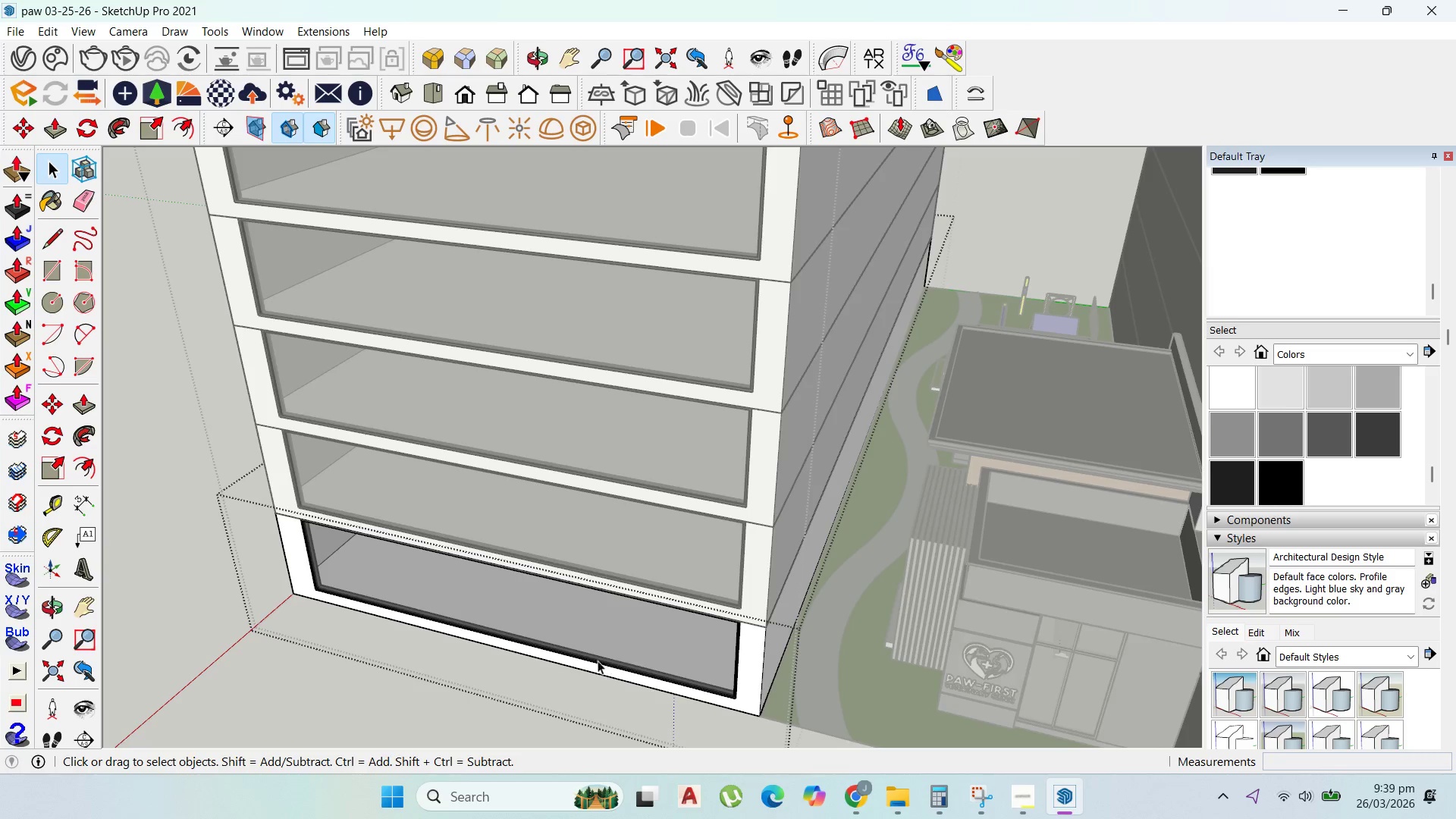 
left_click([614, 640])
 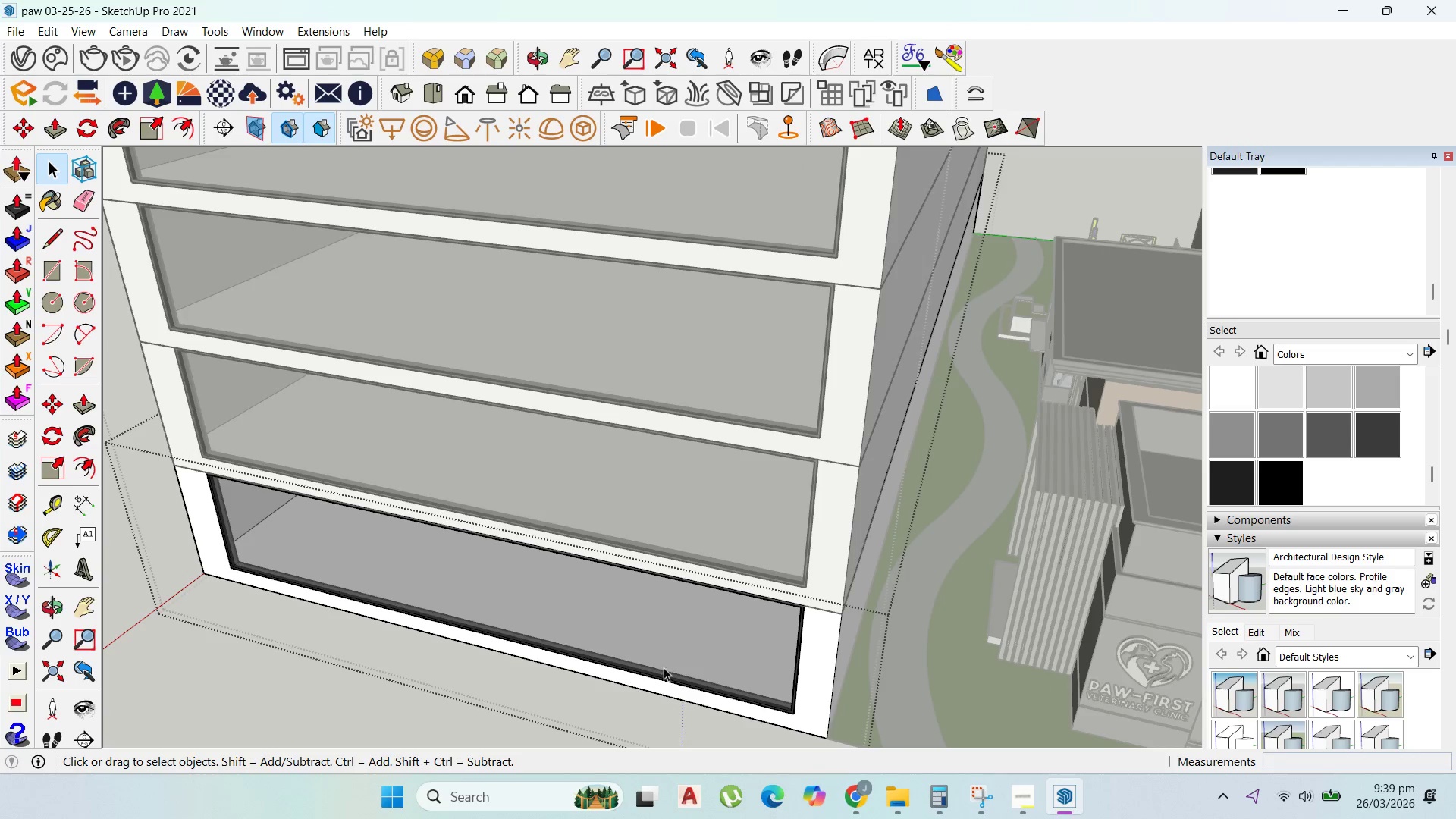 
scroll: coordinate [585, 659], scroll_direction: up, amount: 3.0
 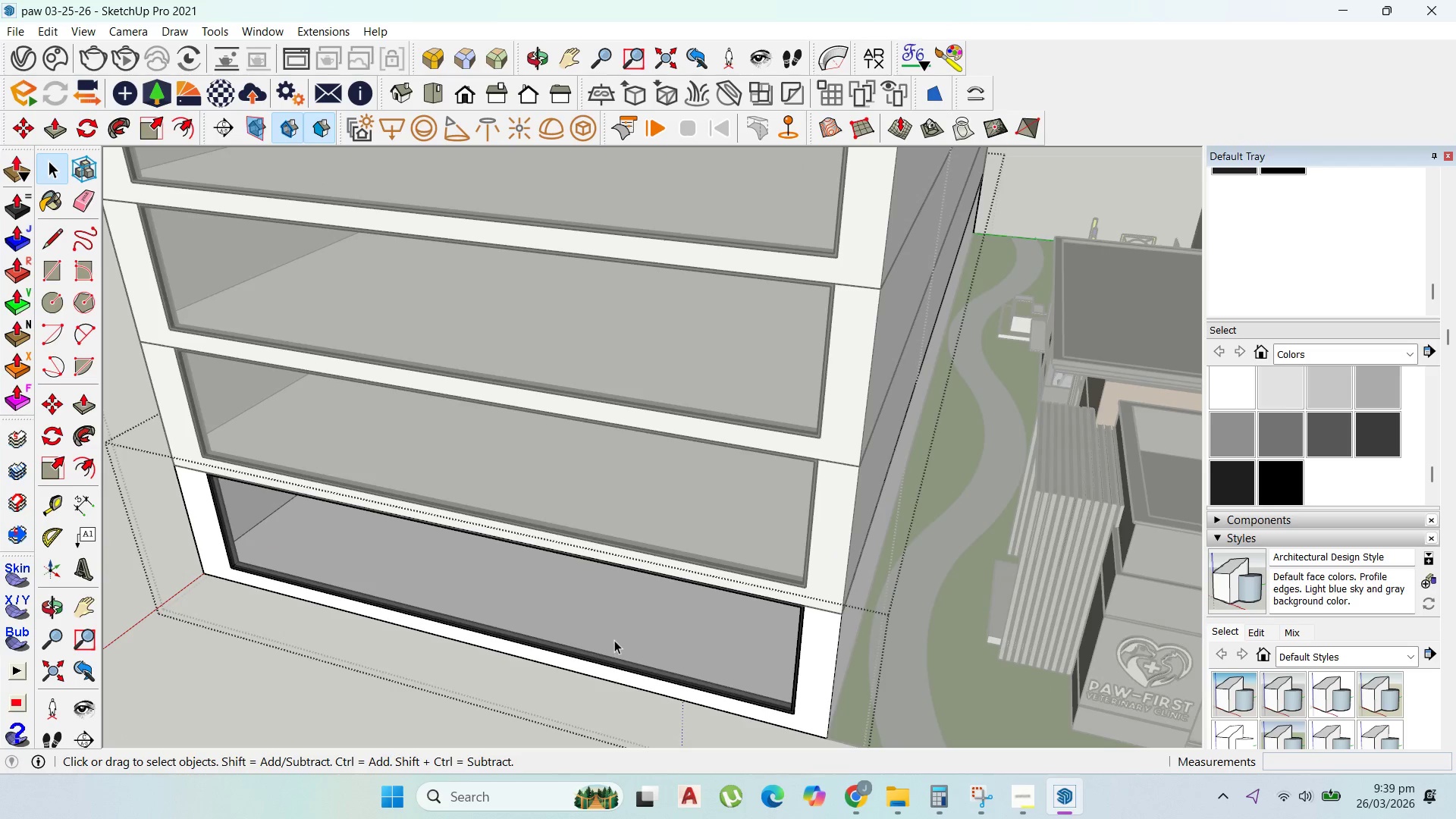 
left_click([666, 673])
 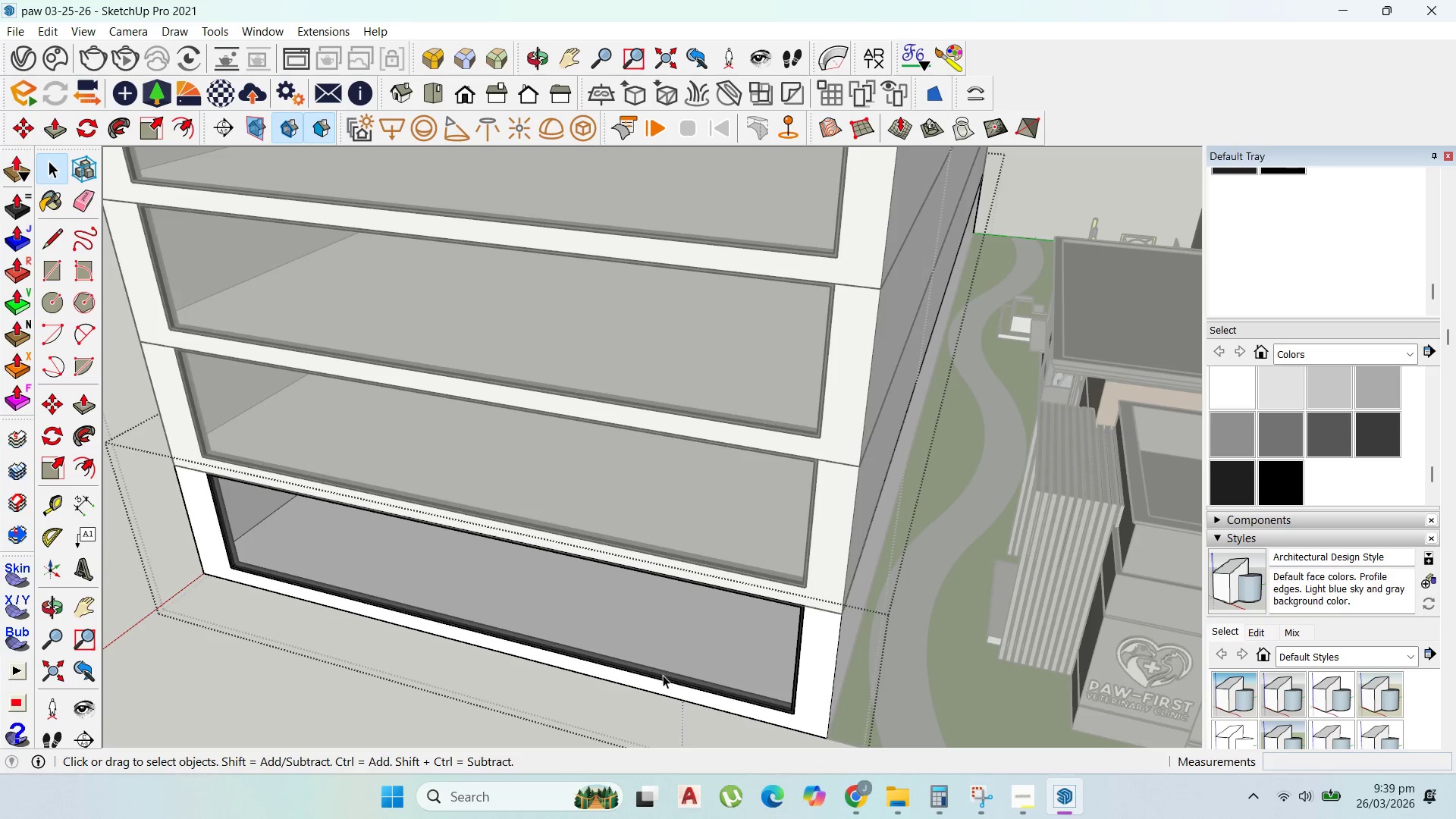 
left_click([661, 676])
 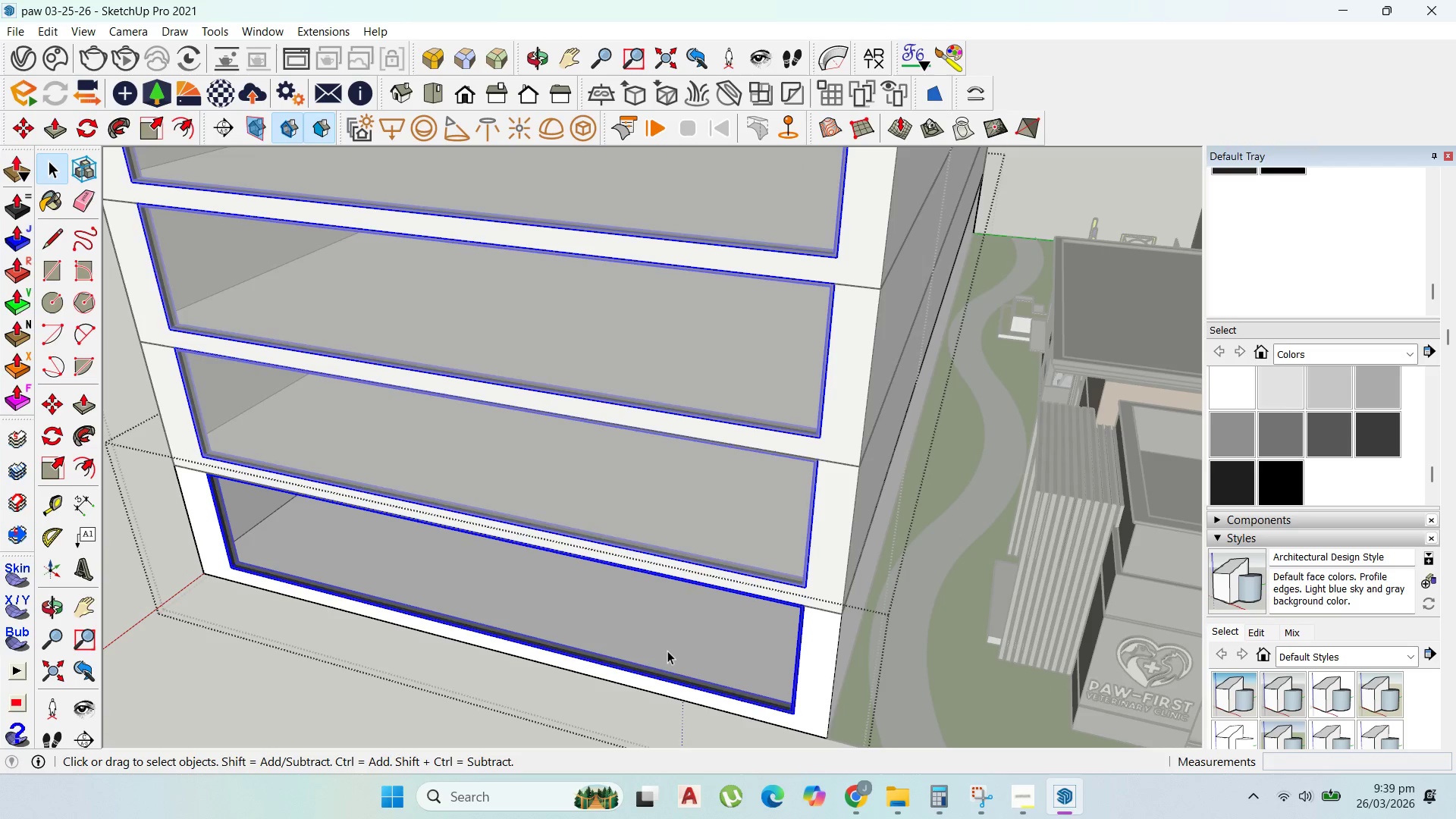 
hold_key(key=ShiftLeft, duration=0.78)
left_click([624, 639])
 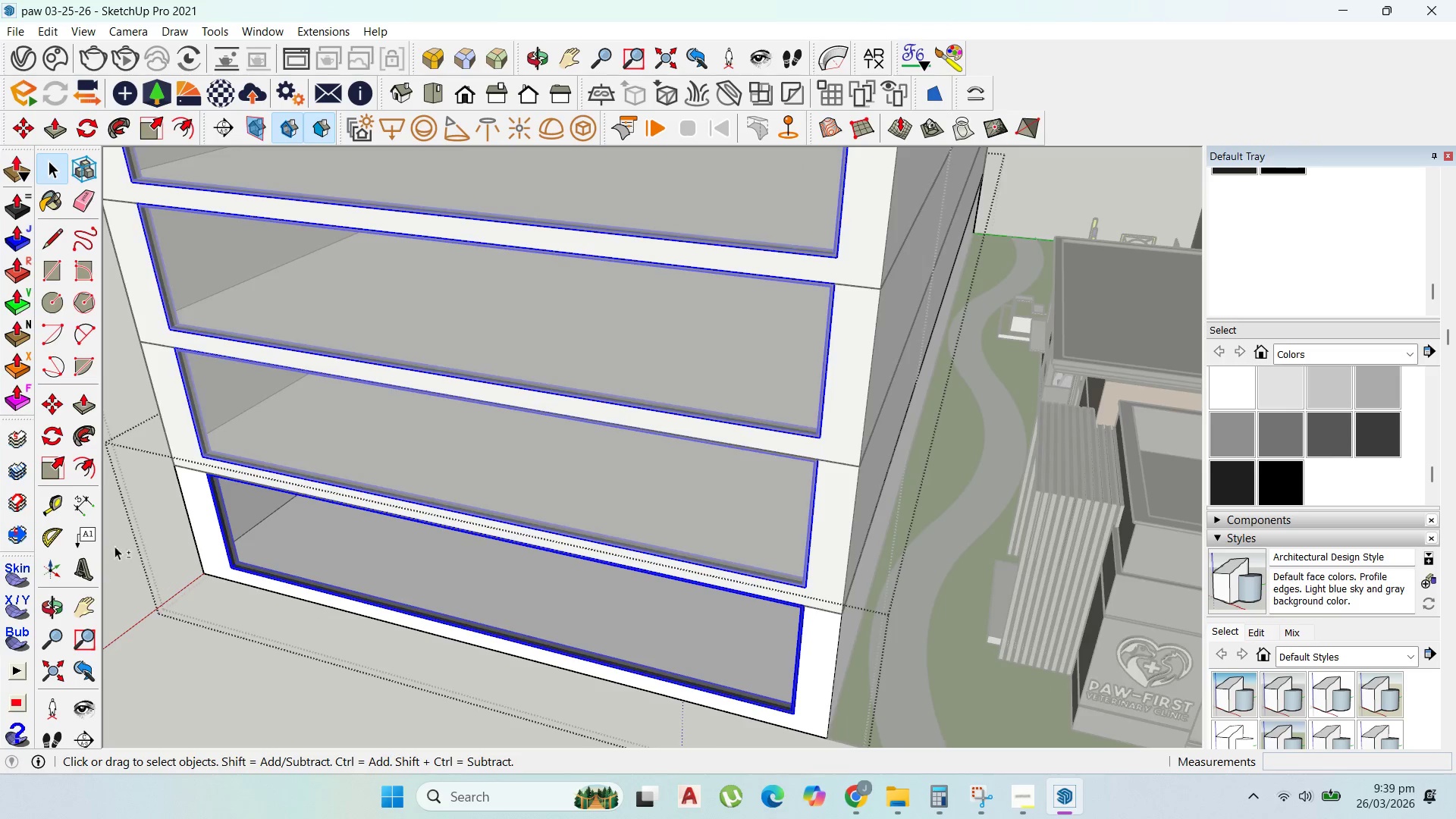 
scroll: coordinate [268, 600], scroll_direction: up, amount: 19.0
 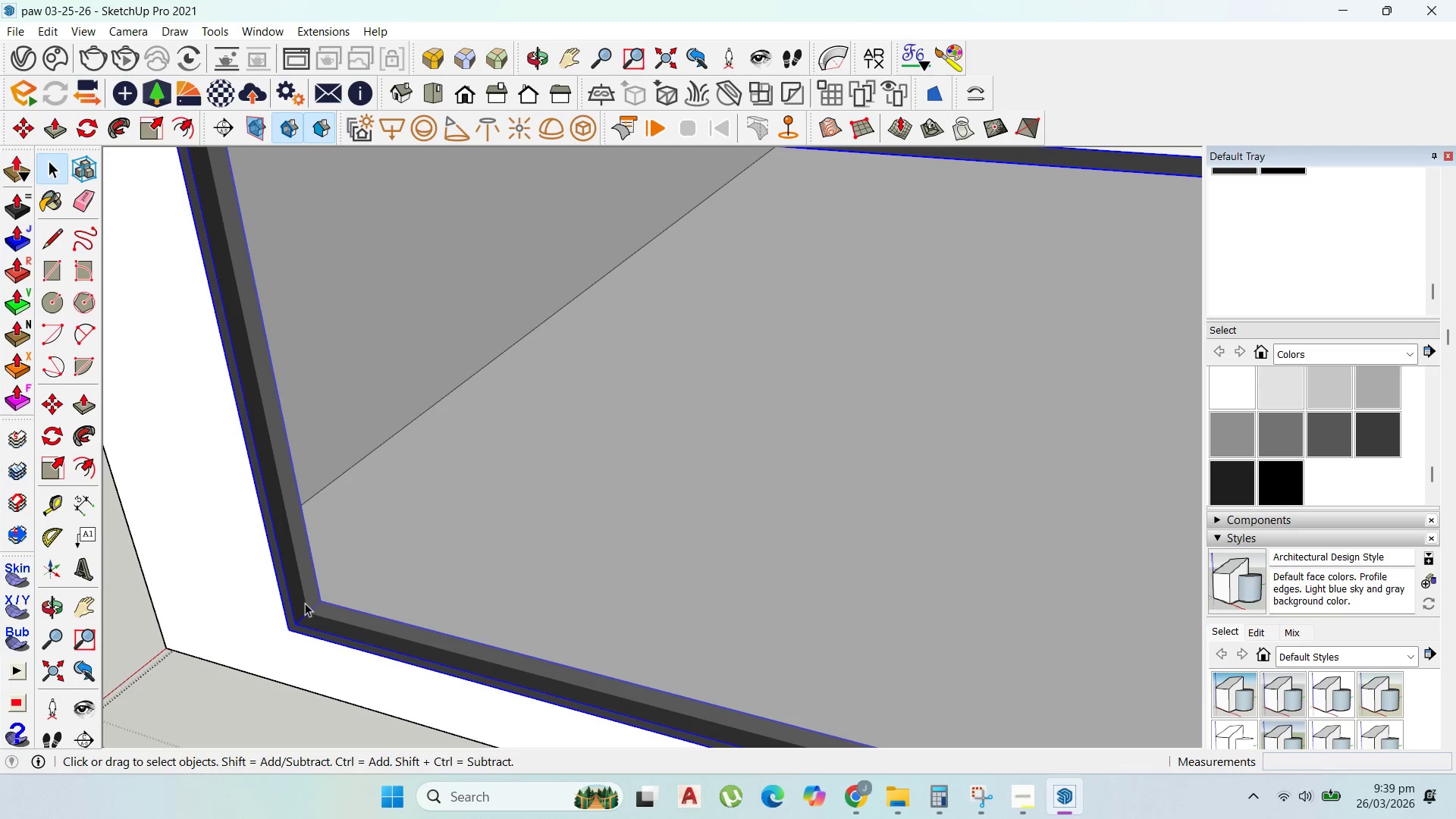 
left_click([332, 601])
 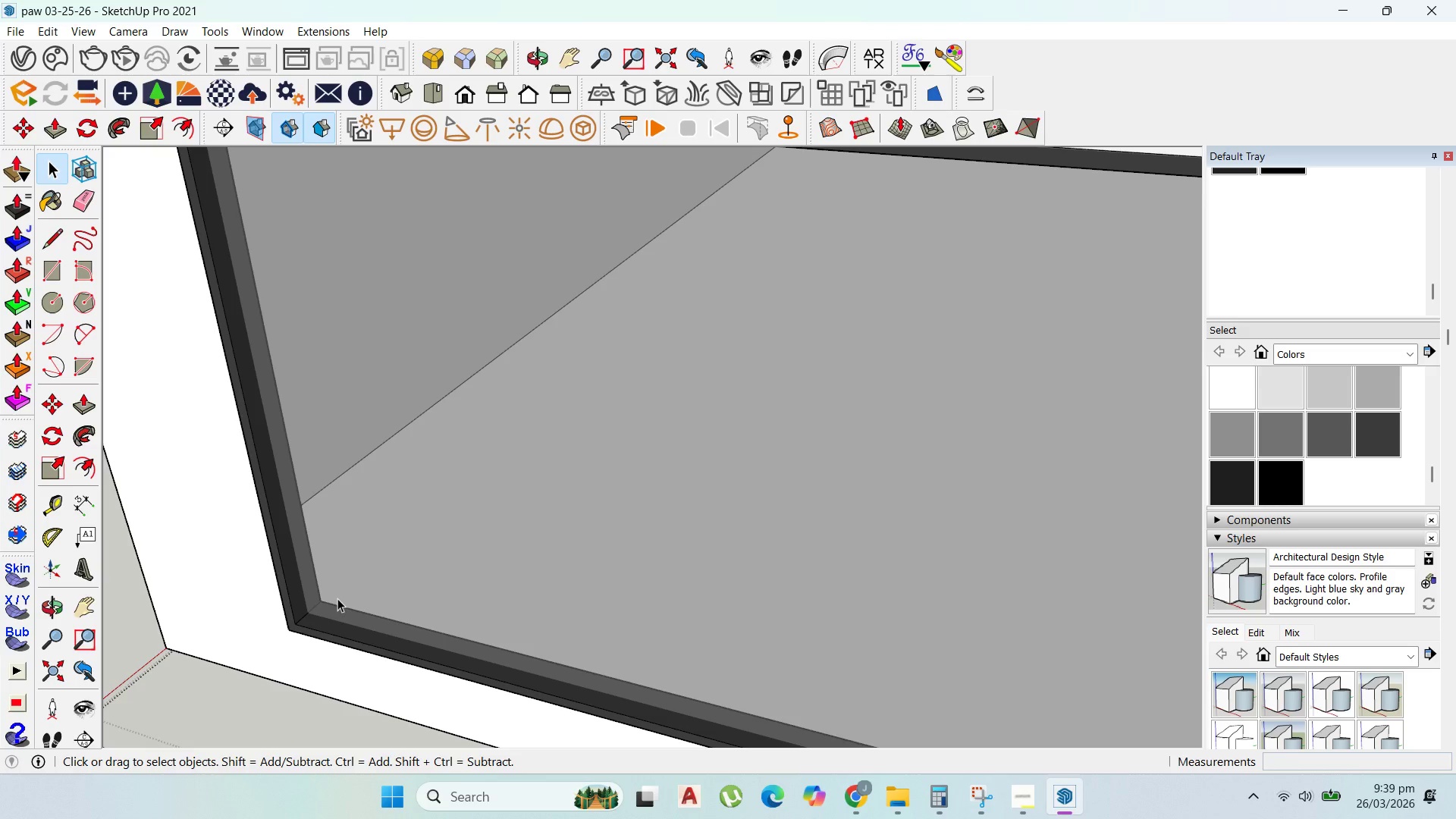 
key(M)
 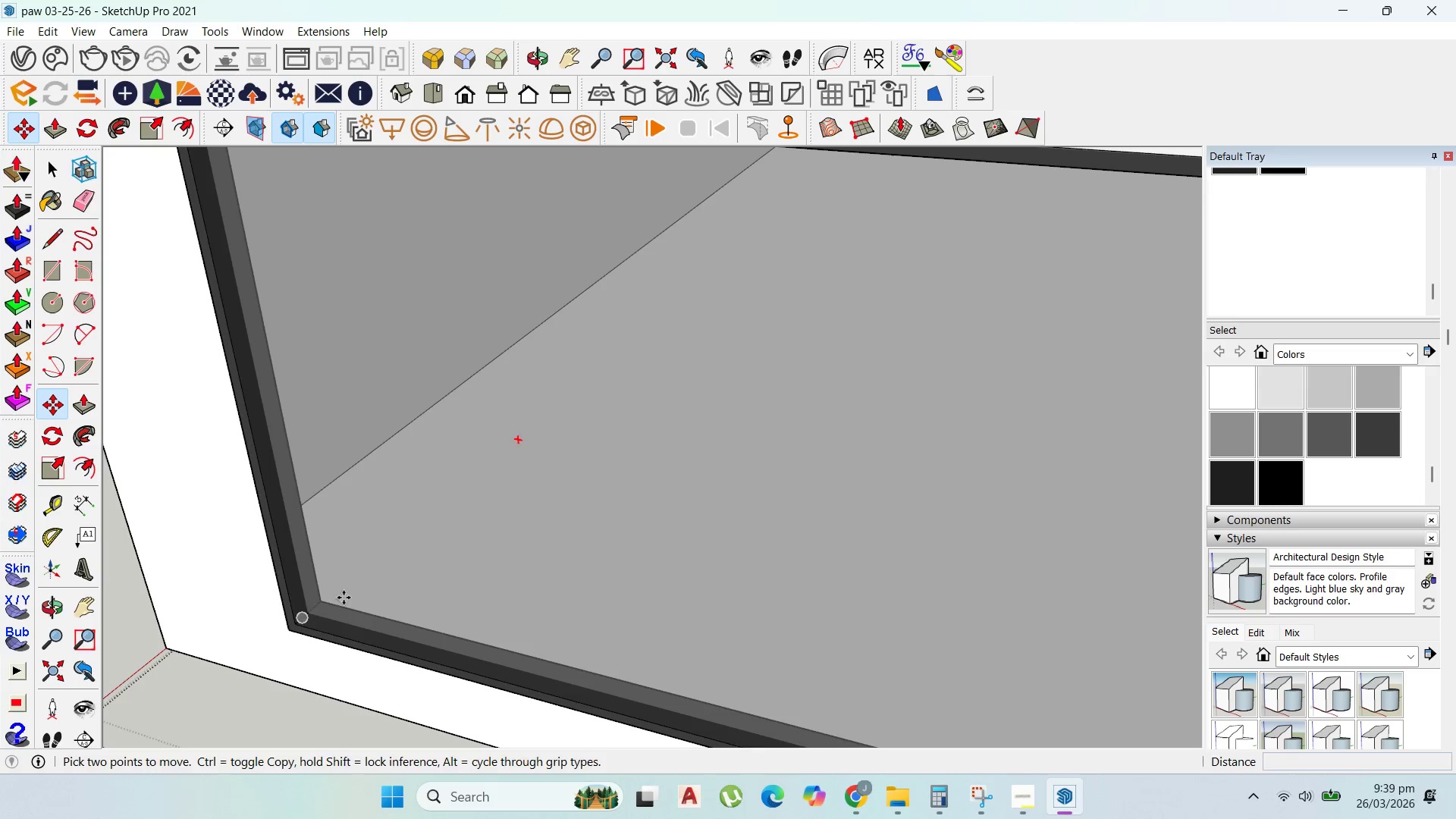 
left_click_drag(start_coordinate=[344, 598], to_coordinate=[338, 600])
 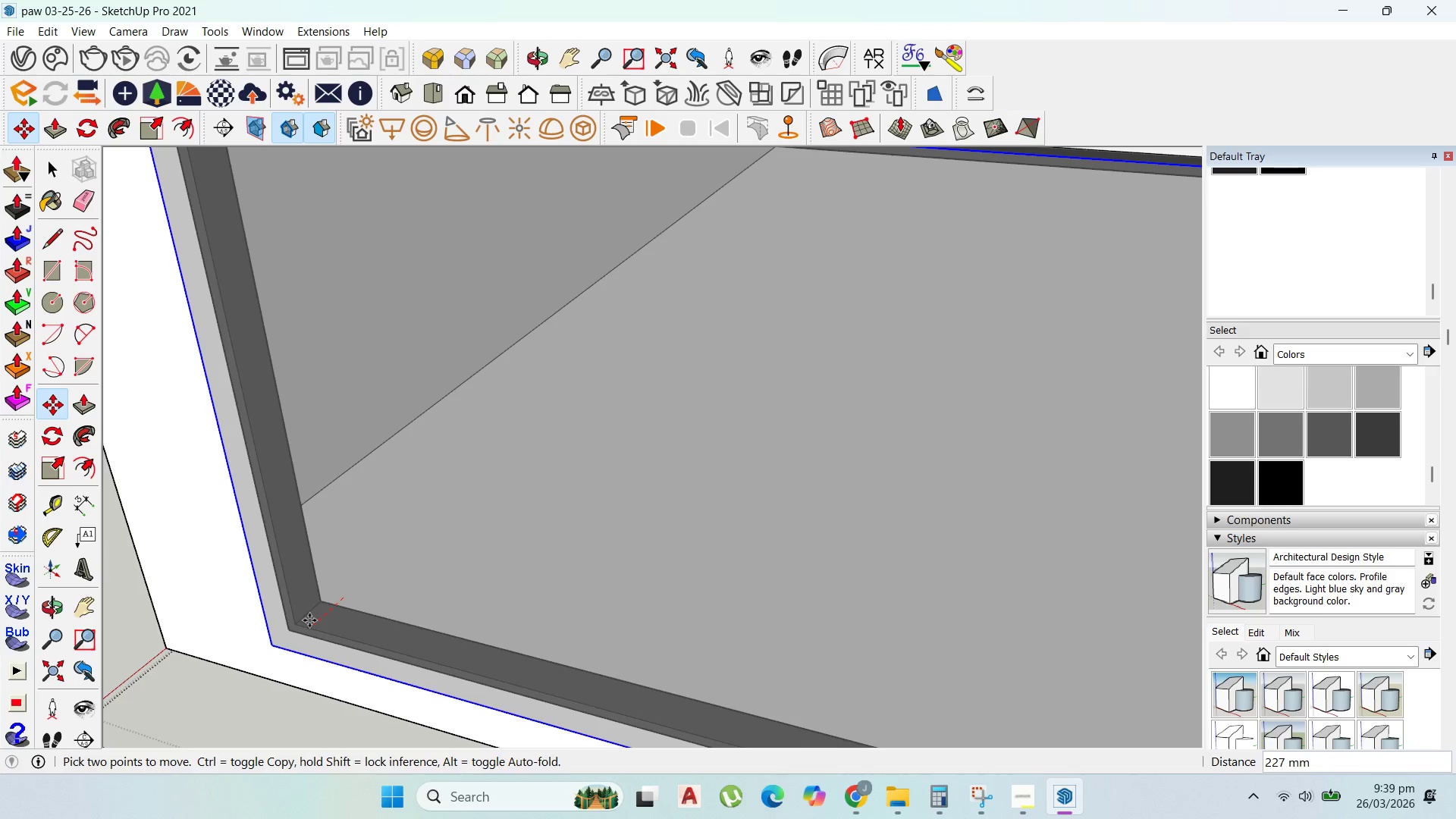 
key(Escape)
 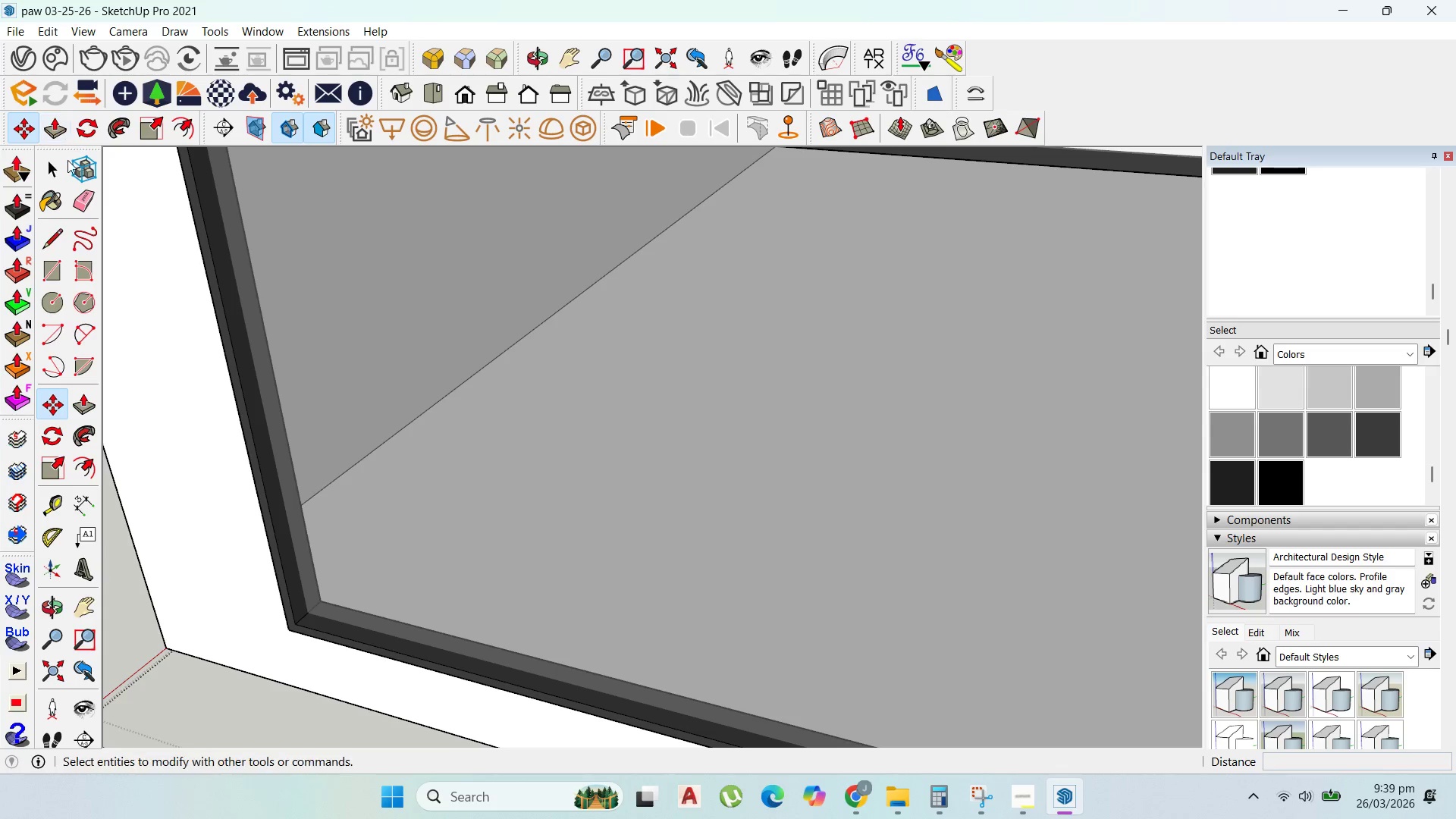 
left_click([55, 155])
 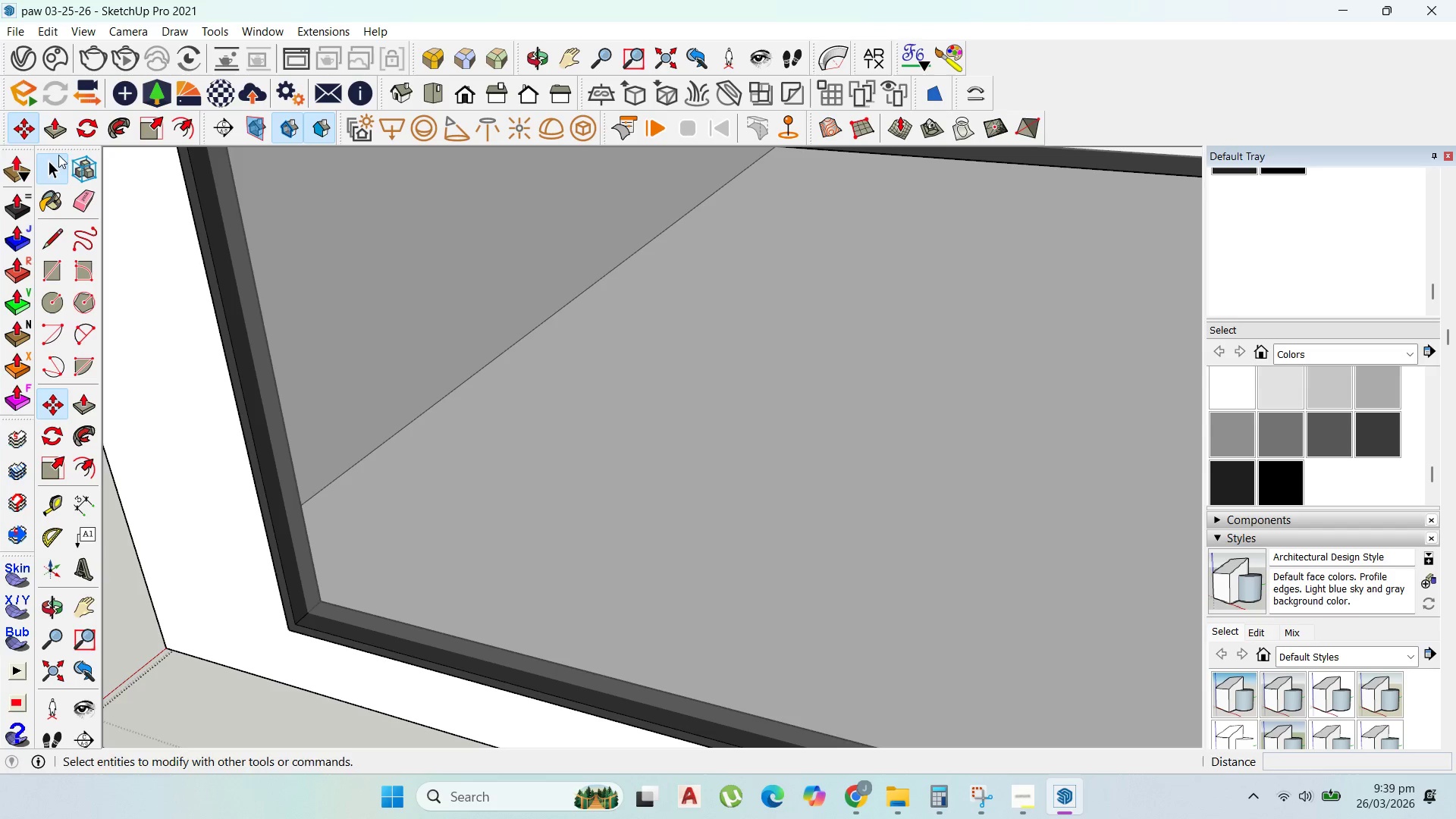 
hold_key(key=ShiftLeft, duration=1.14)
left_click([263, 494])
 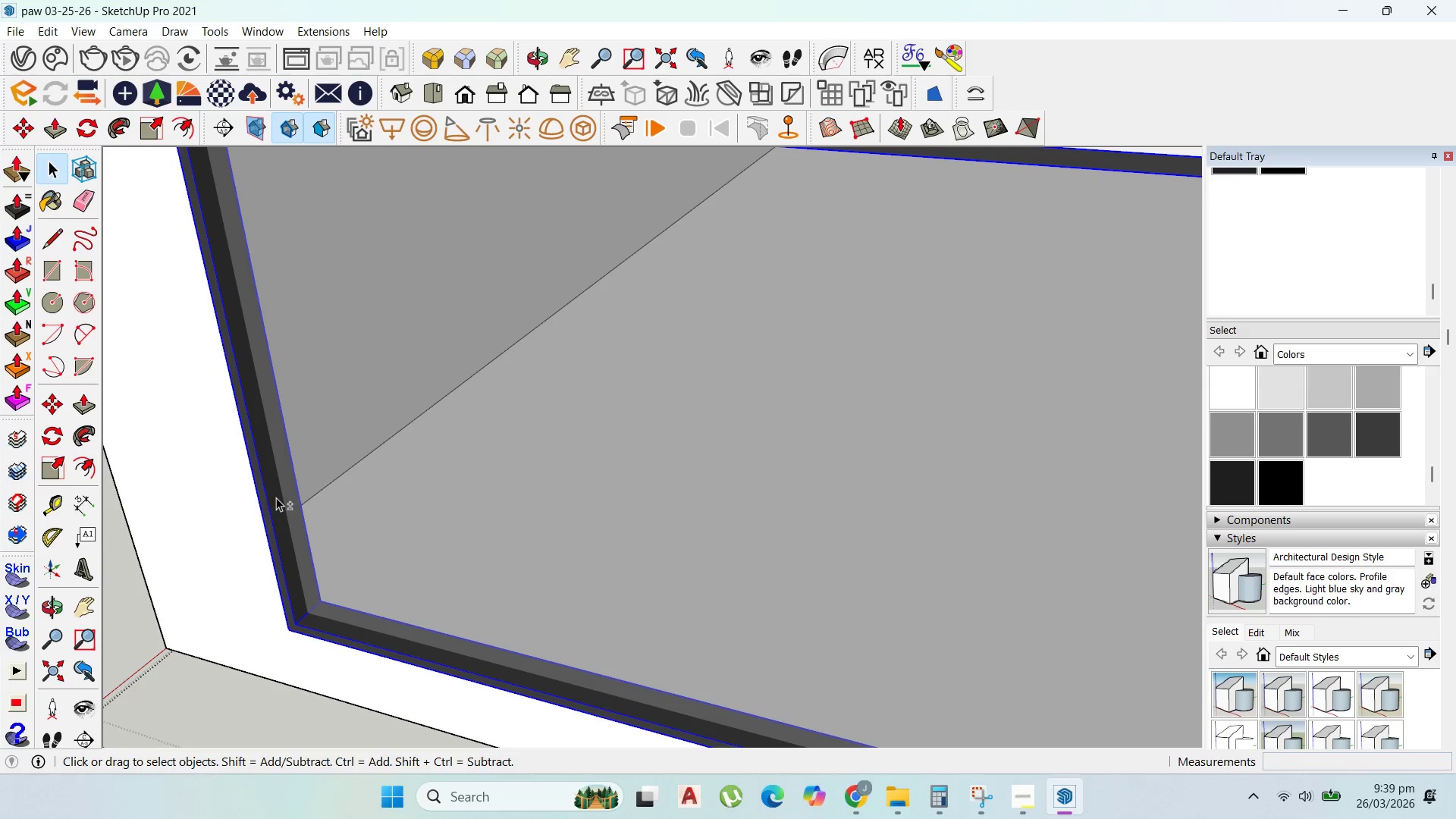 
right_click([276, 497])
 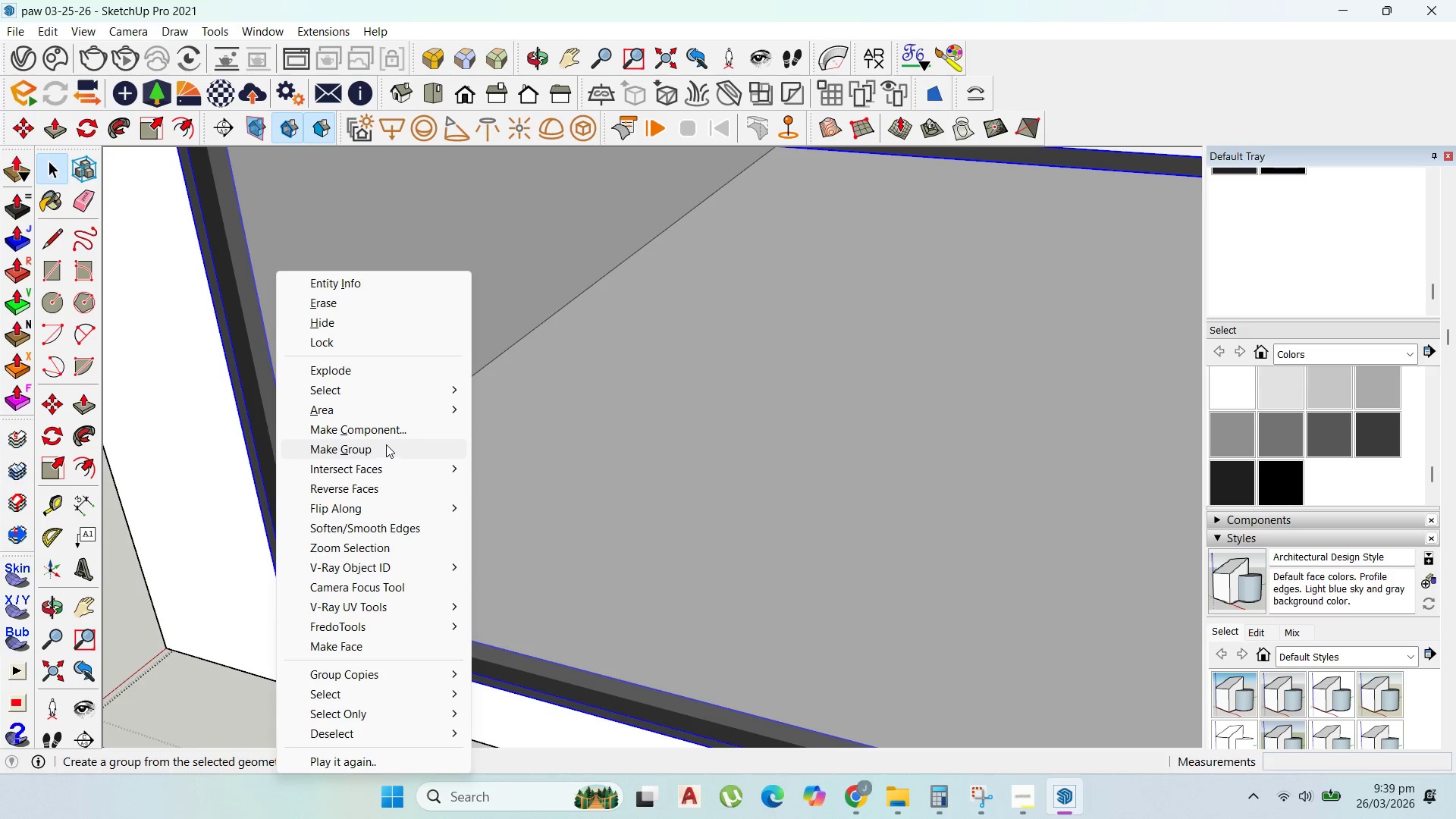 
left_click([385, 427])
 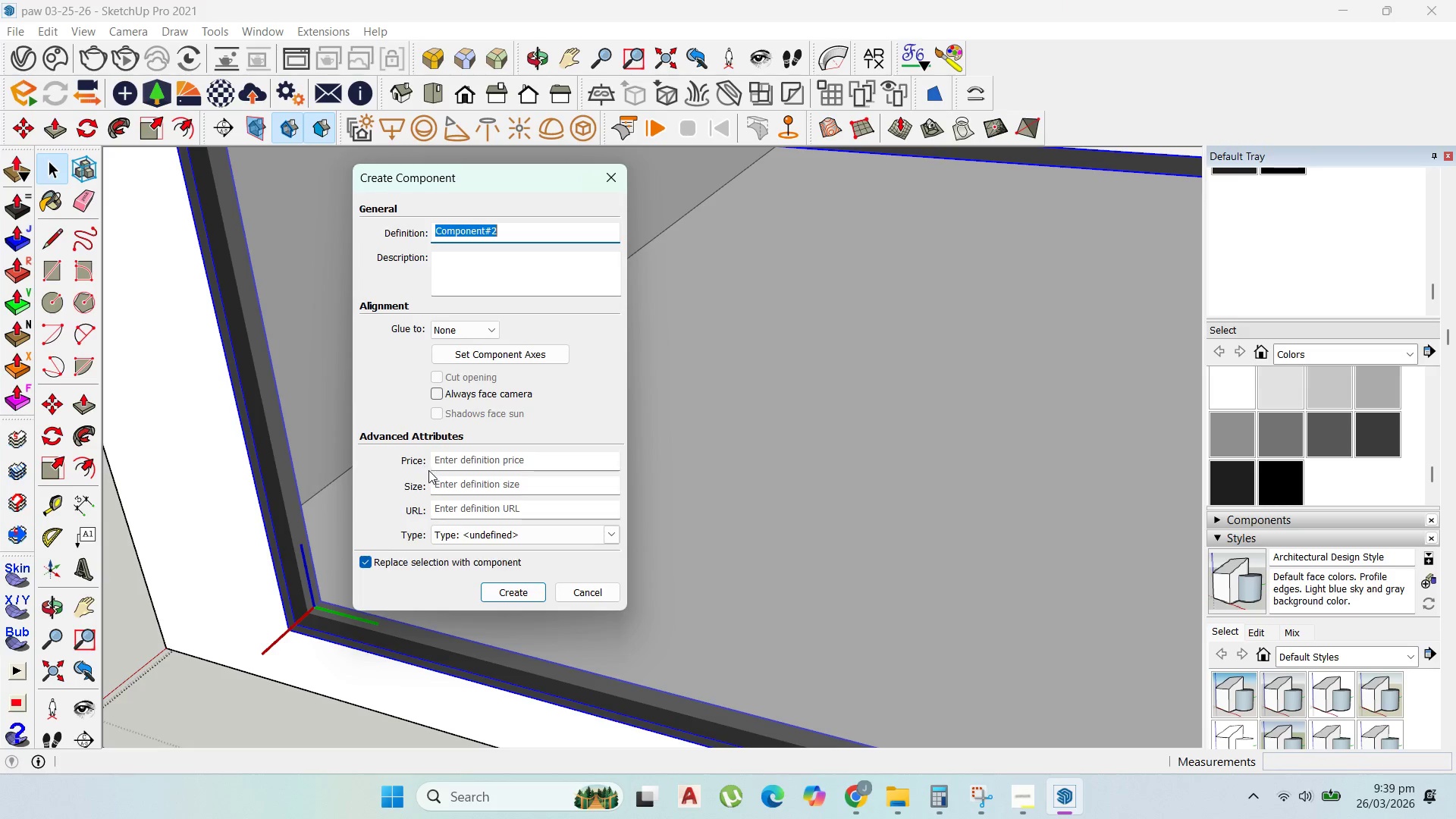 
type(gd)
 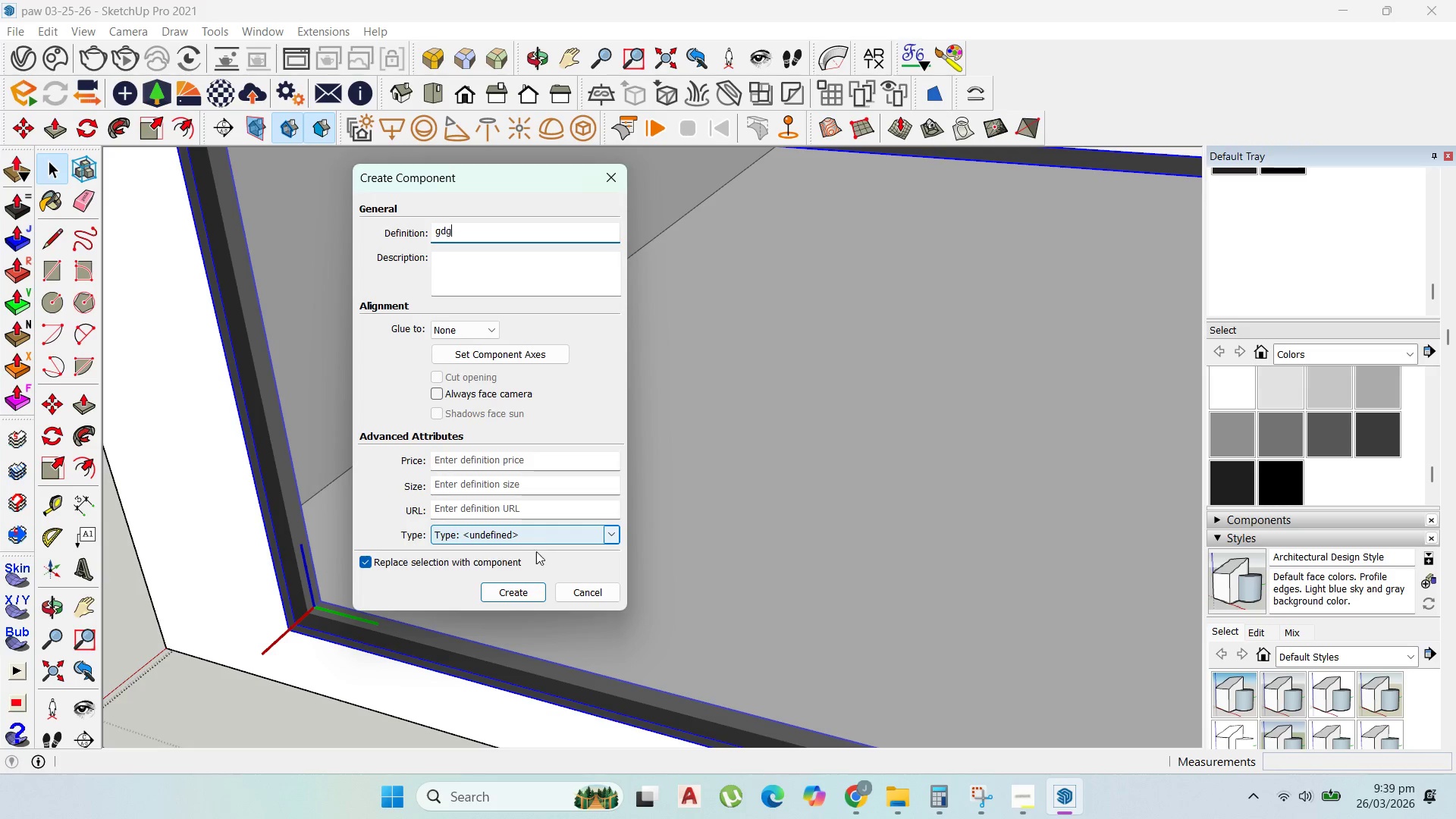 
scroll: coordinate [430, 470], scroll_direction: down, amount: 3.0
 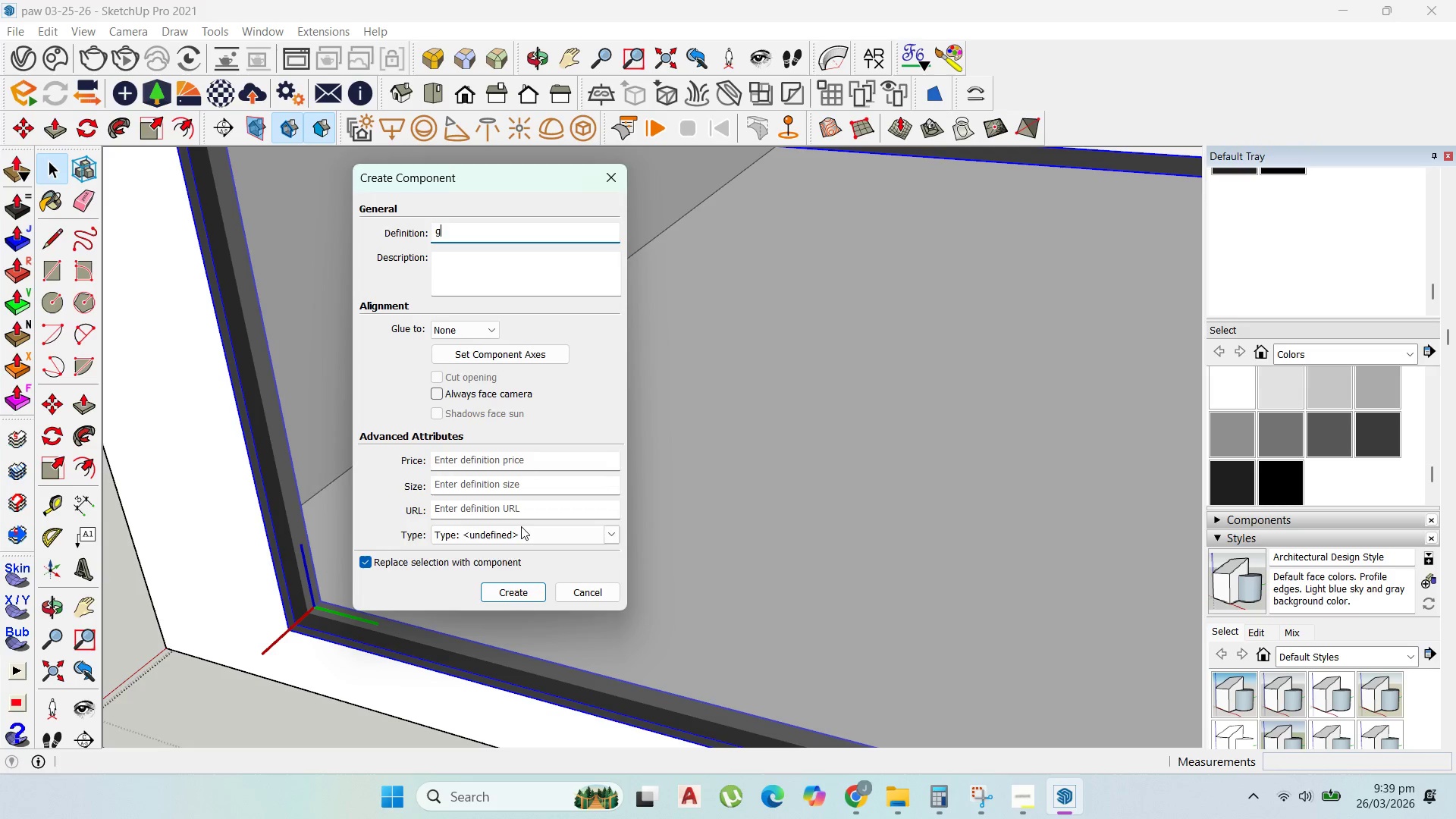 
type(gdfgm)
 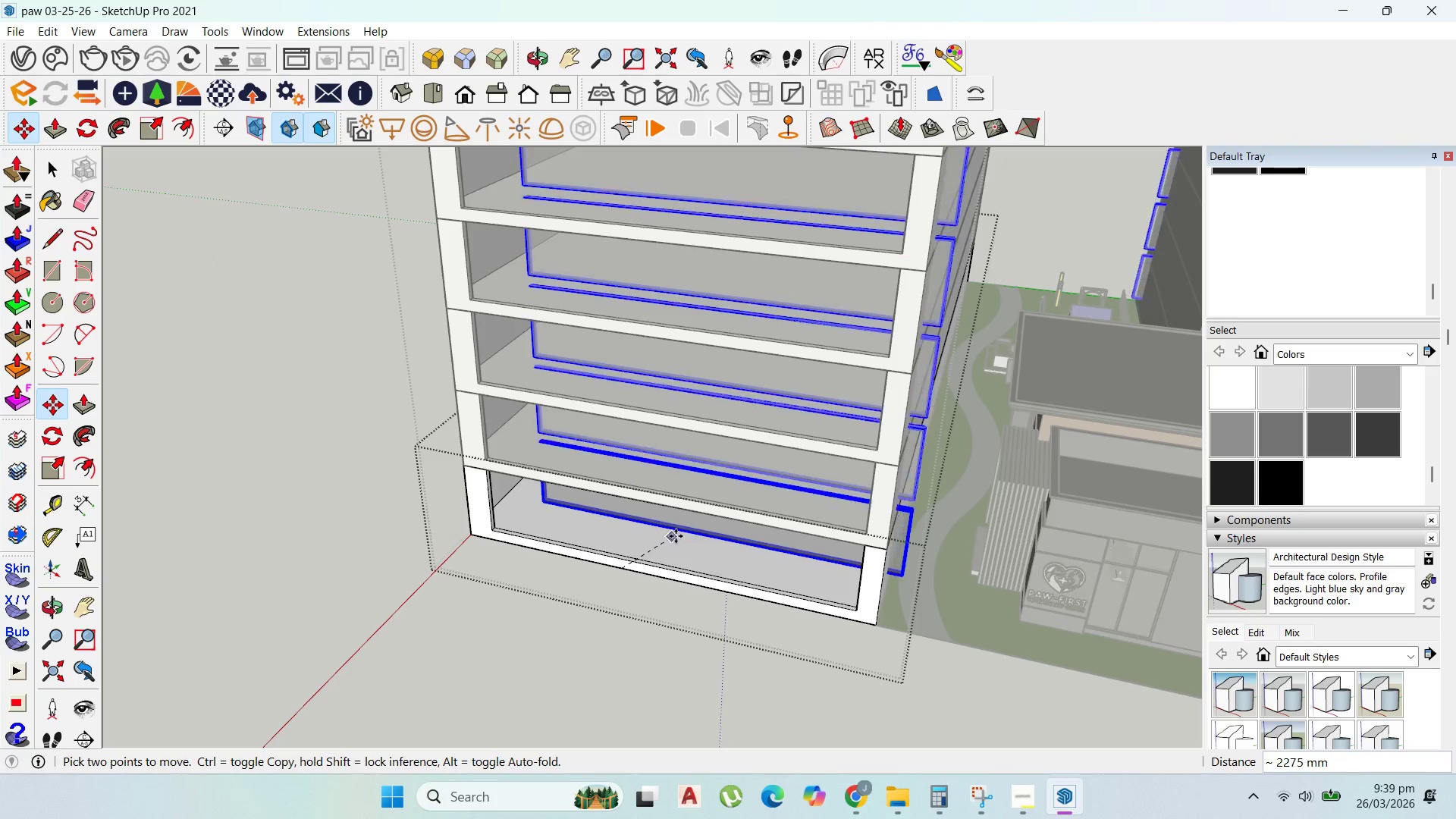 
left_click([621, 572])
 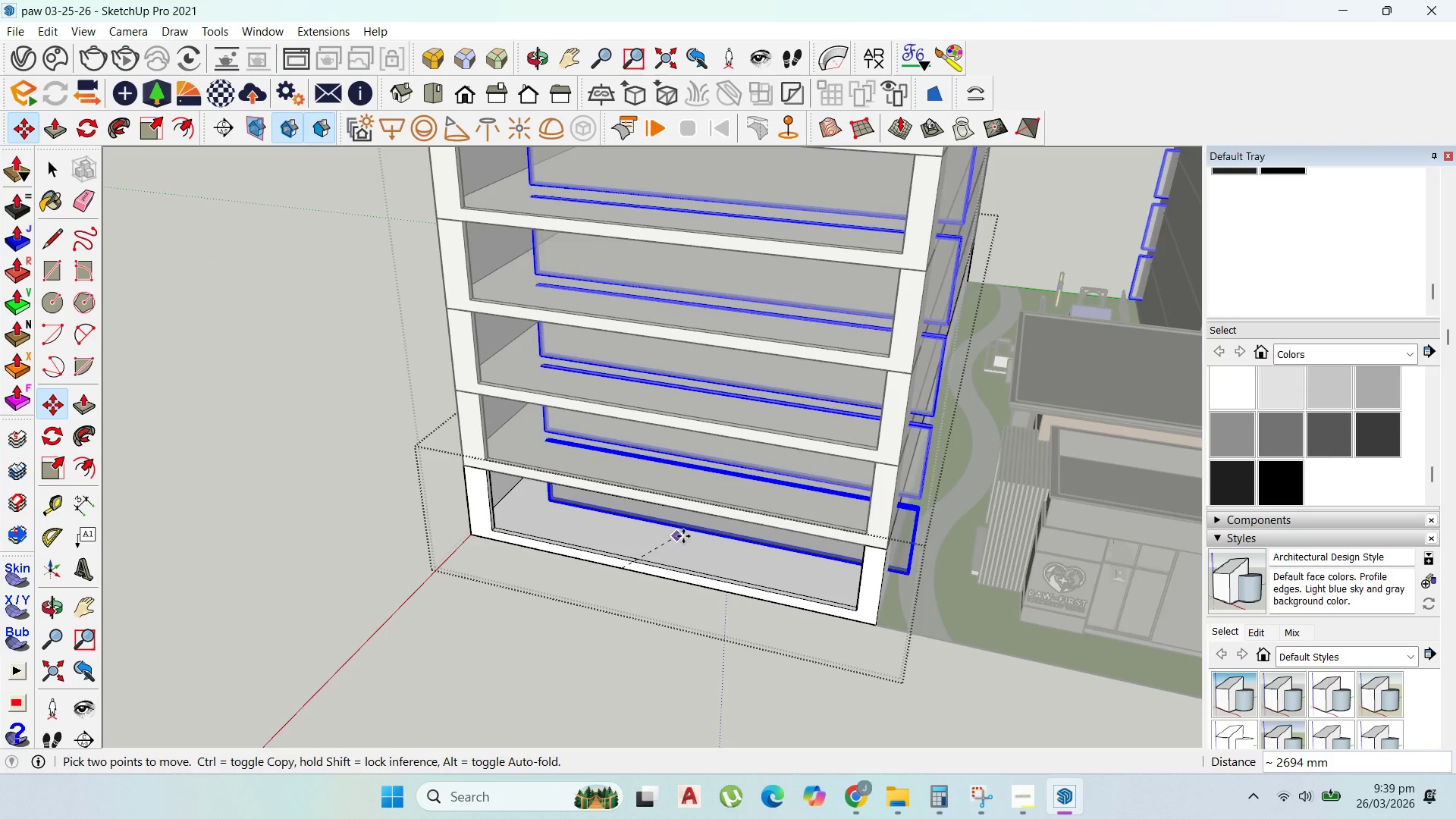 
scroll: coordinate [615, 575], scroll_direction: down, amount: 23.0
 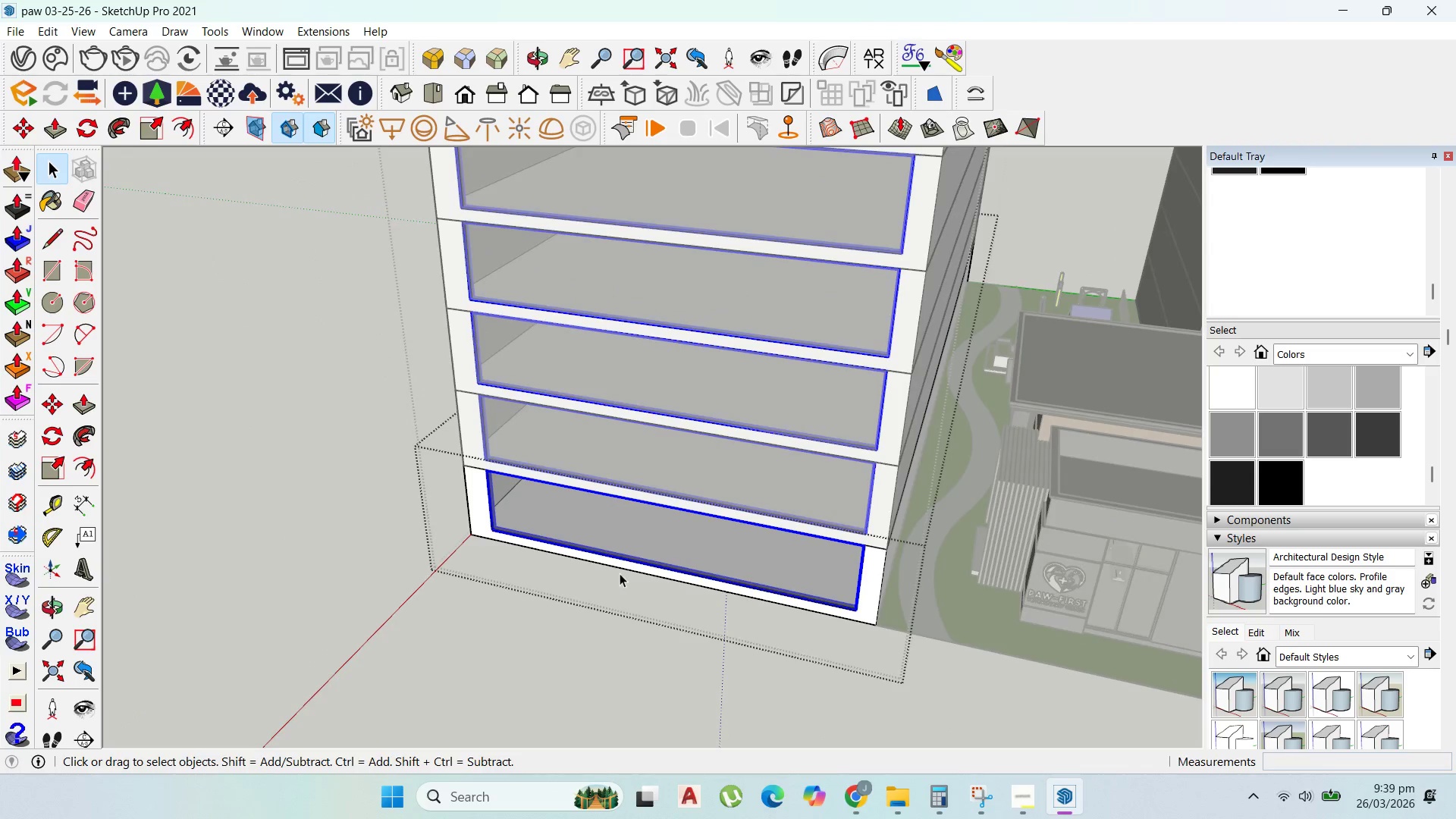 
key(Control+ControlLeft)
 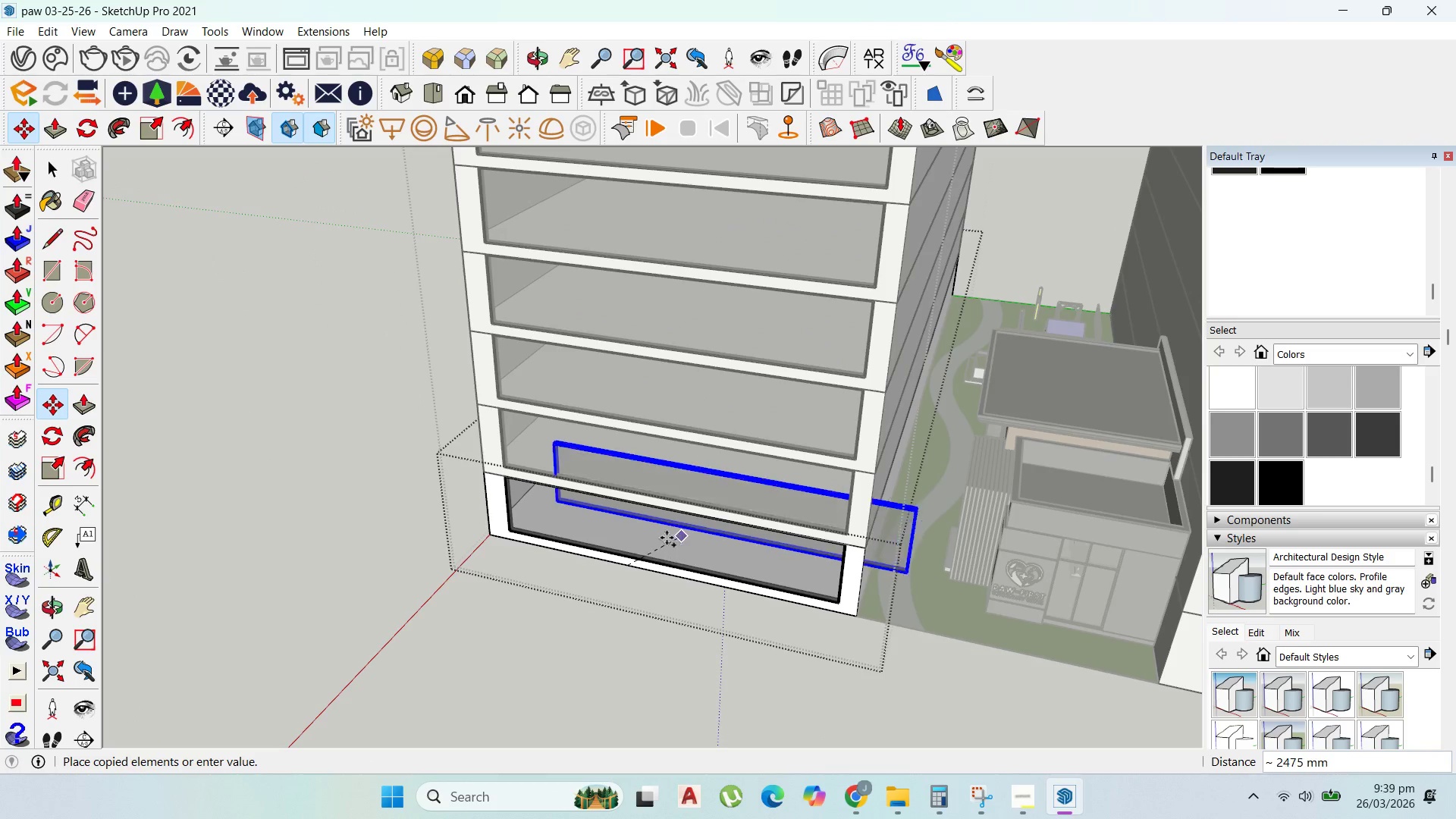 
scroll: coordinate [865, 626], scroll_direction: down, amount: 17.0
 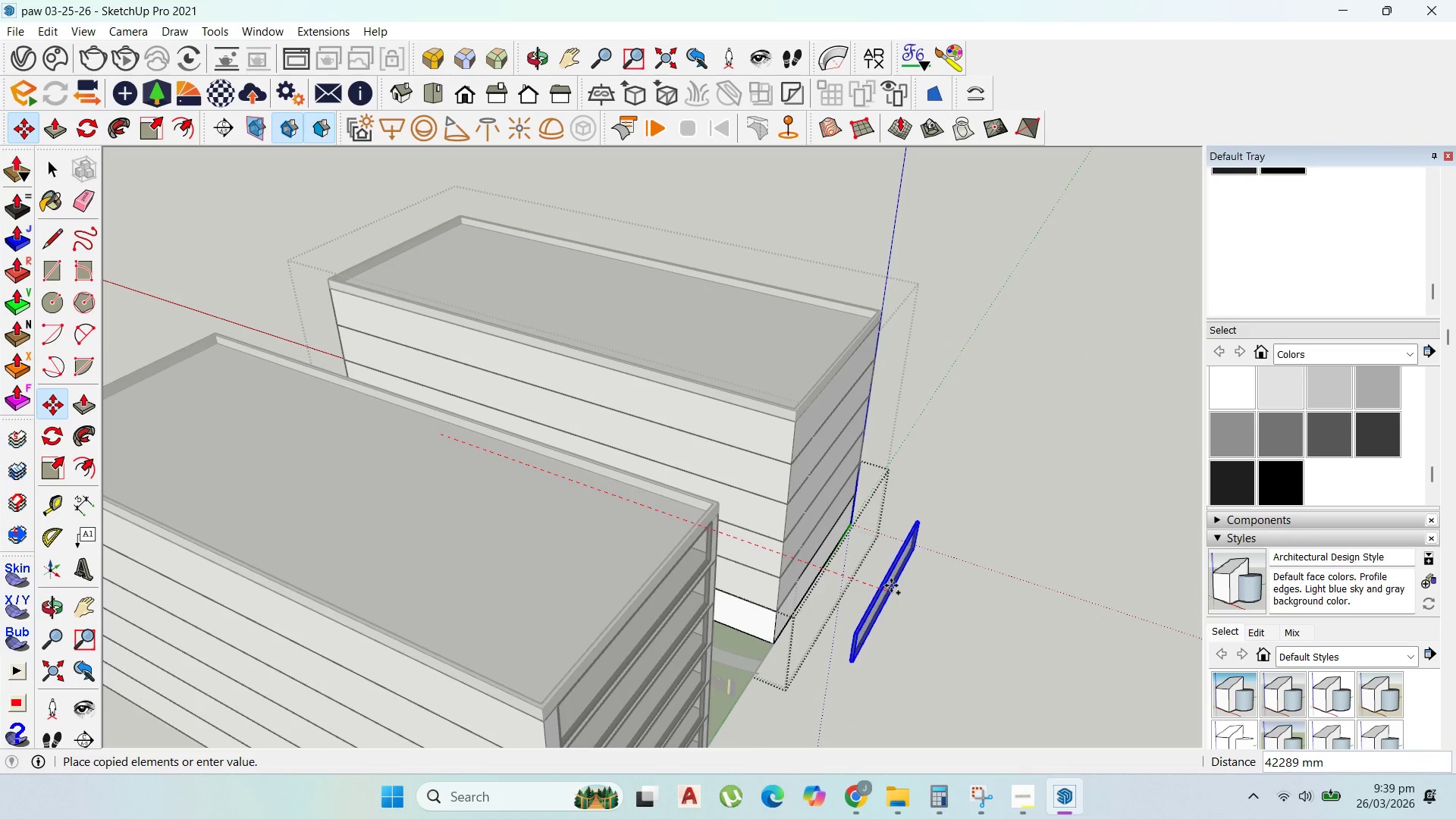 
left_click([891, 585])
 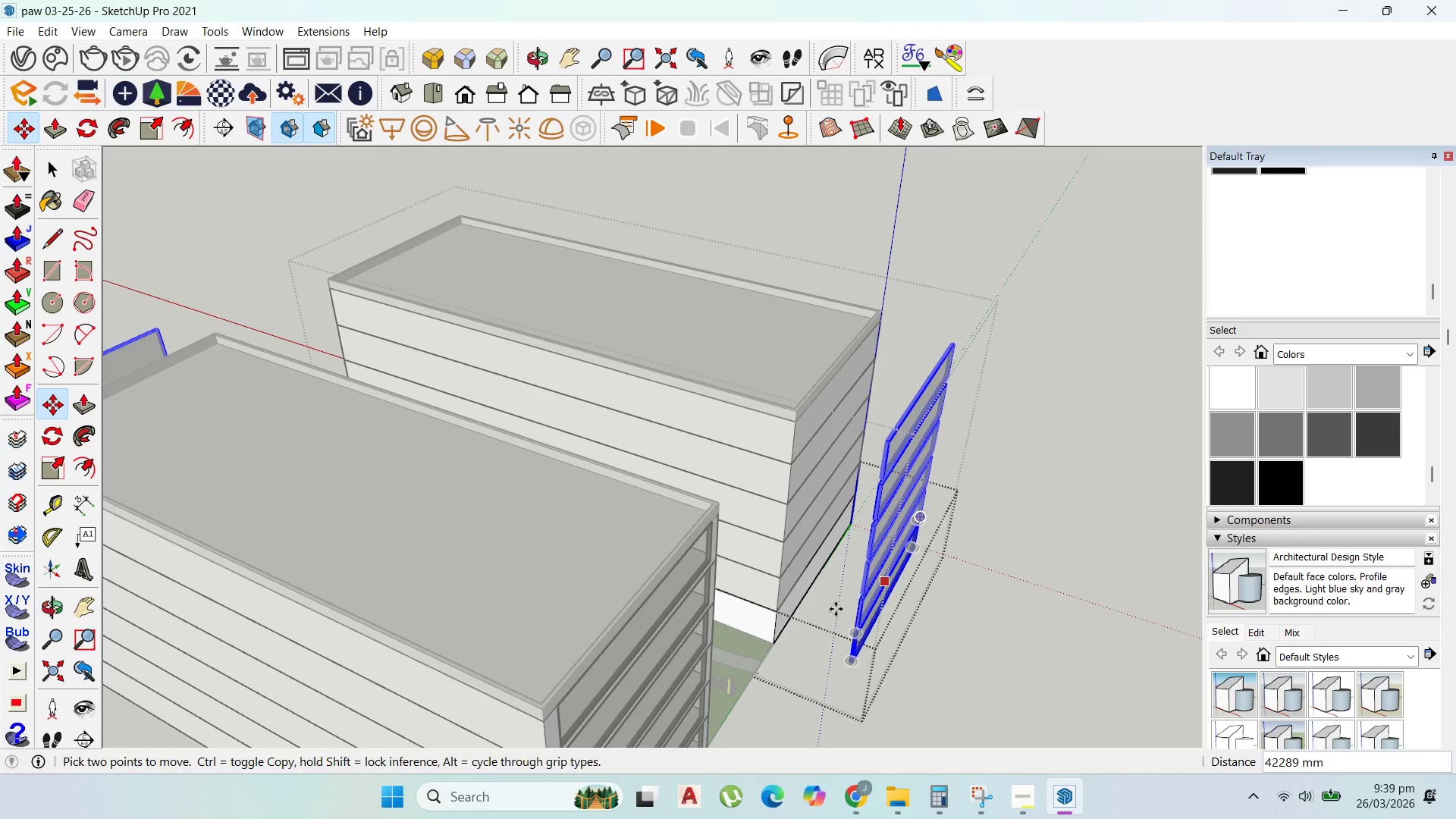 
scroll: coordinate [854, 613], scroll_direction: up, amount: 18.0
 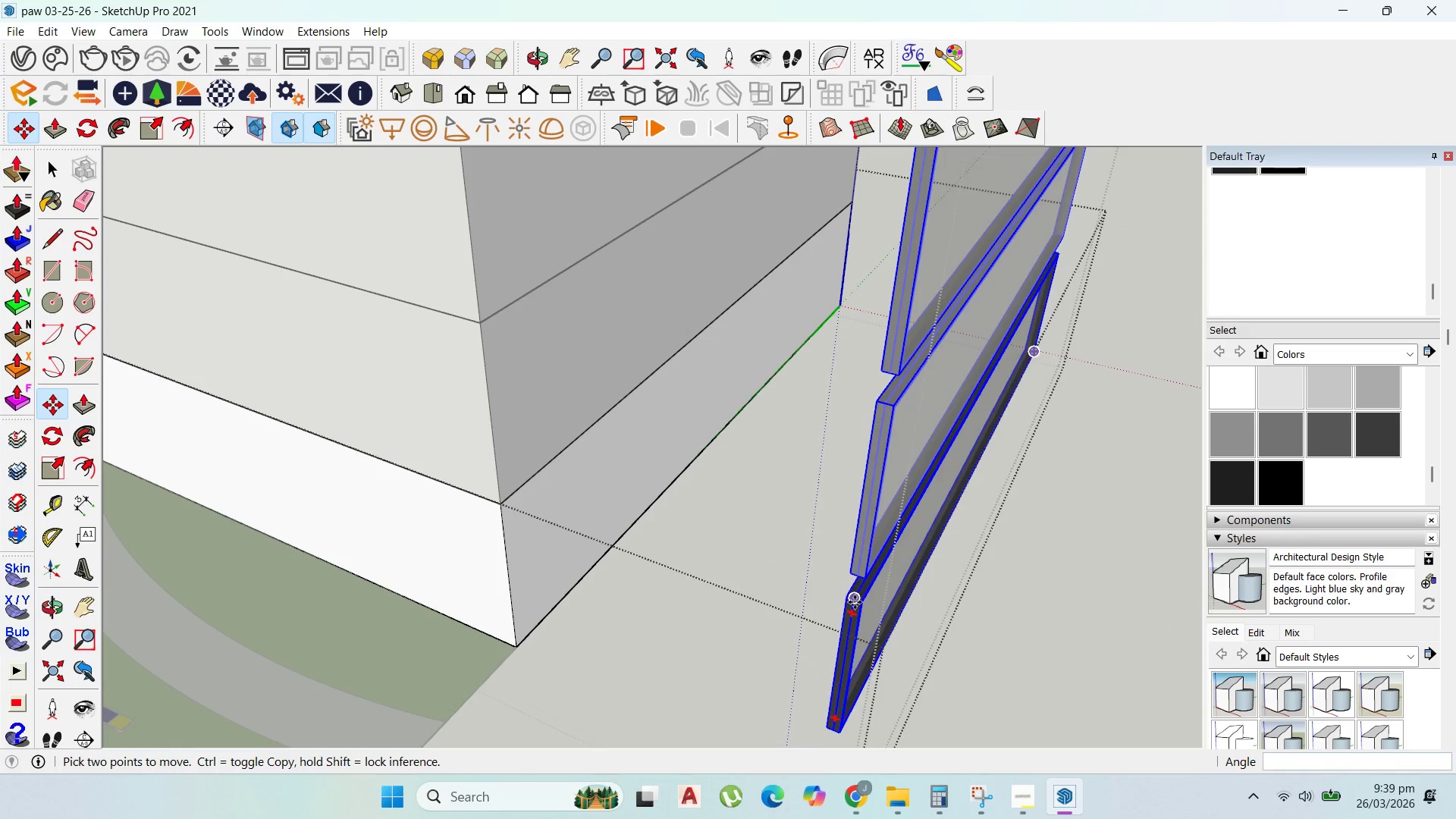 
left_click([854, 602])
 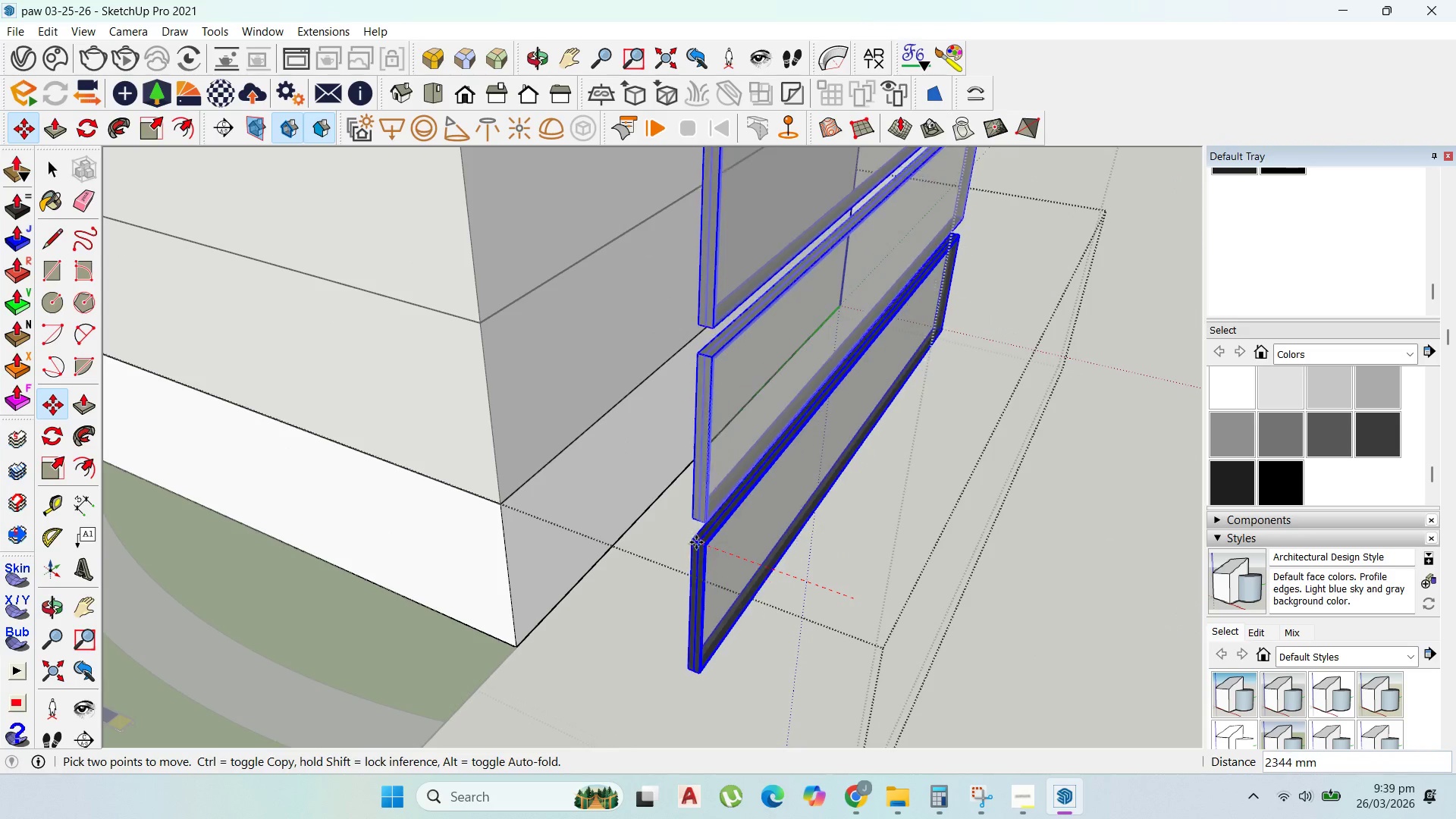 
hold_key(key=ShiftLeft, duration=1.31)
left_click([550, 507])
 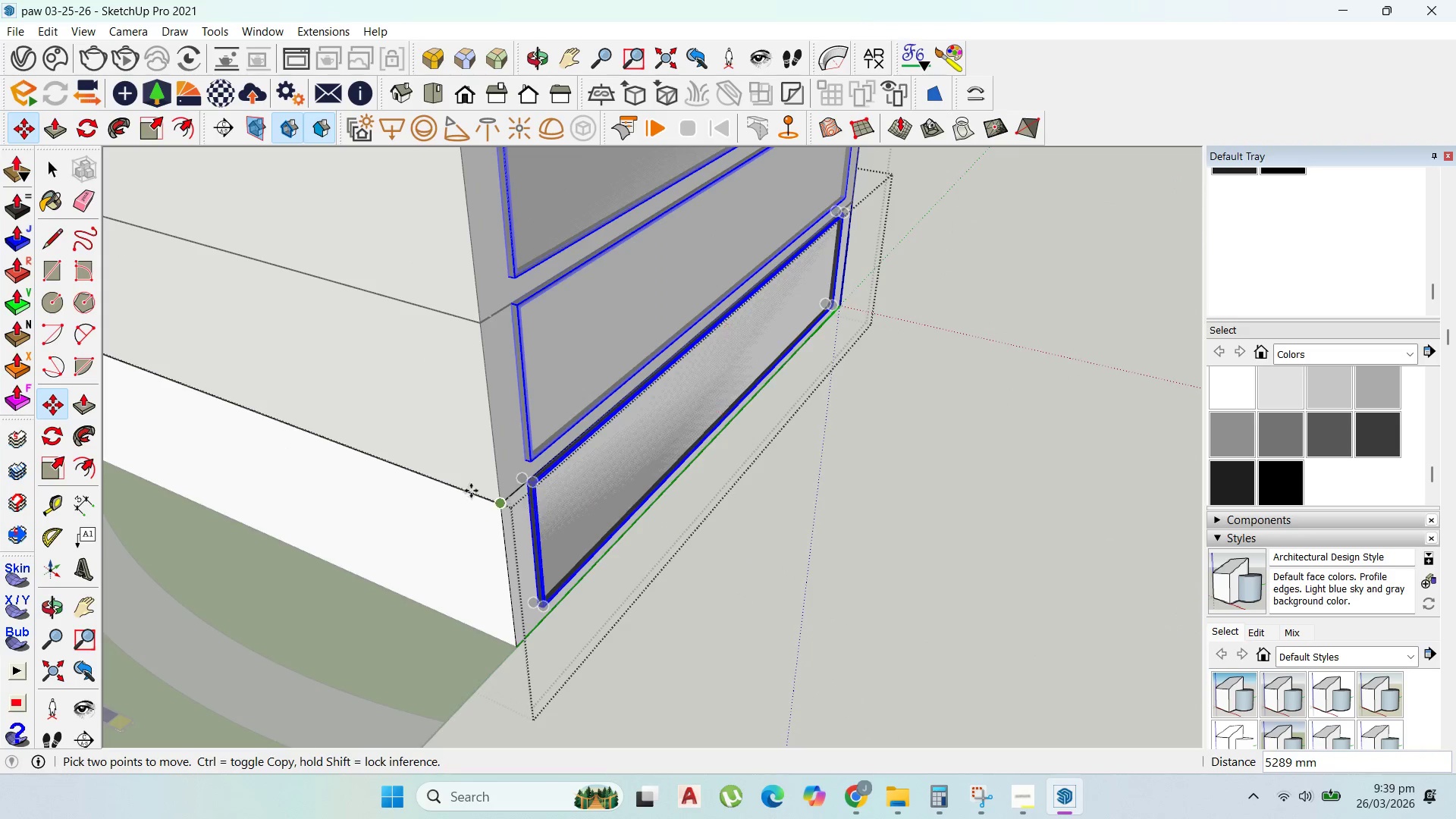 
scroll: coordinate [556, 491], scroll_direction: up, amount: 10.0
 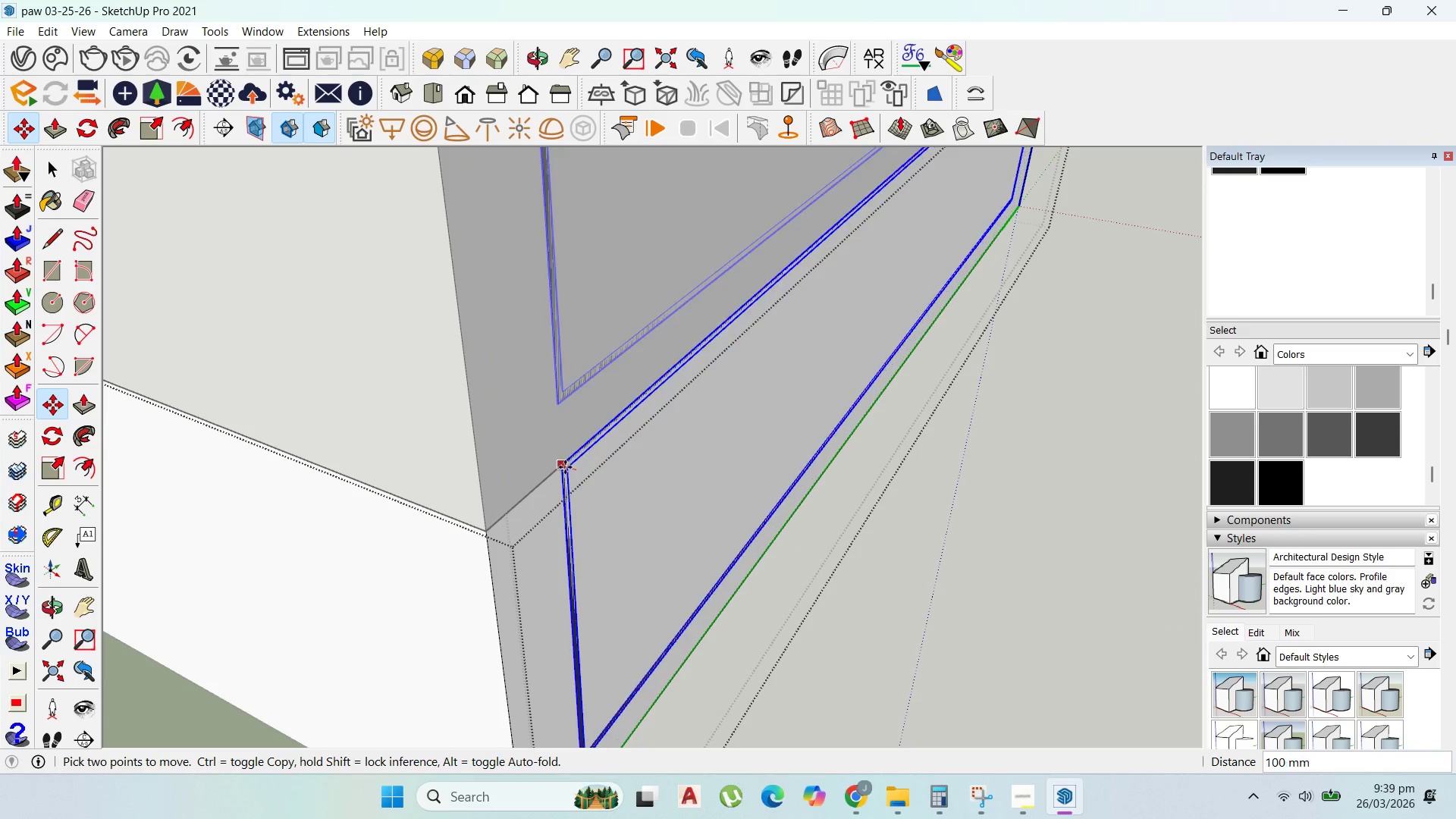 
left_click([563, 466])
 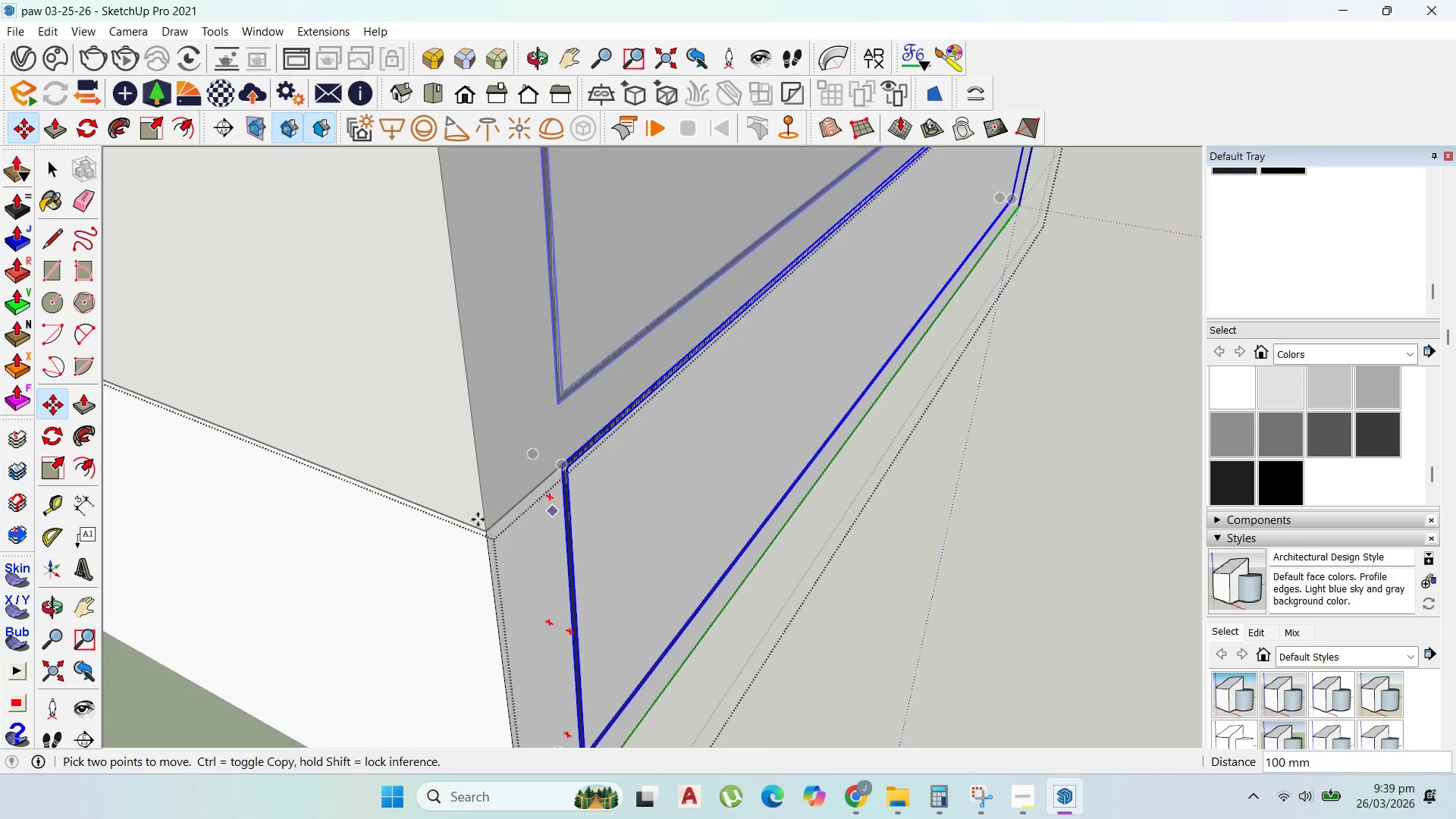 
scroll: coordinate [987, 282], scroll_direction: down, amount: 29.0
 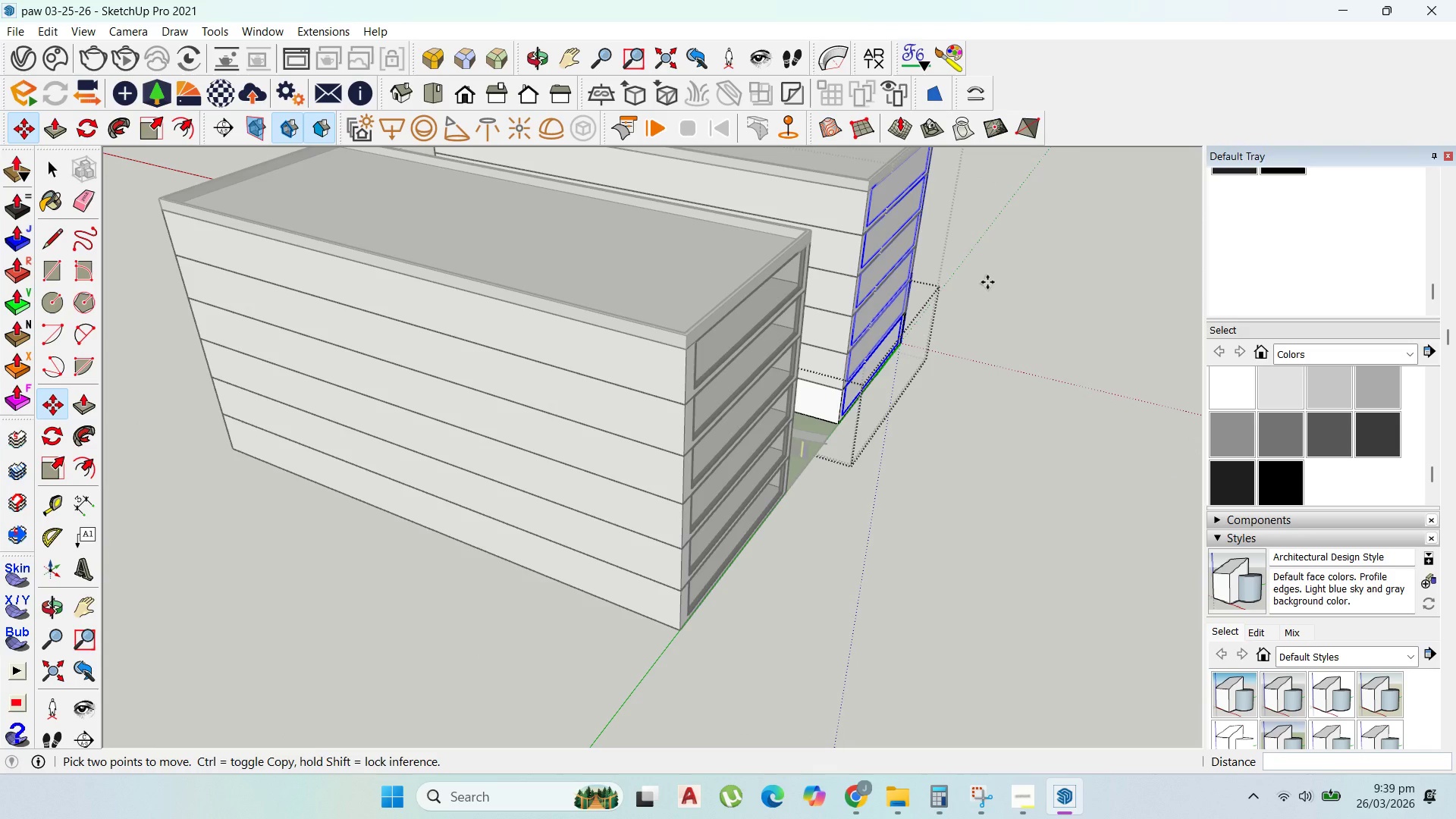 
scroll: coordinate [980, 274], scroll_direction: up, amount: 21.0
 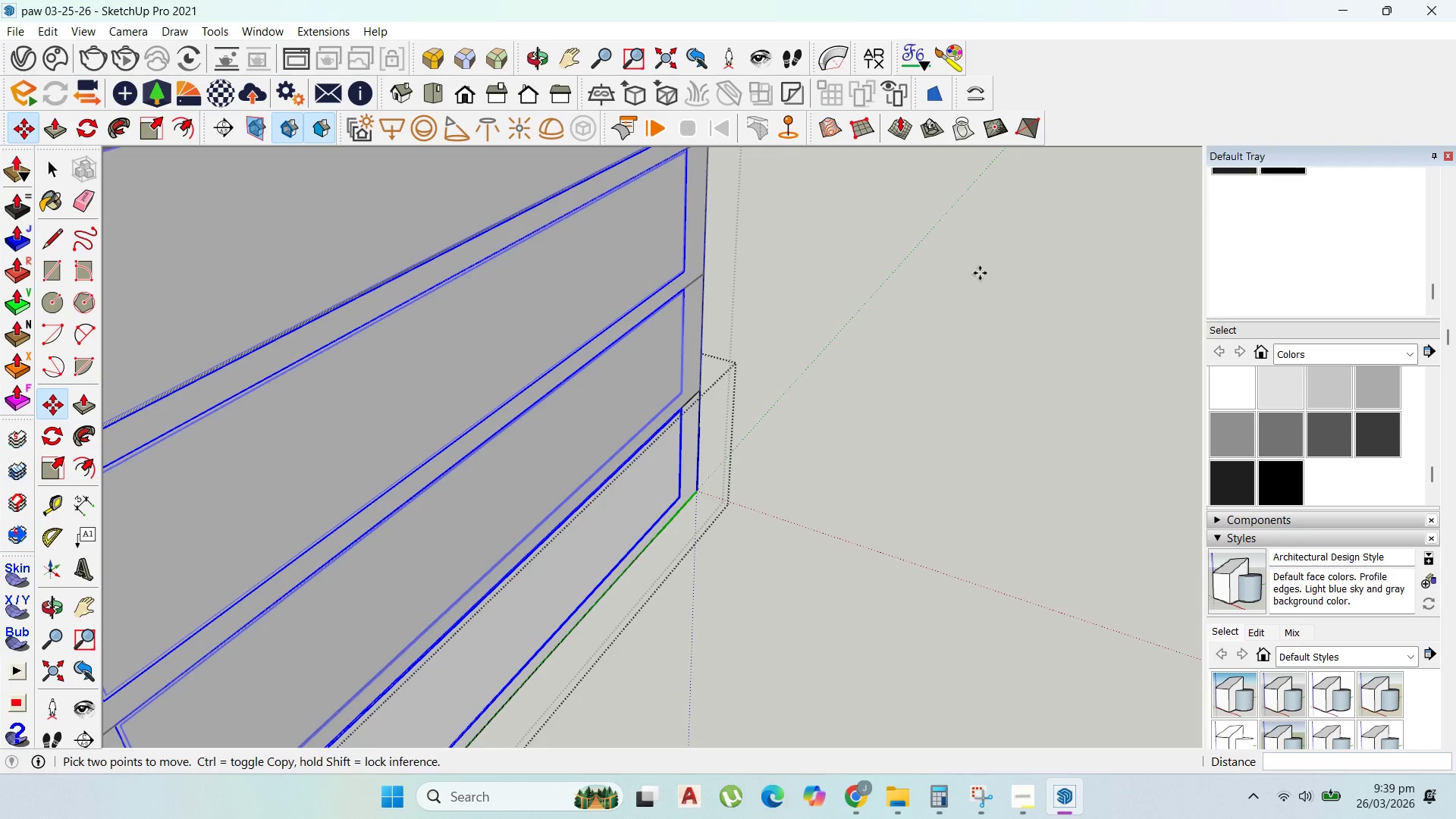 
scroll: coordinate [751, 372], scroll_direction: down, amount: 18.0
 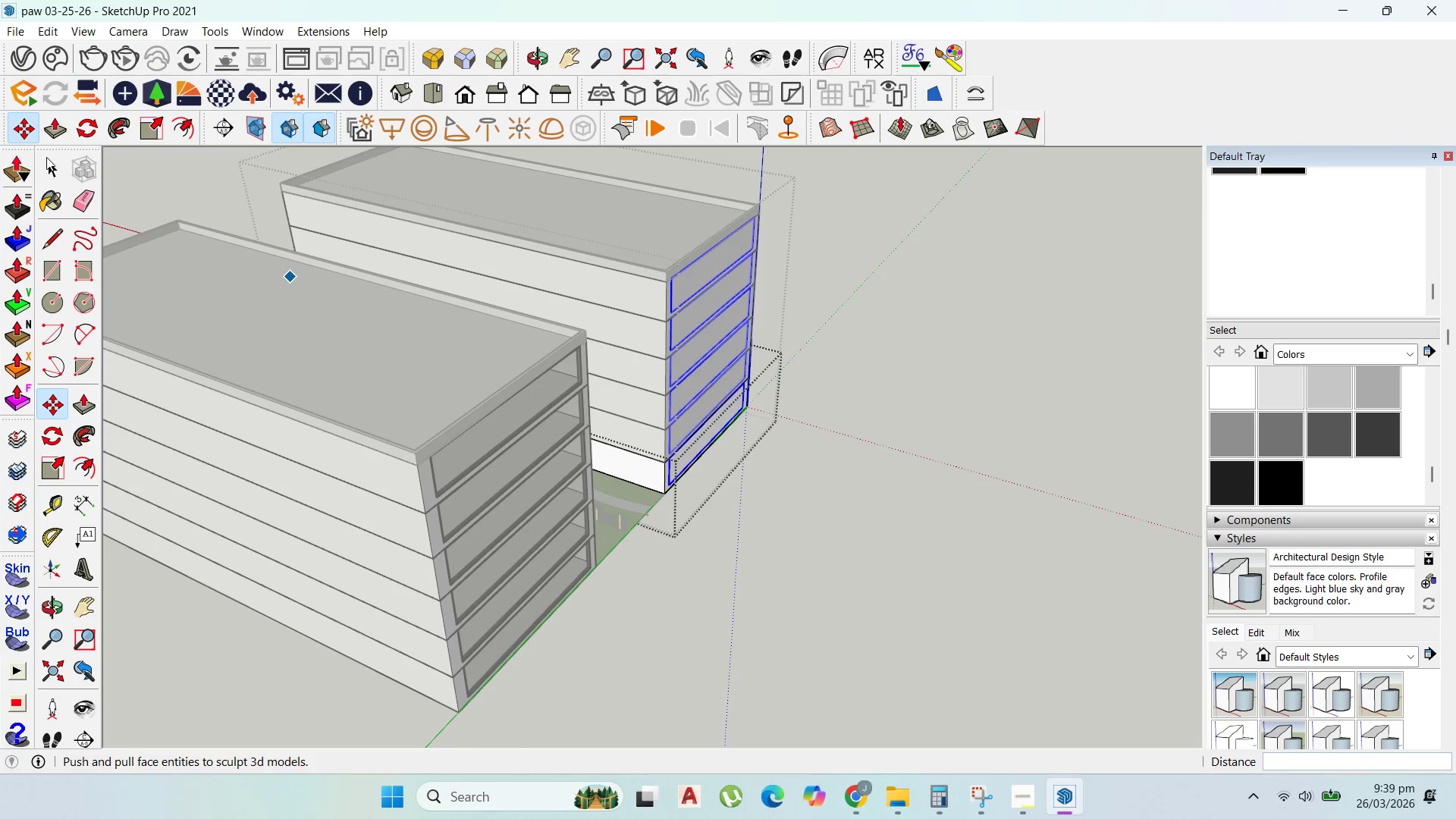 
left_click([46, 159])
 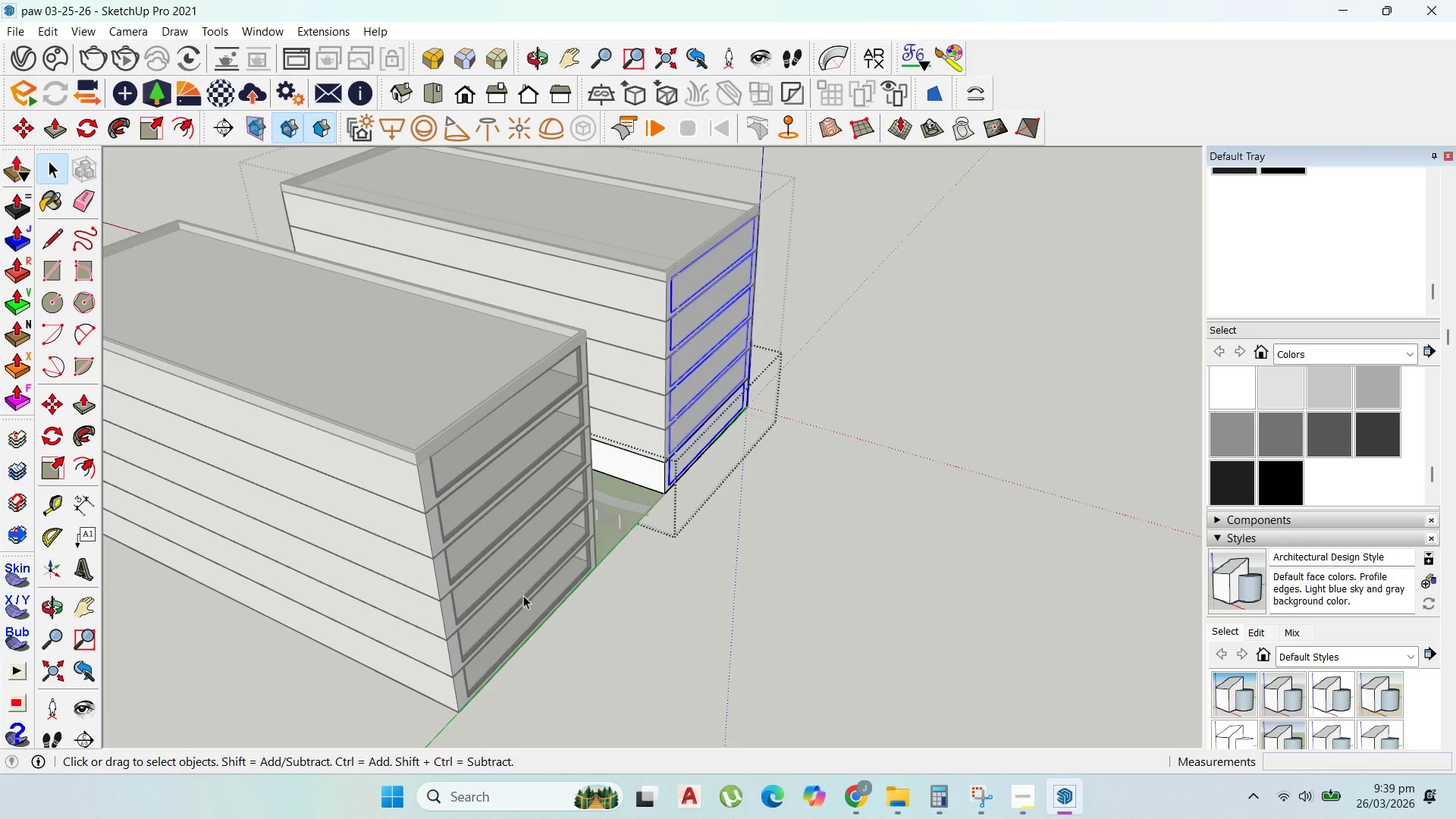 
scroll: coordinate [722, 457], scroll_direction: up, amount: 19.0
 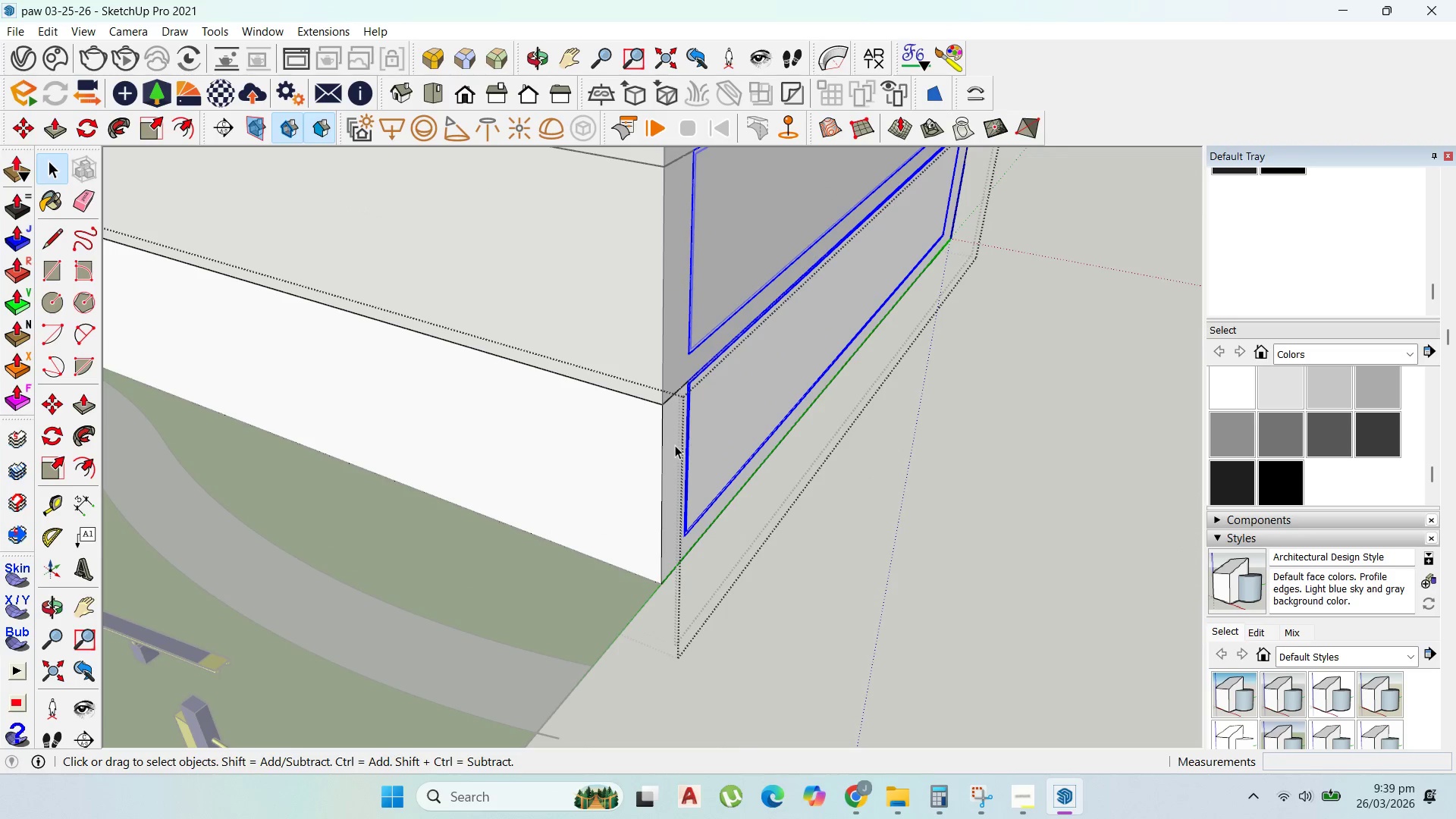 
double_click([675, 445])
 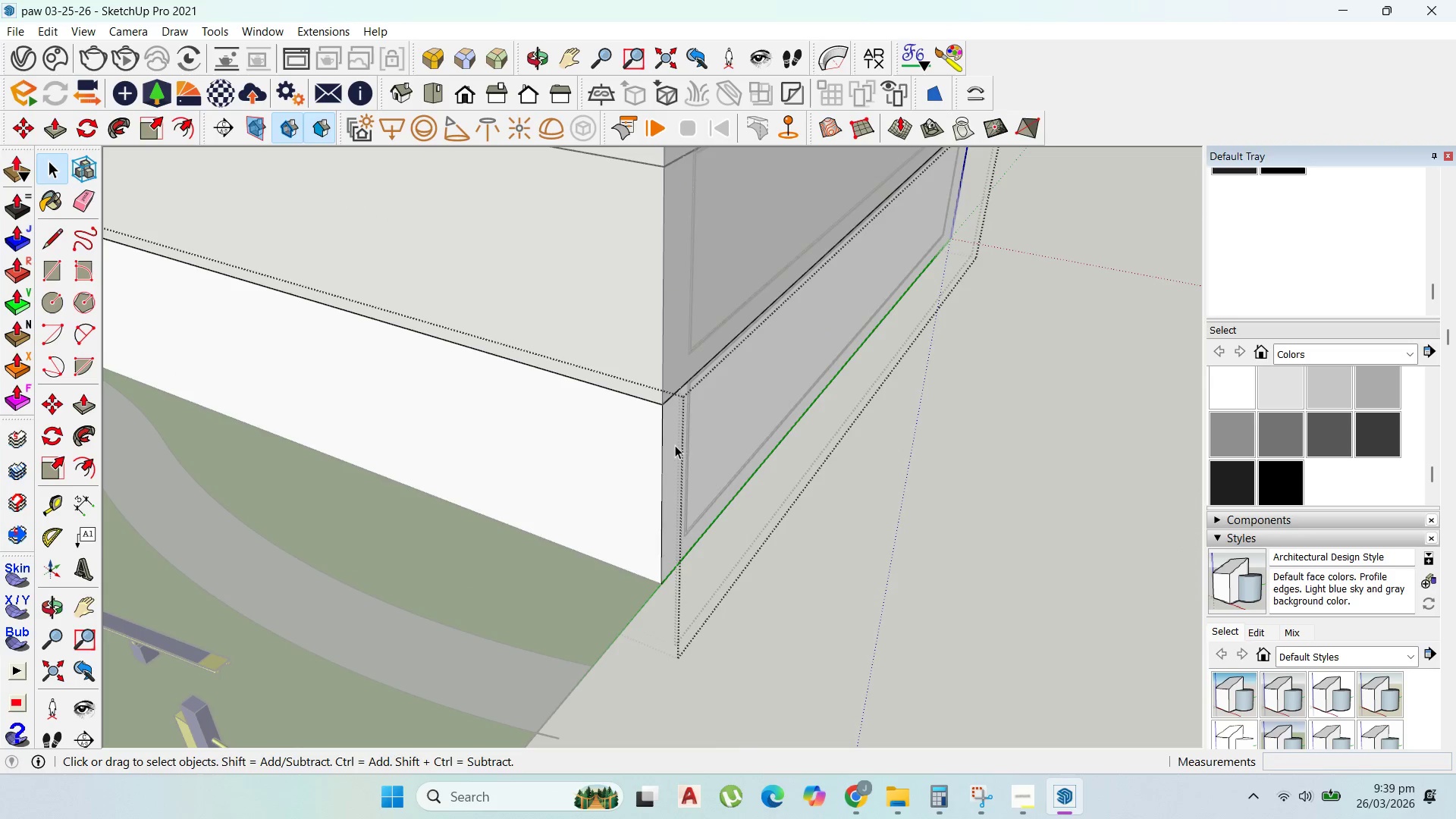 
triple_click([675, 445])
 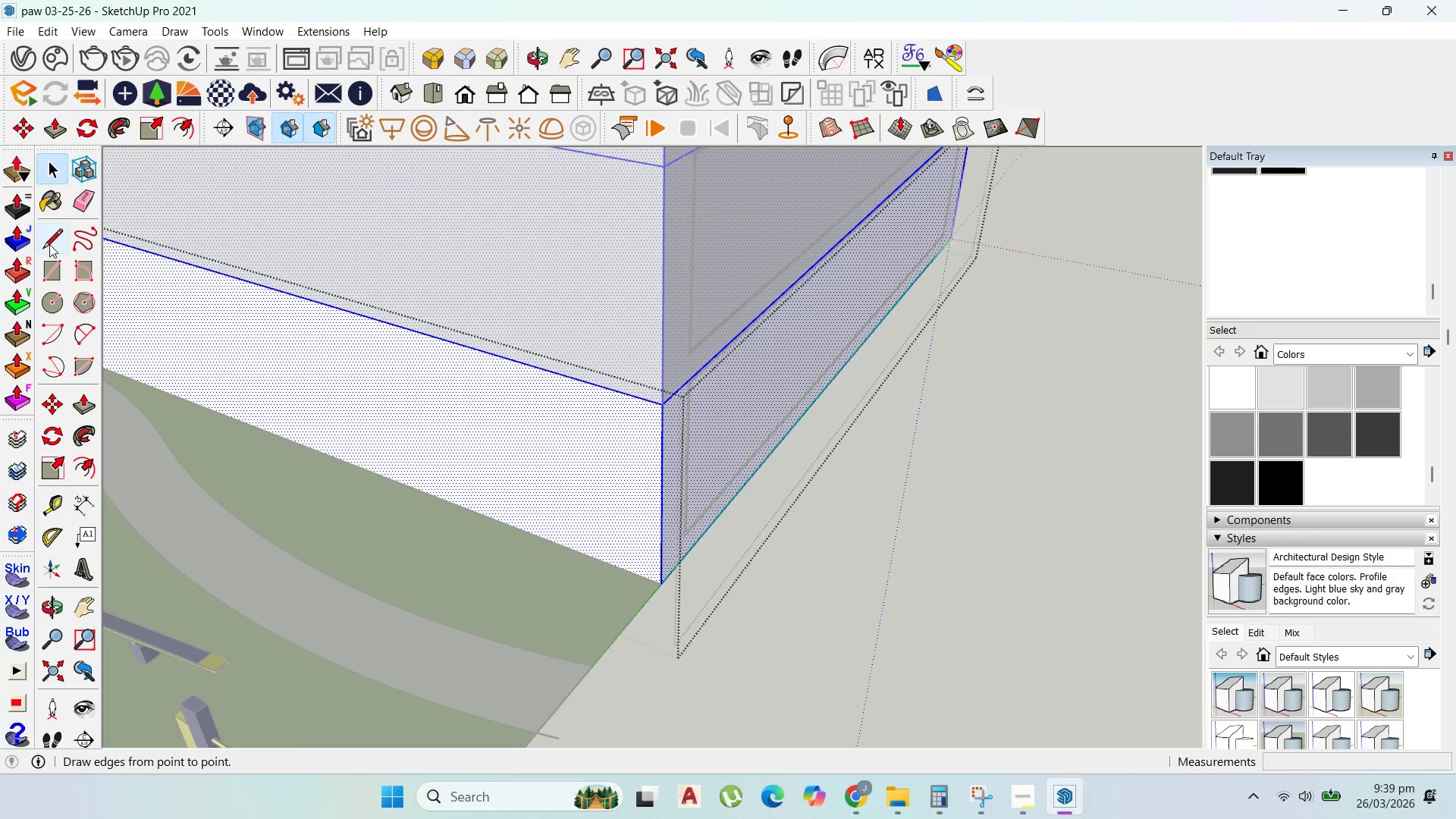 
left_click([55, 255])
 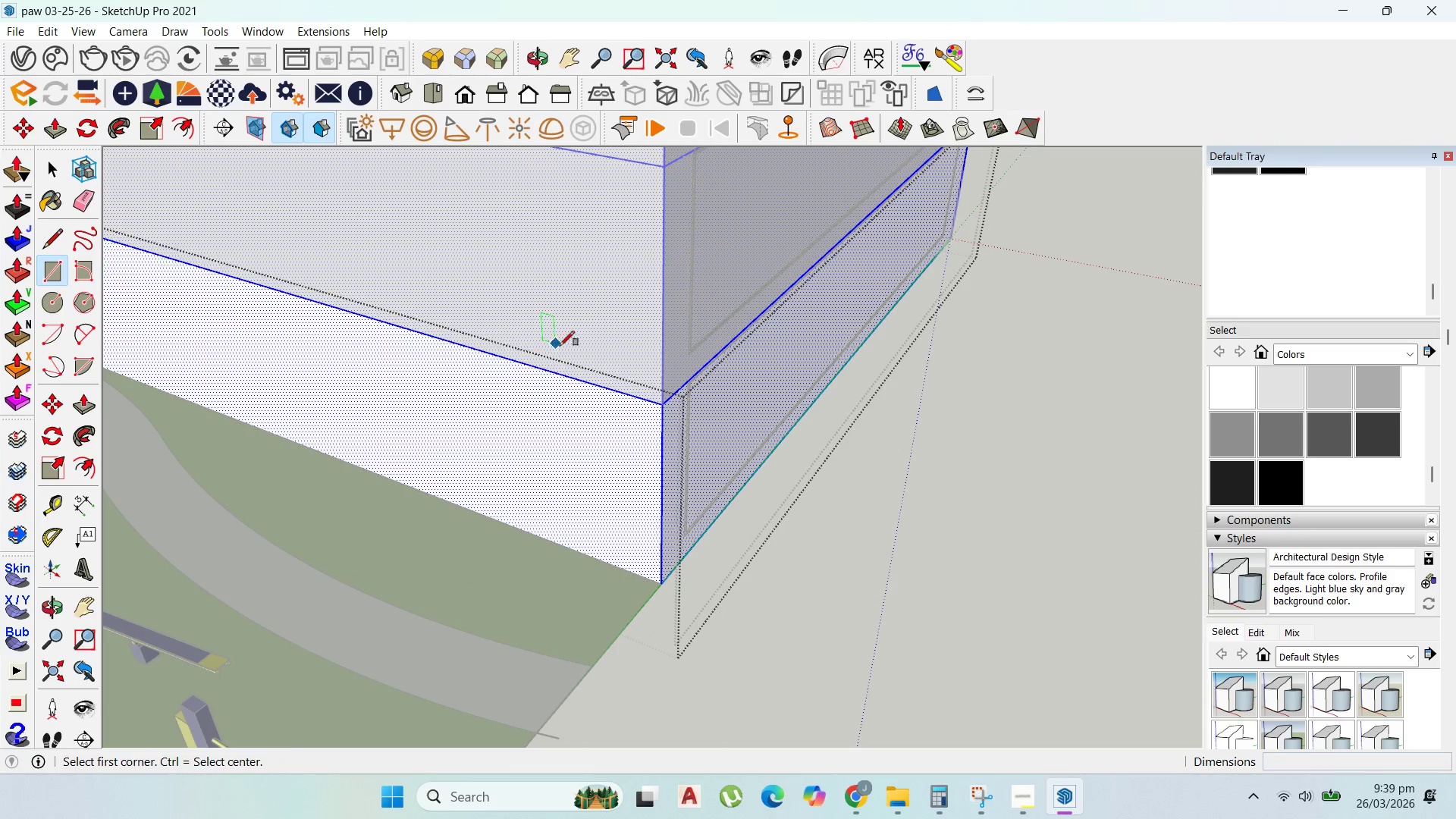 
scroll: coordinate [689, 386], scroll_direction: up, amount: 10.0
 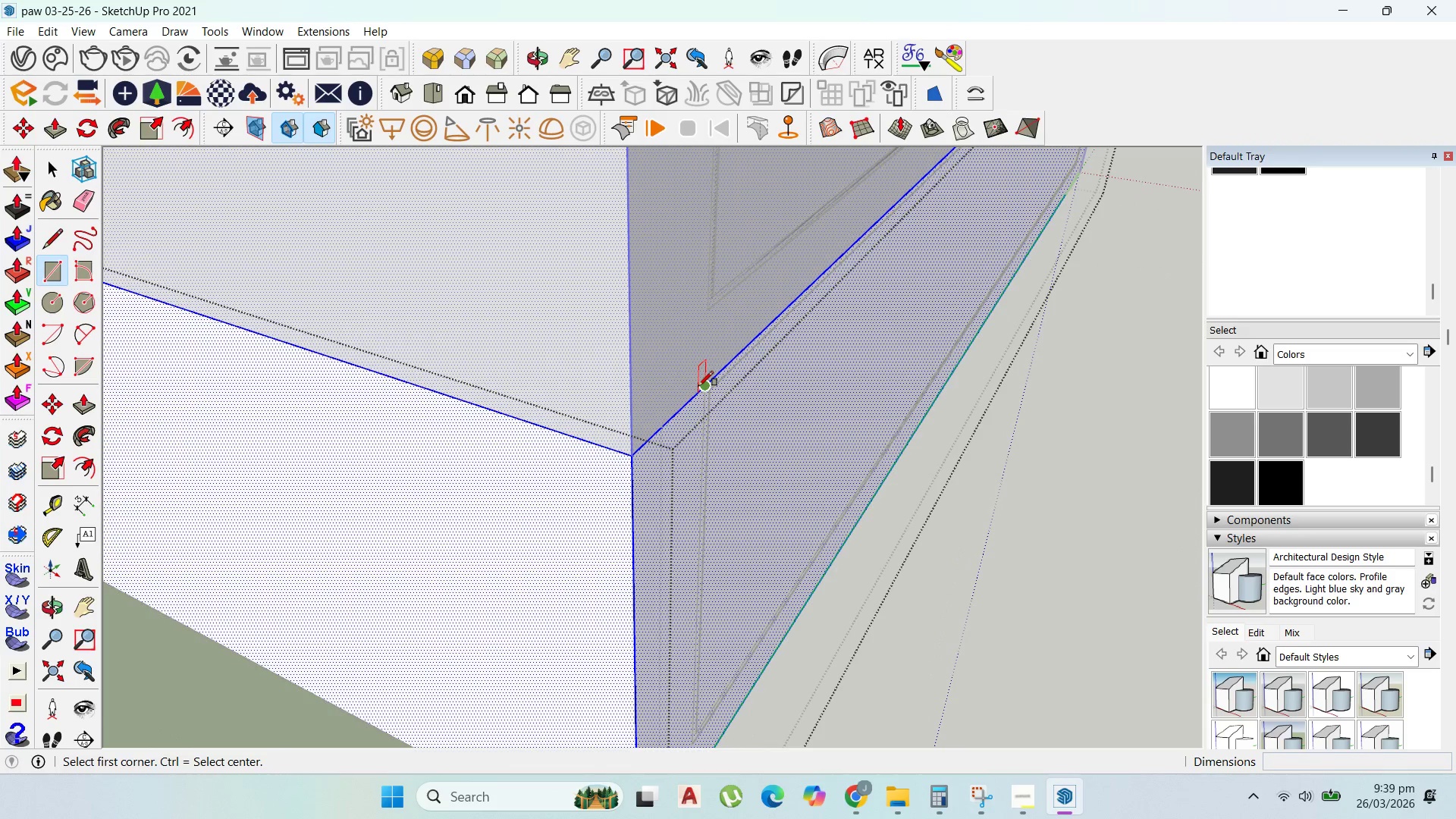 
left_click([698, 386])
 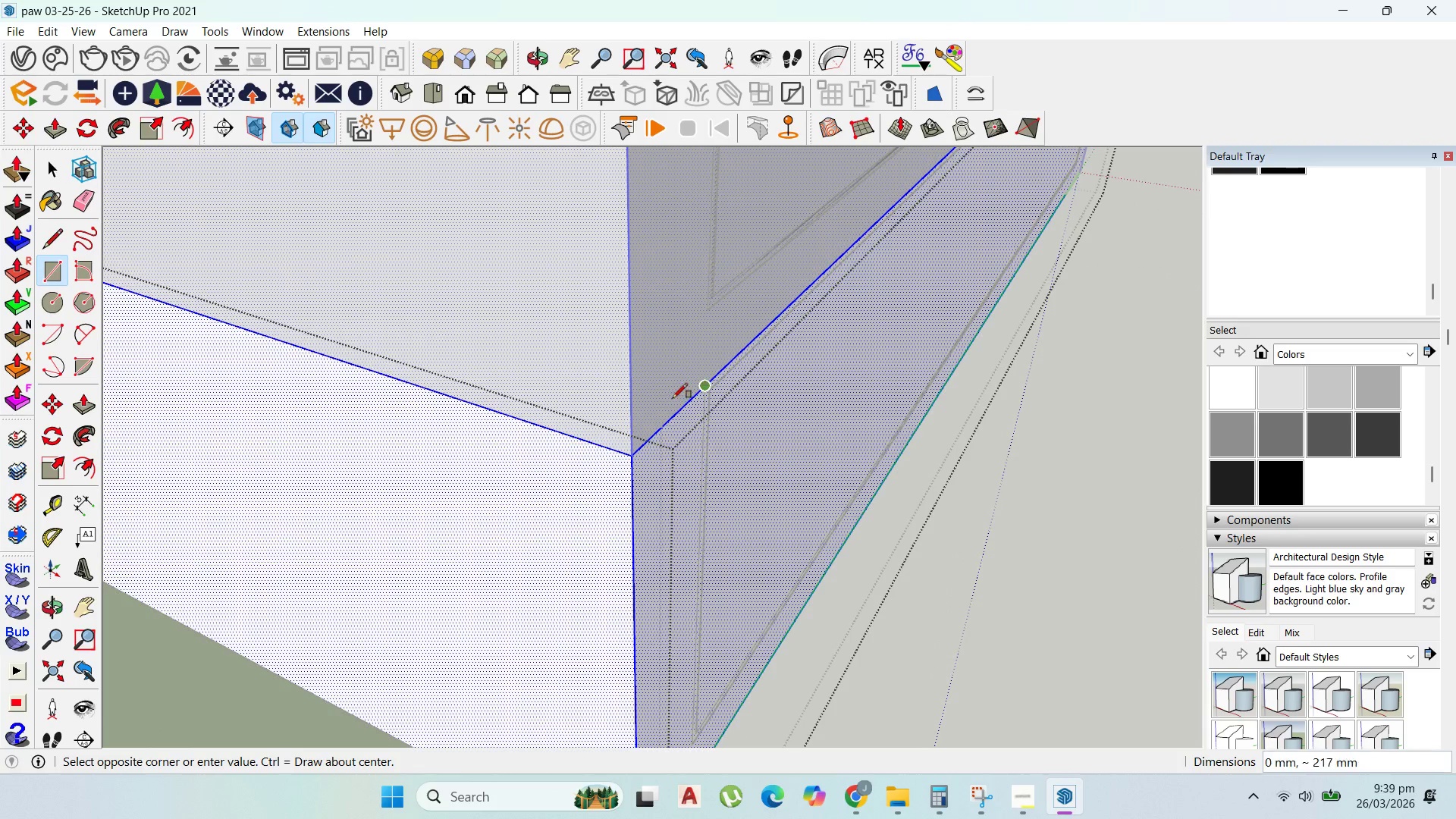 
scroll: coordinate [667, 476], scroll_direction: down, amount: 31.0
 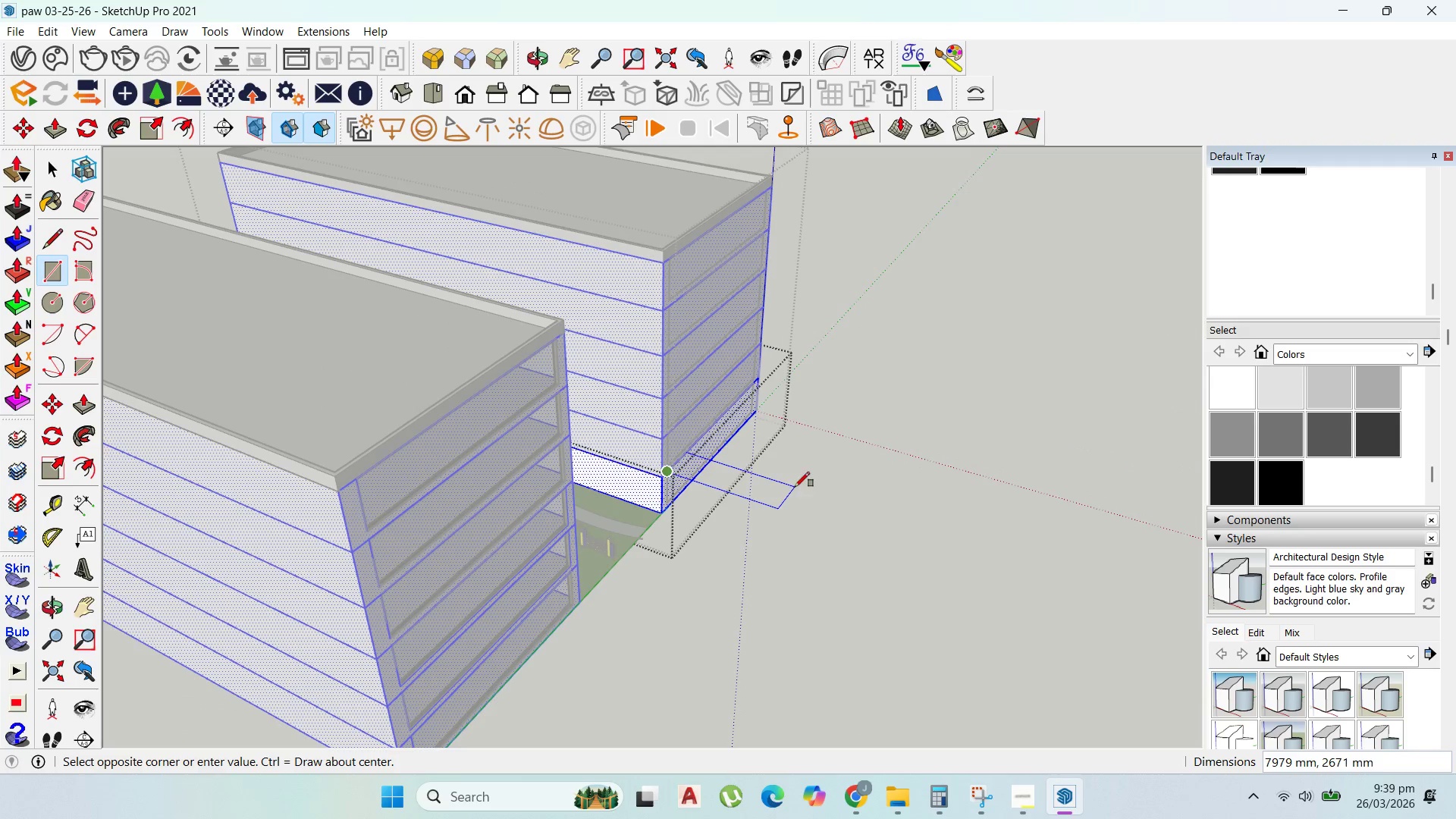 
scroll: coordinate [681, 460], scroll_direction: up, amount: 28.0
 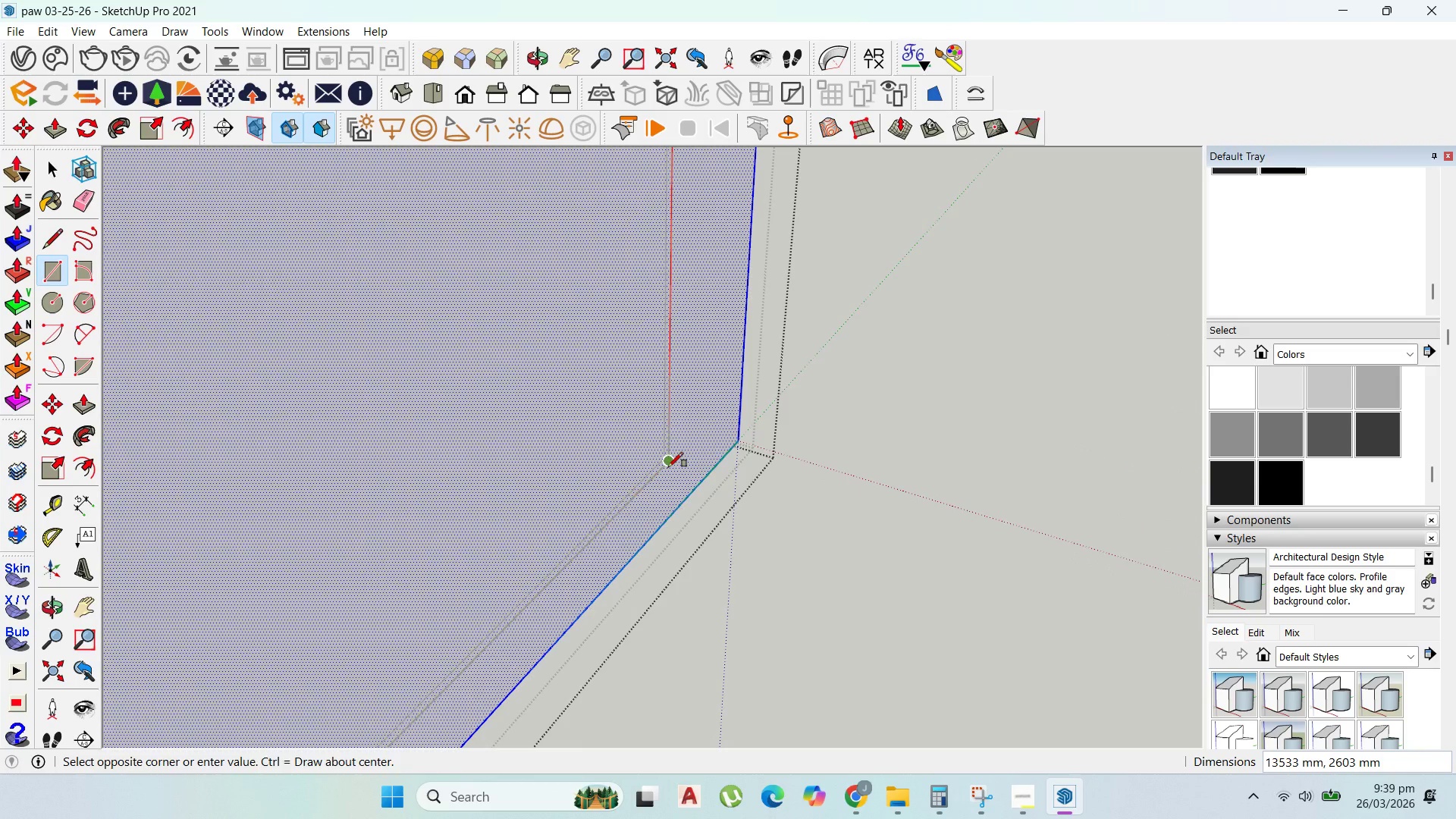 
left_click([669, 467])
 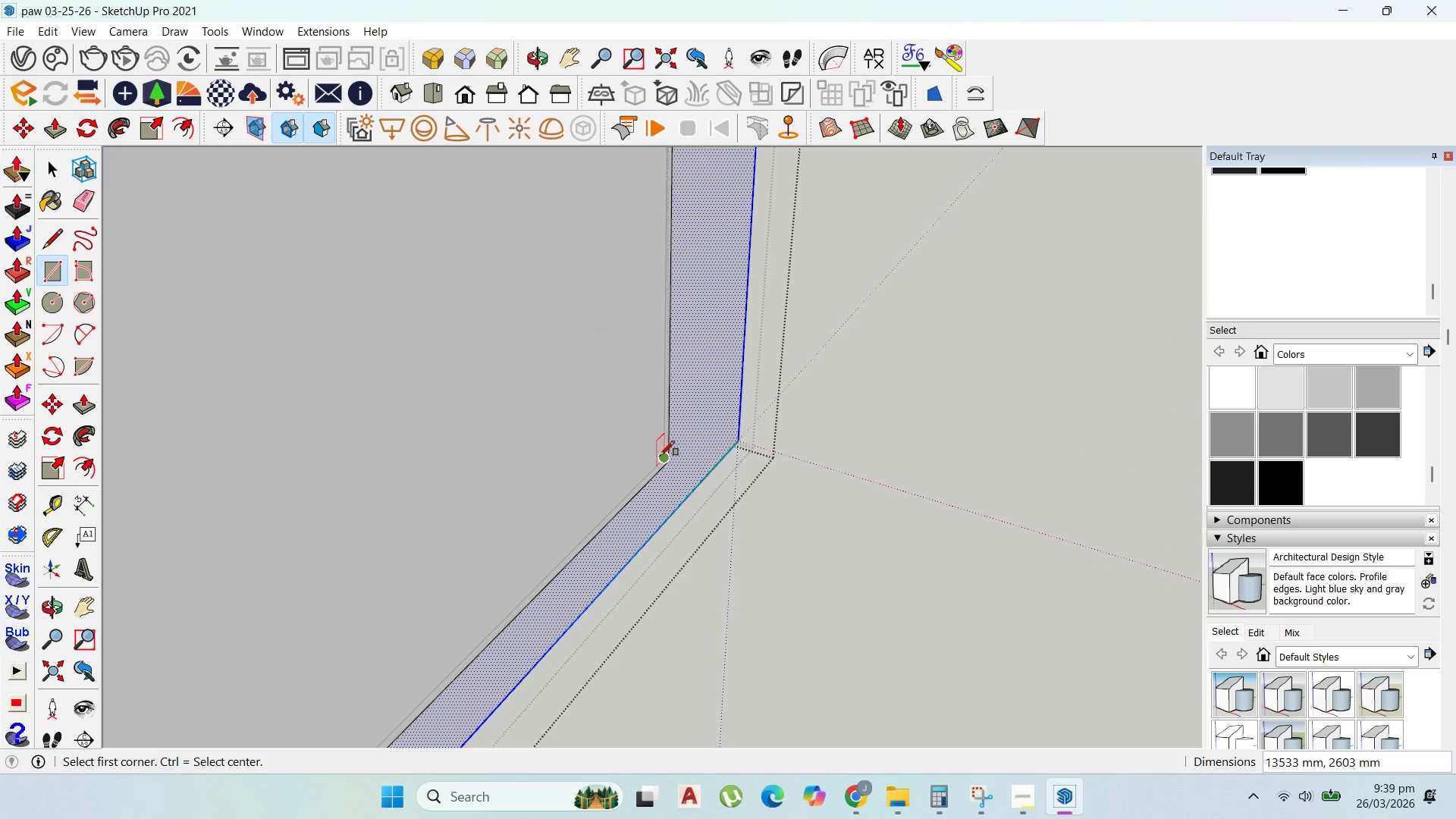 
scroll: coordinate [662, 456], scroll_direction: up, amount: 1.0
 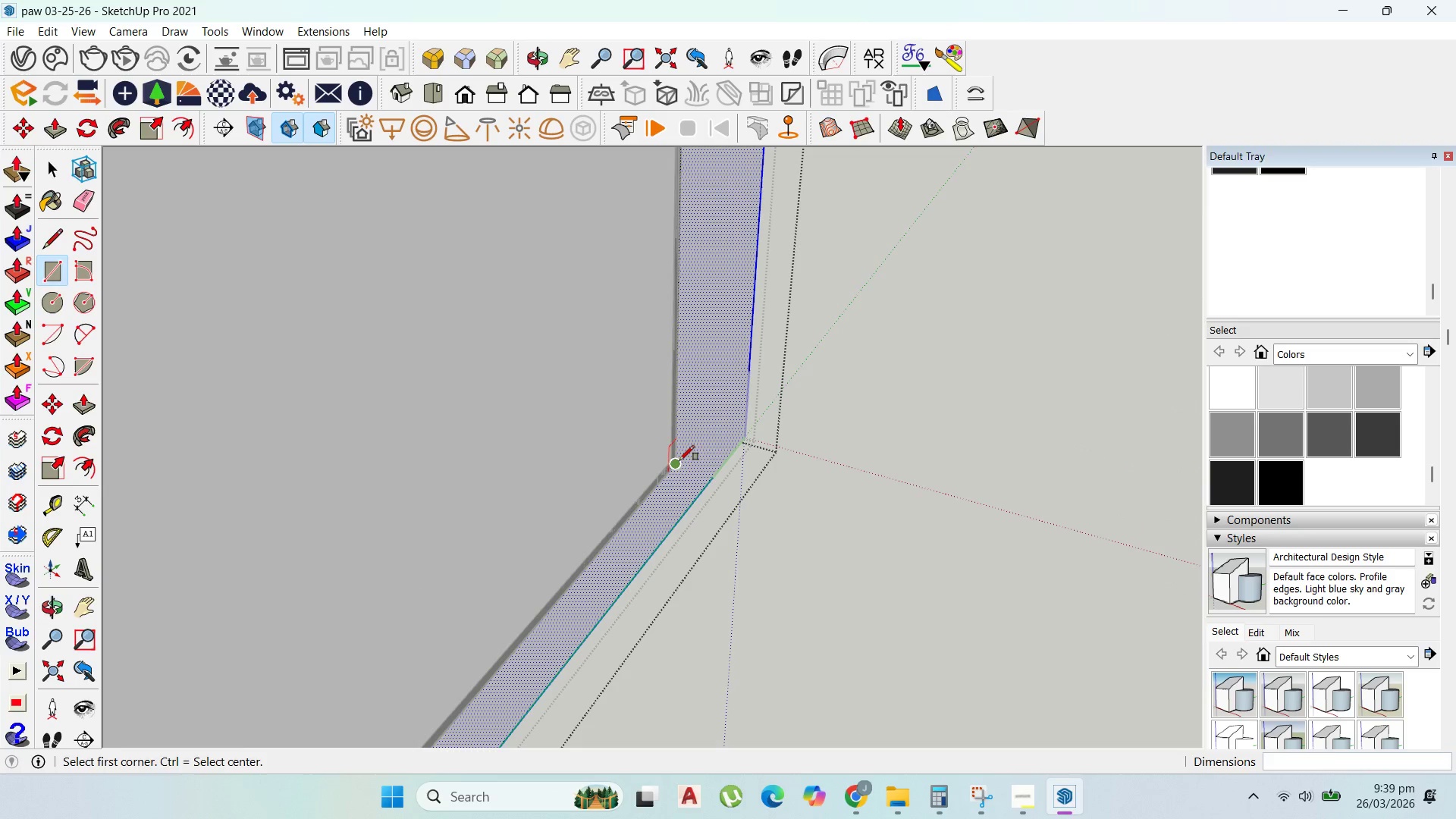 
key(P)
 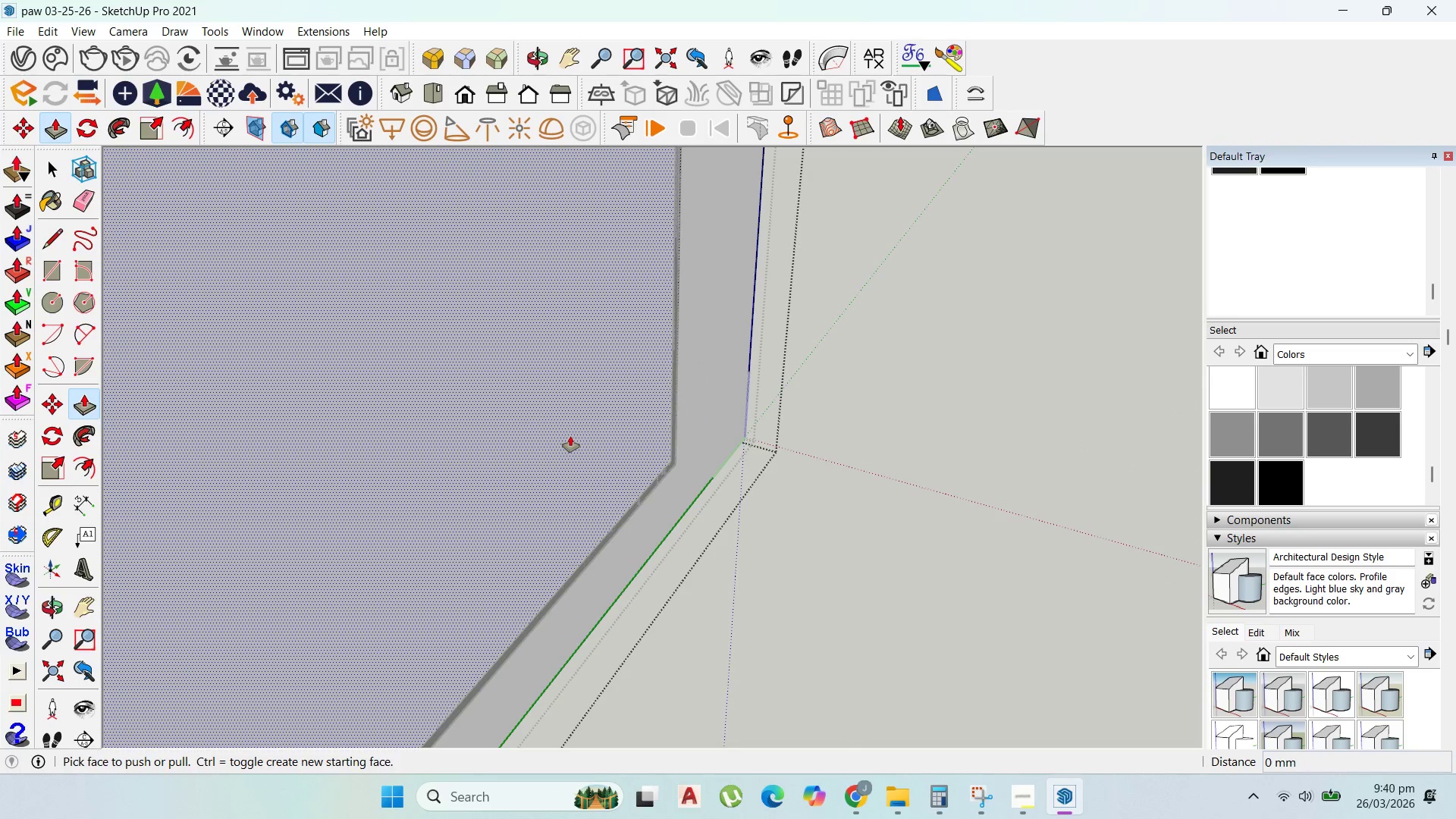 
left_click([570, 436])
 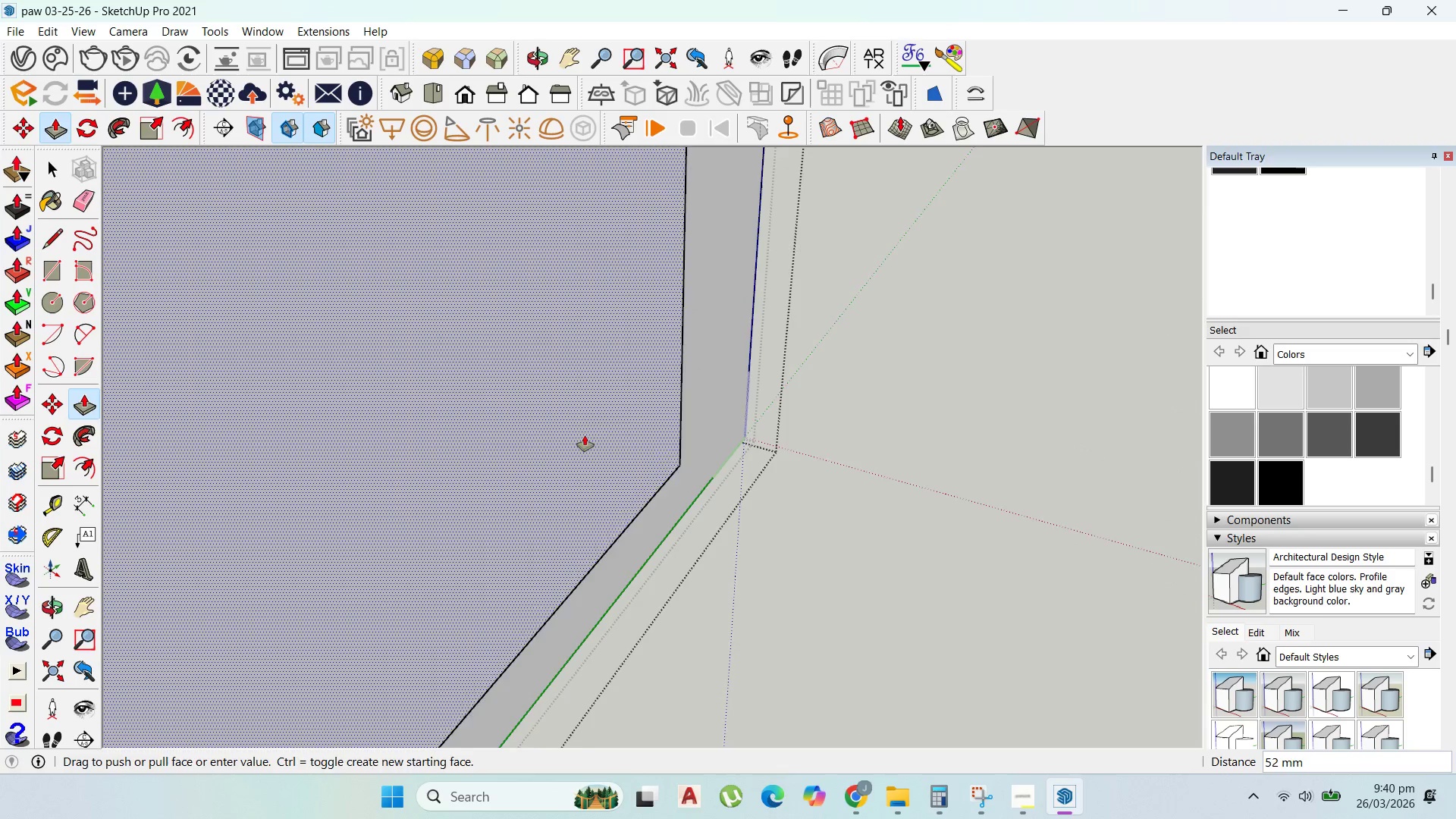 
scroll: coordinate [586, 435], scroll_direction: up, amount: 1.0
 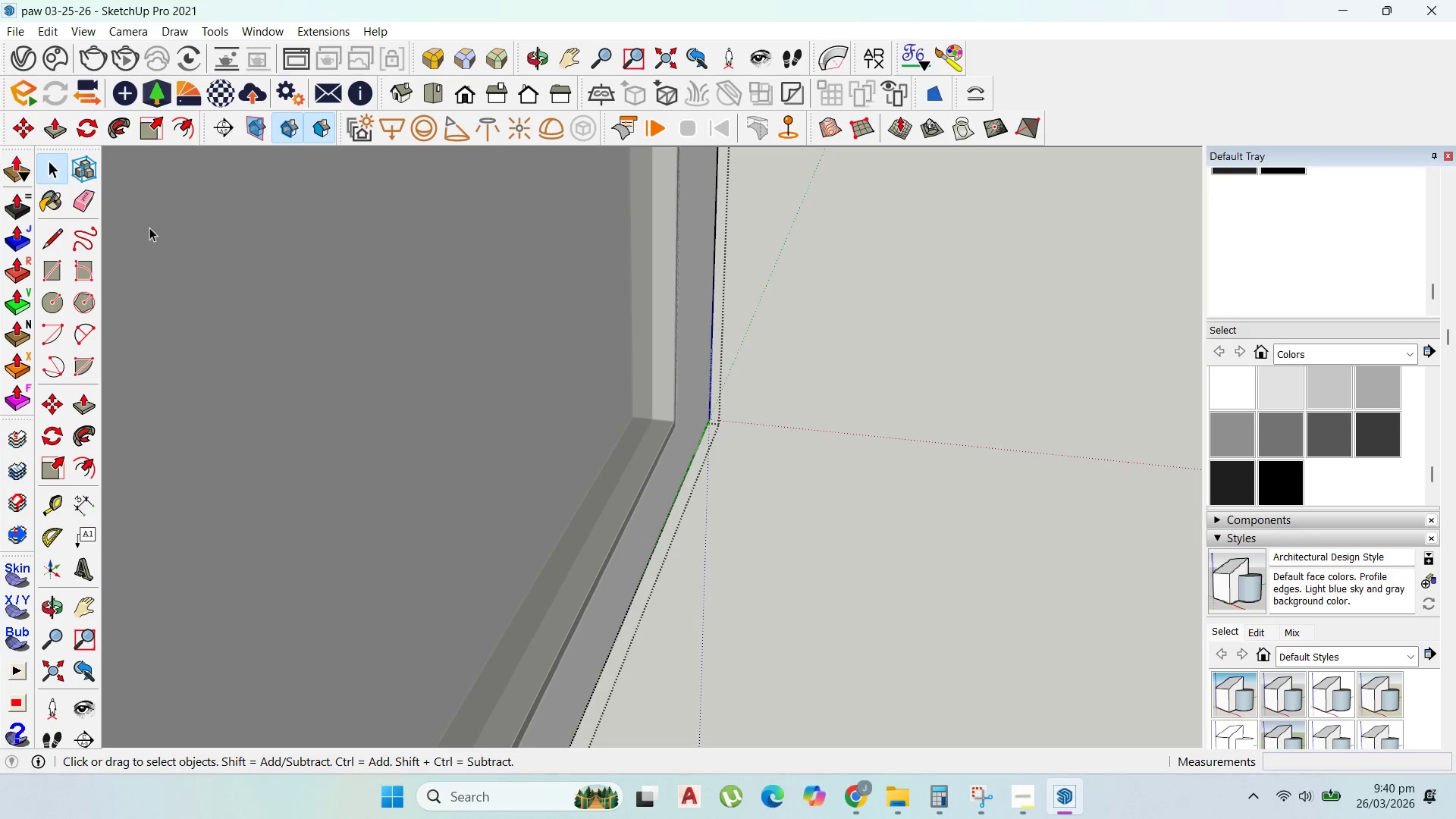 
left_click_drag(start_coordinate=[403, 418], to_coordinate=[400, 416])
 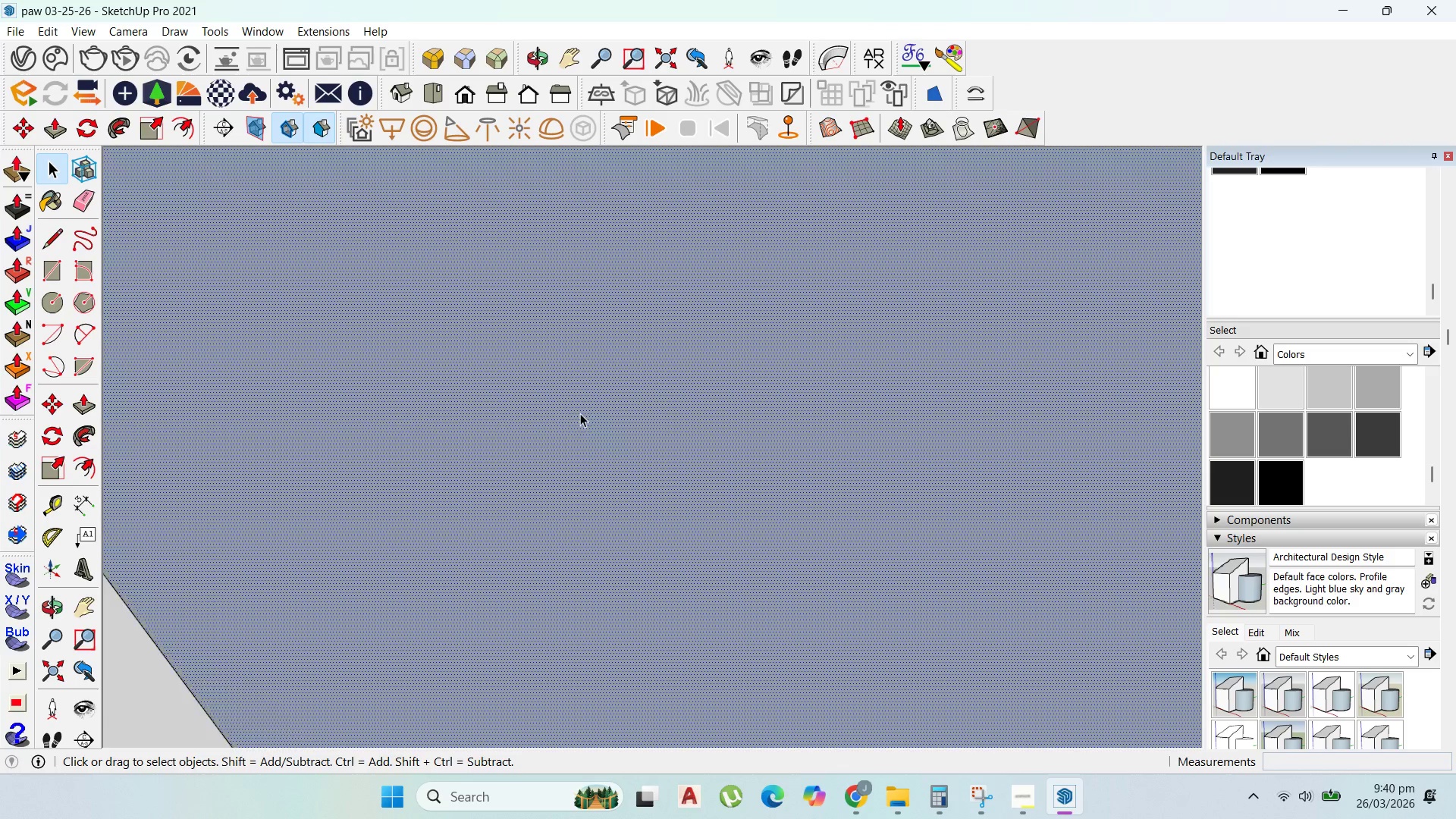 
scroll: coordinate [752, 404], scroll_direction: down, amount: 8.0
 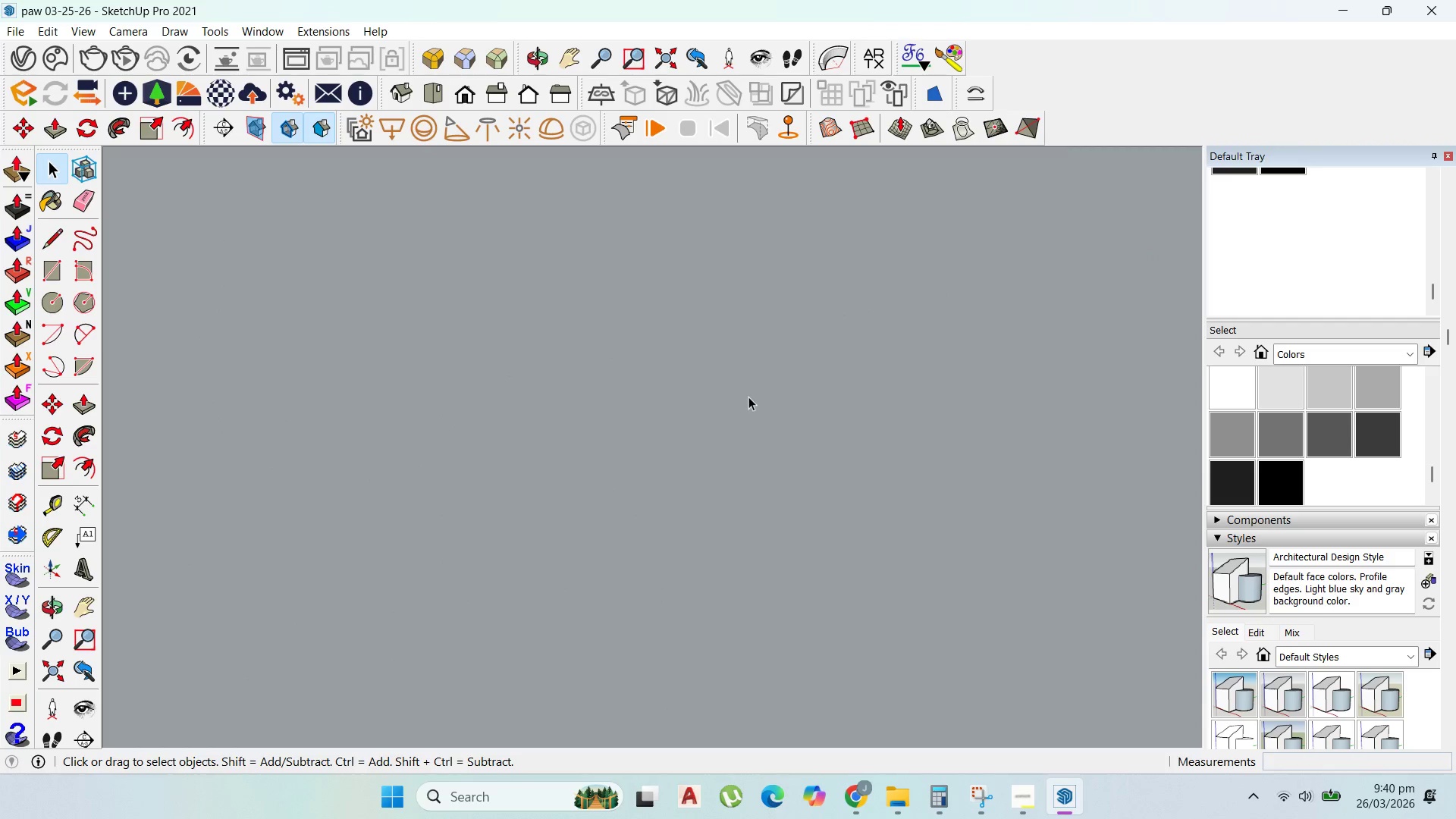 
key(Delete)
 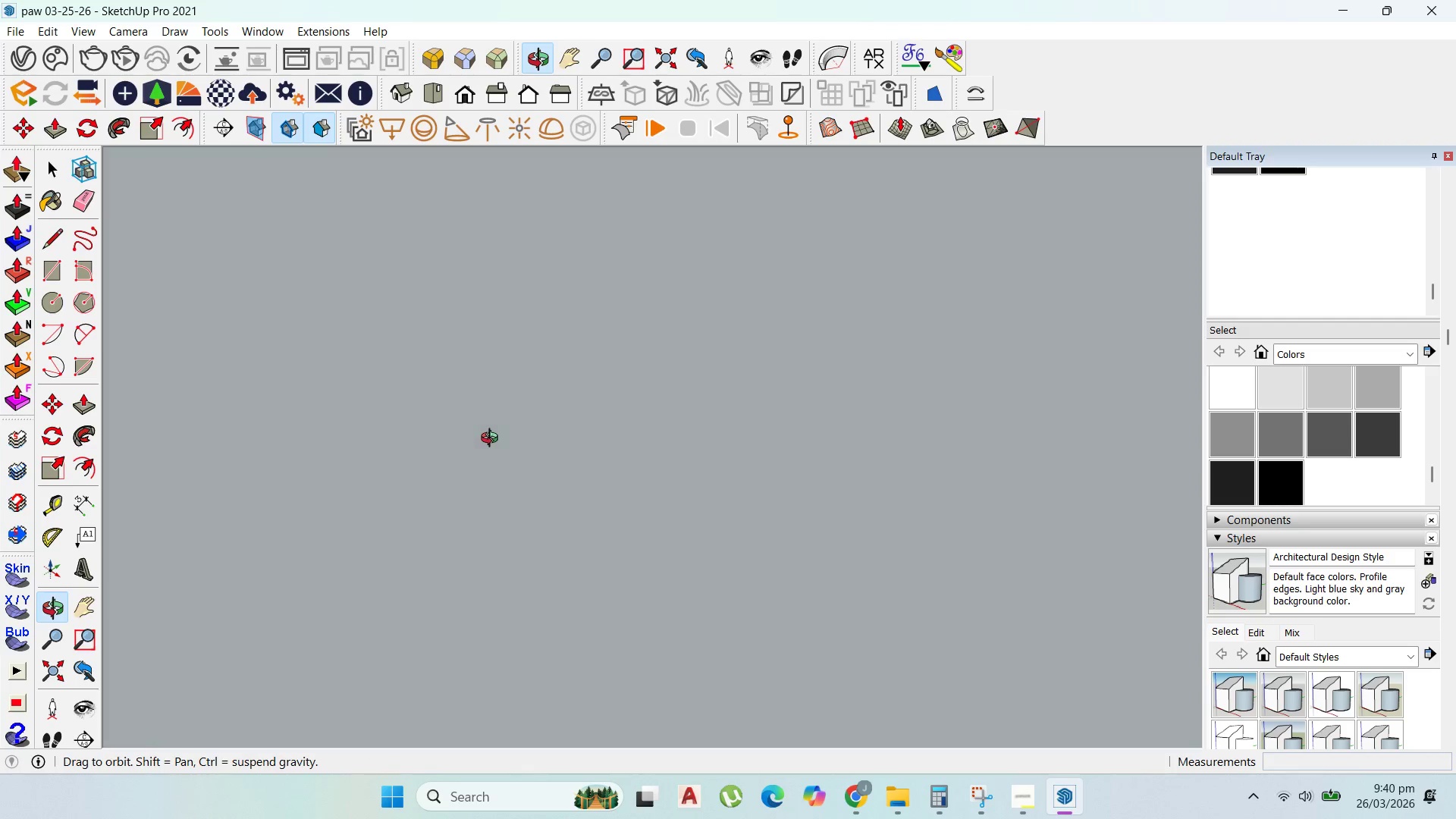 
scroll: coordinate [507, 422], scroll_direction: up, amount: 25.0
 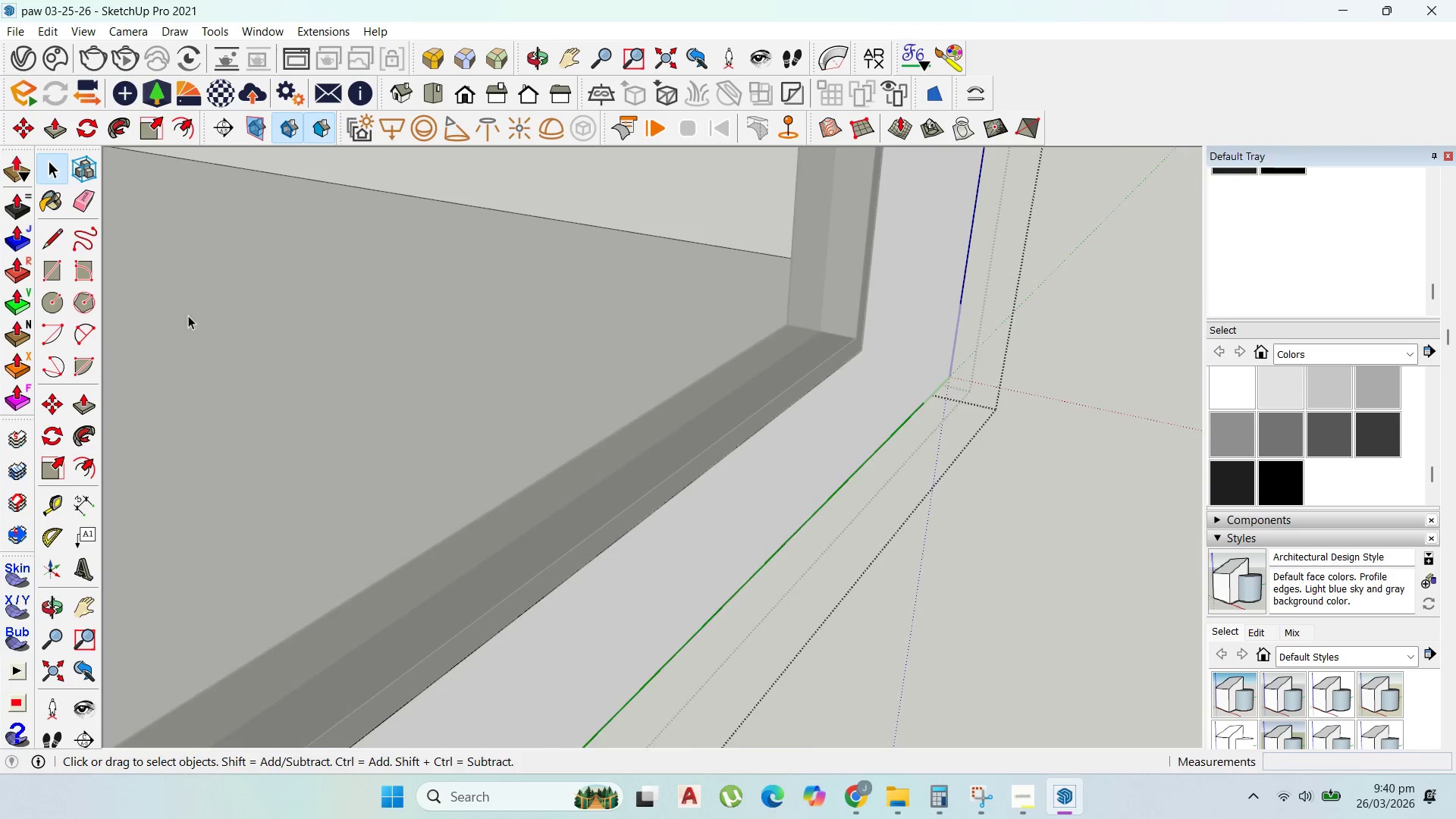 
key(Escape)
 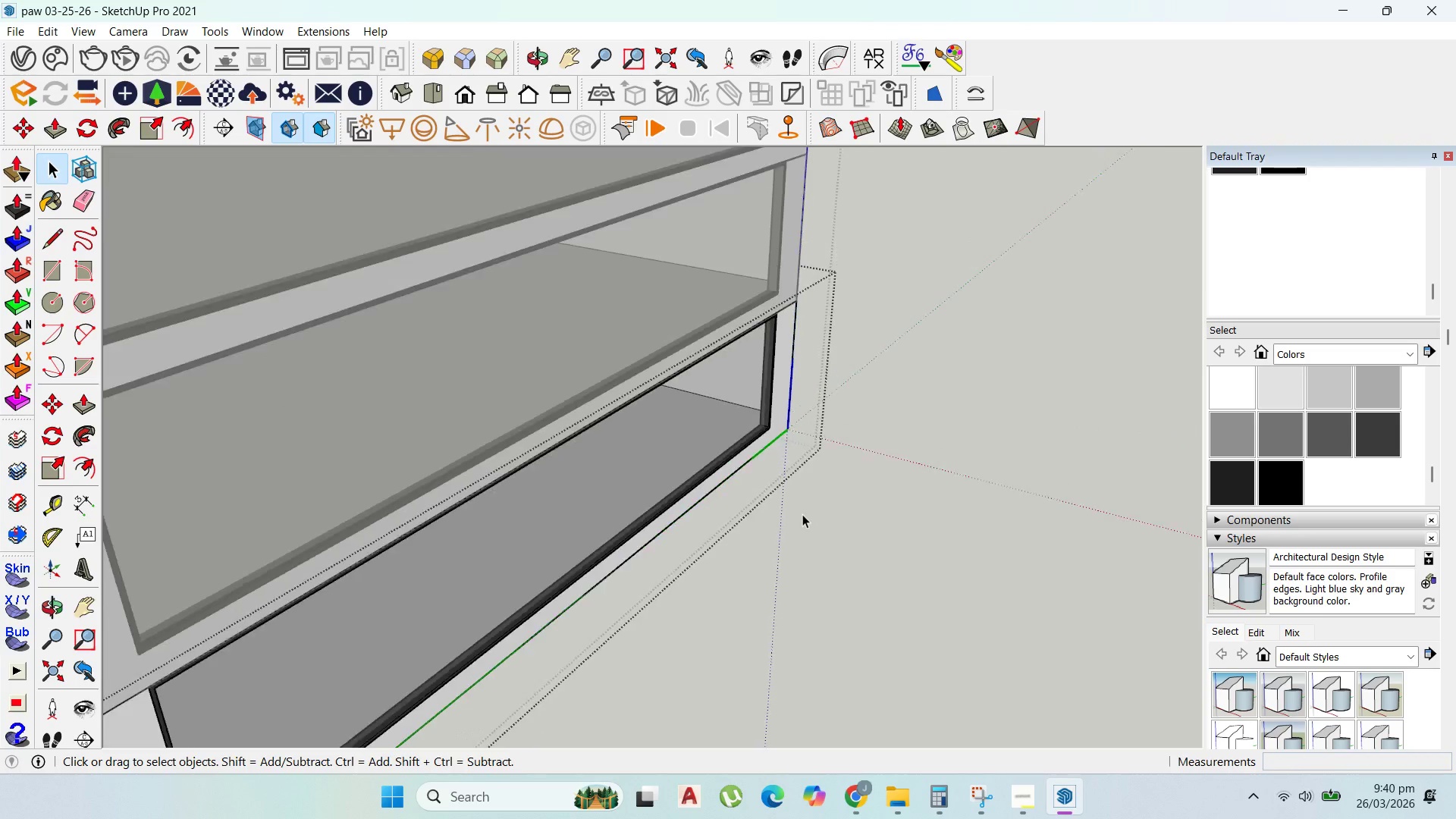 
key(Escape)
 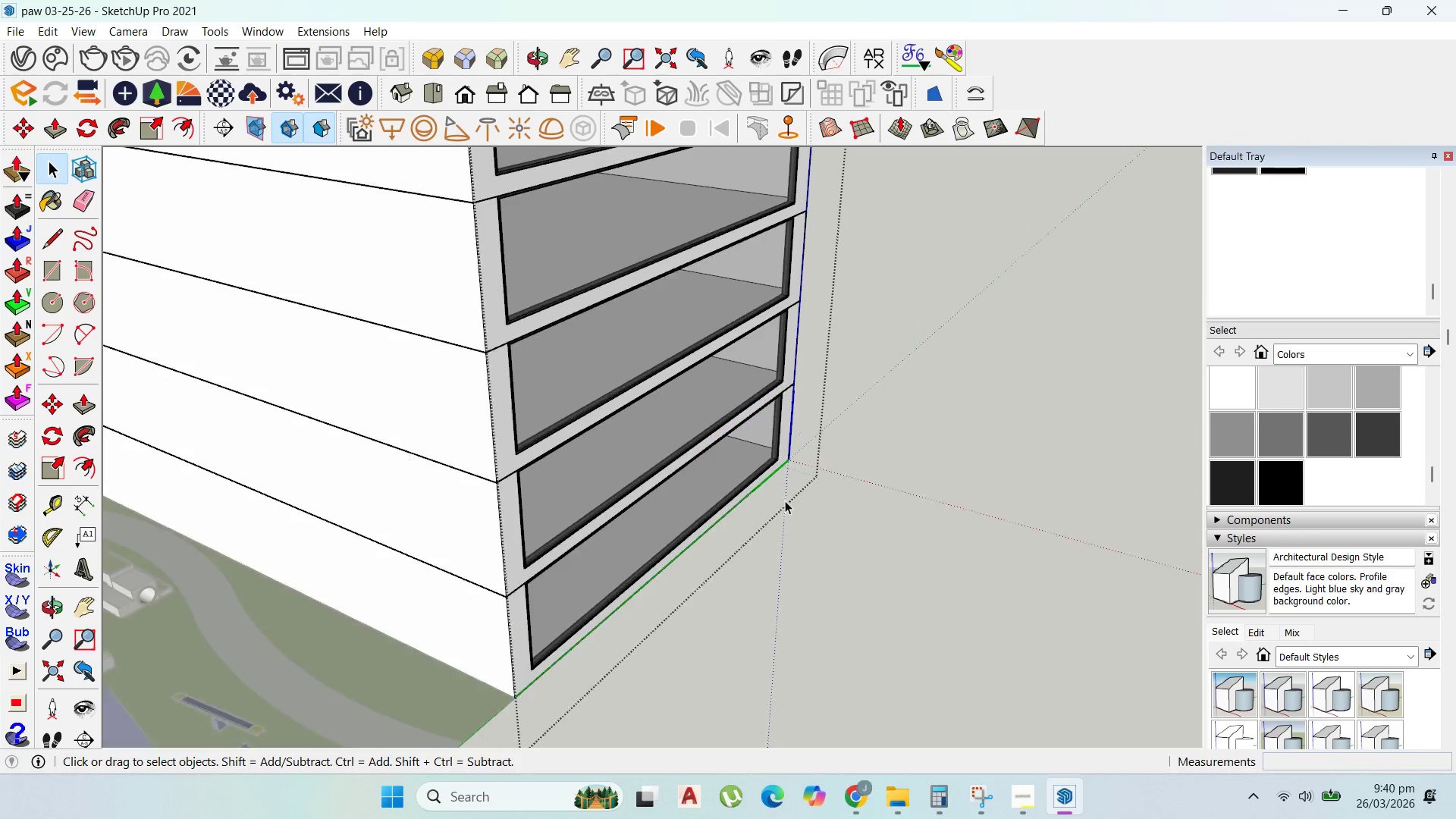 
key(Escape)
 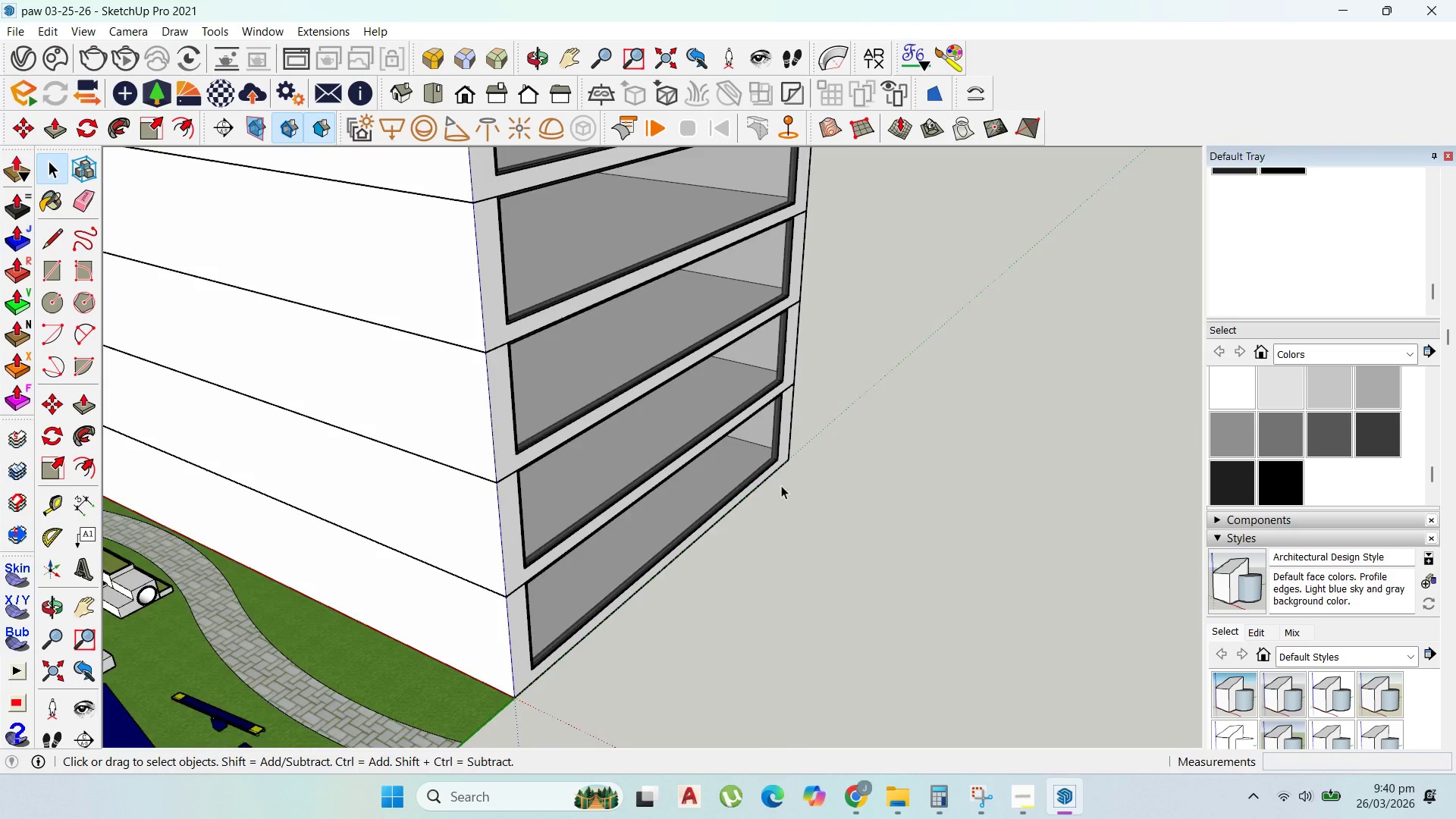 
key(Escape)
 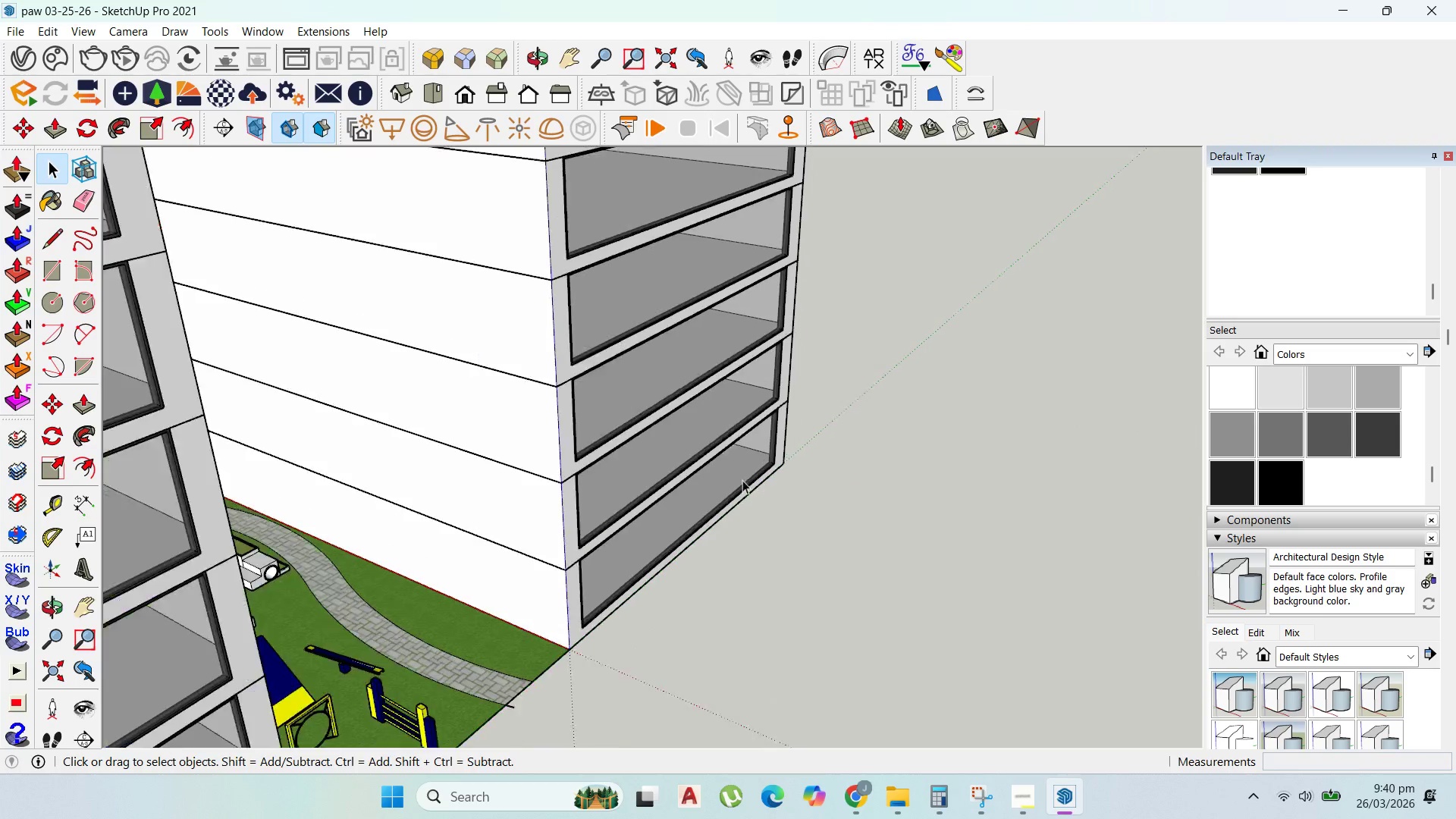 
key(Escape)
 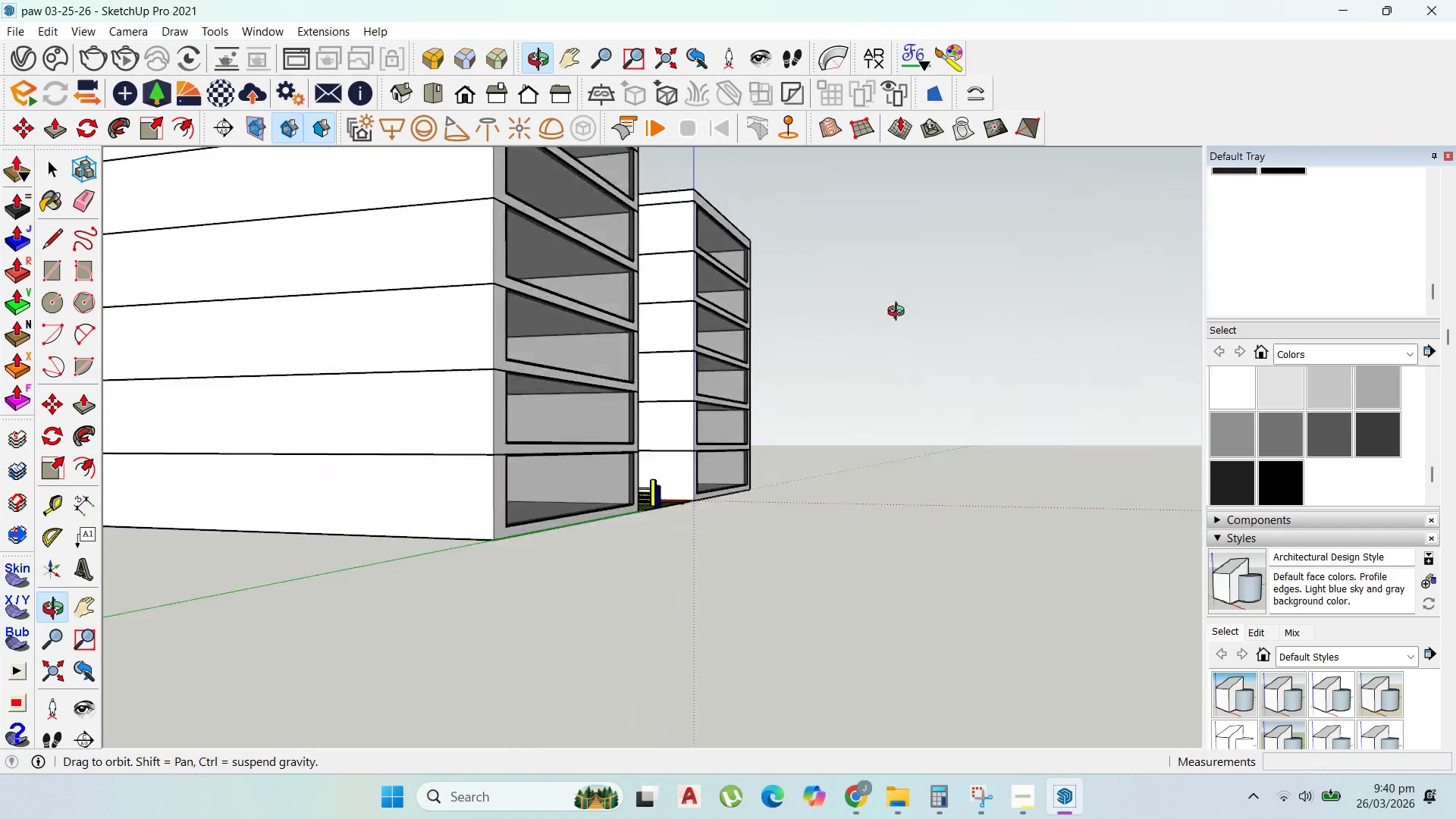 
scroll: coordinate [673, 377], scroll_direction: down, amount: 53.0
 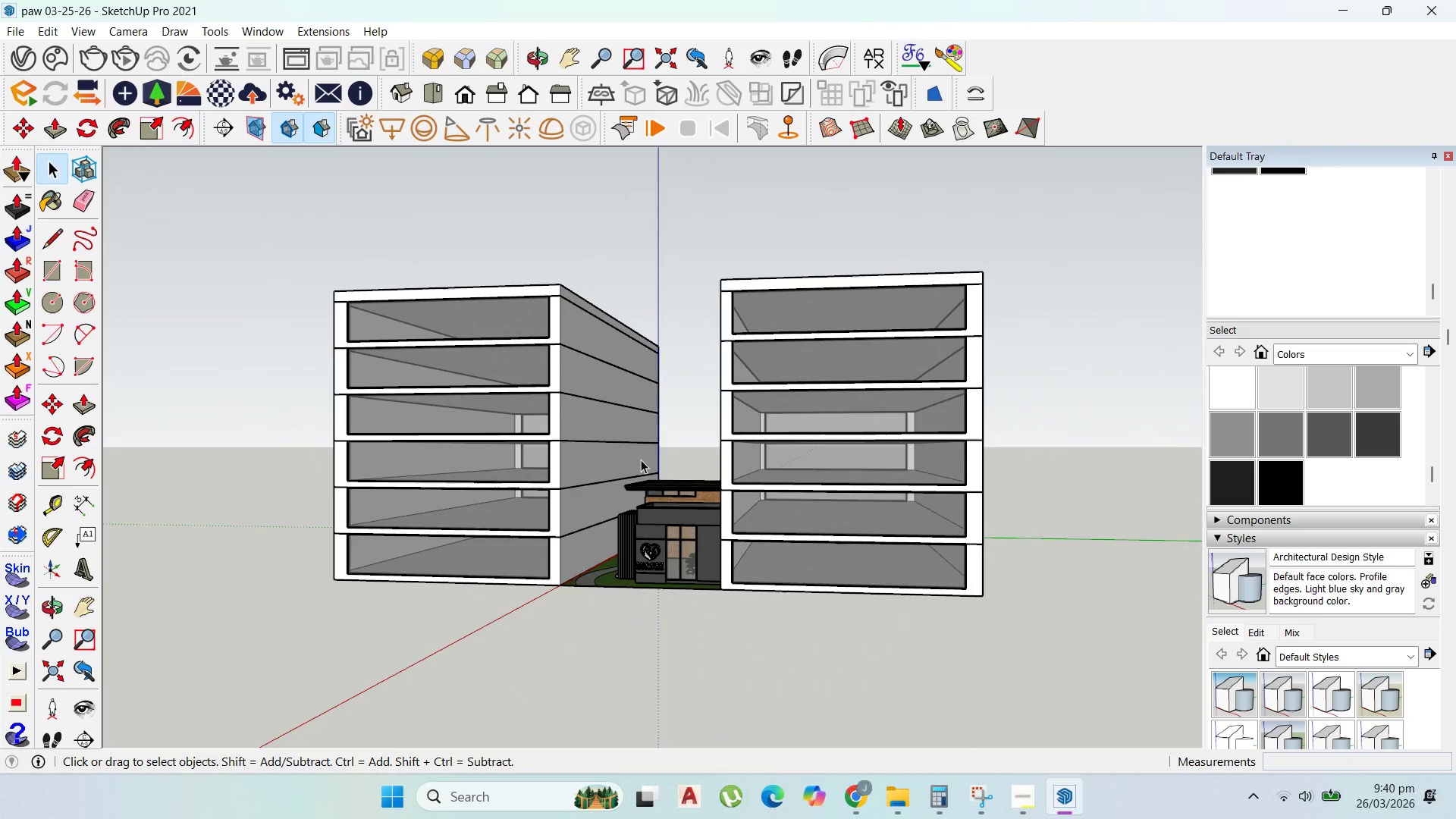 
left_click([622, 465])
 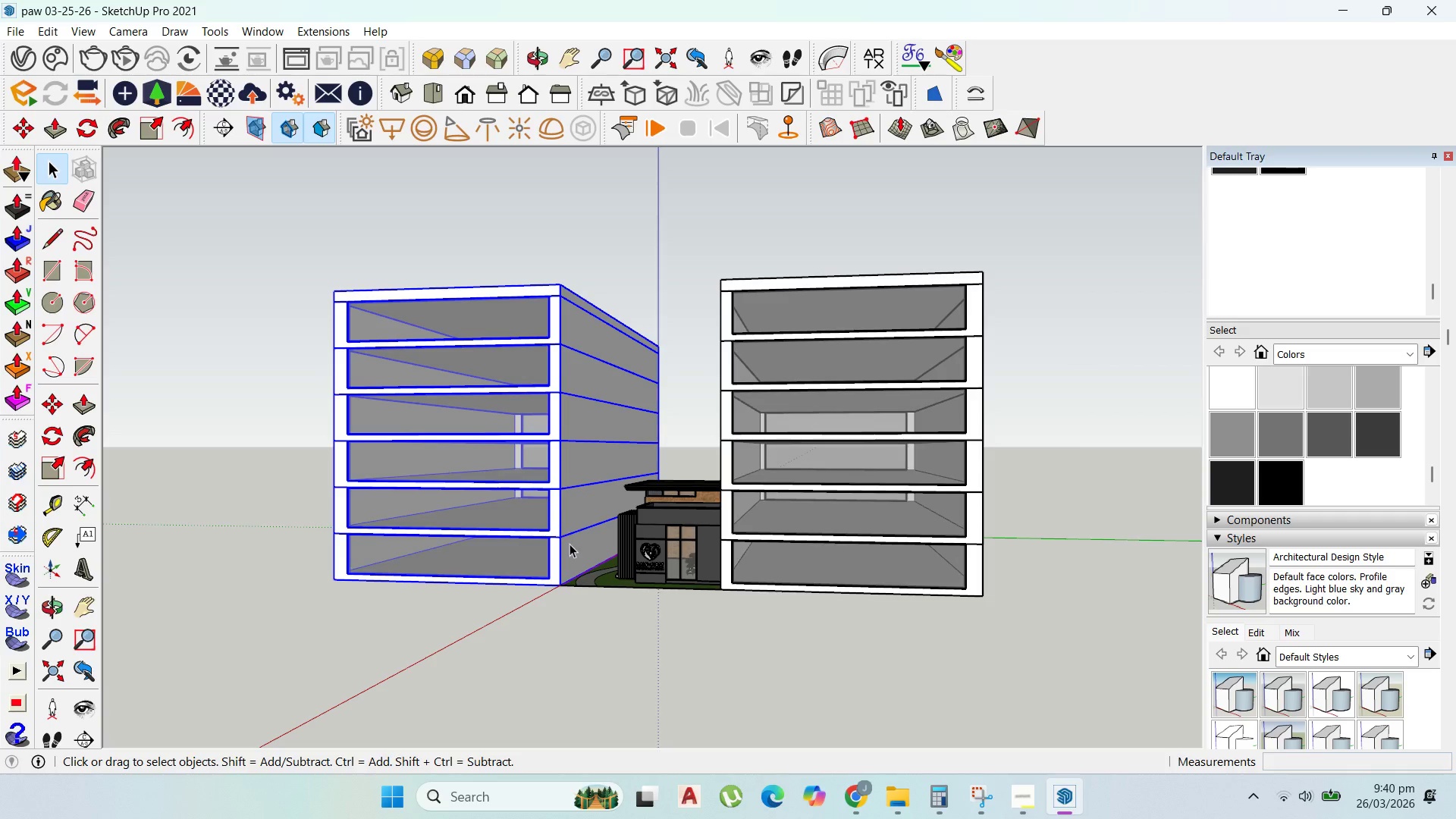 
double_click([570, 544])
 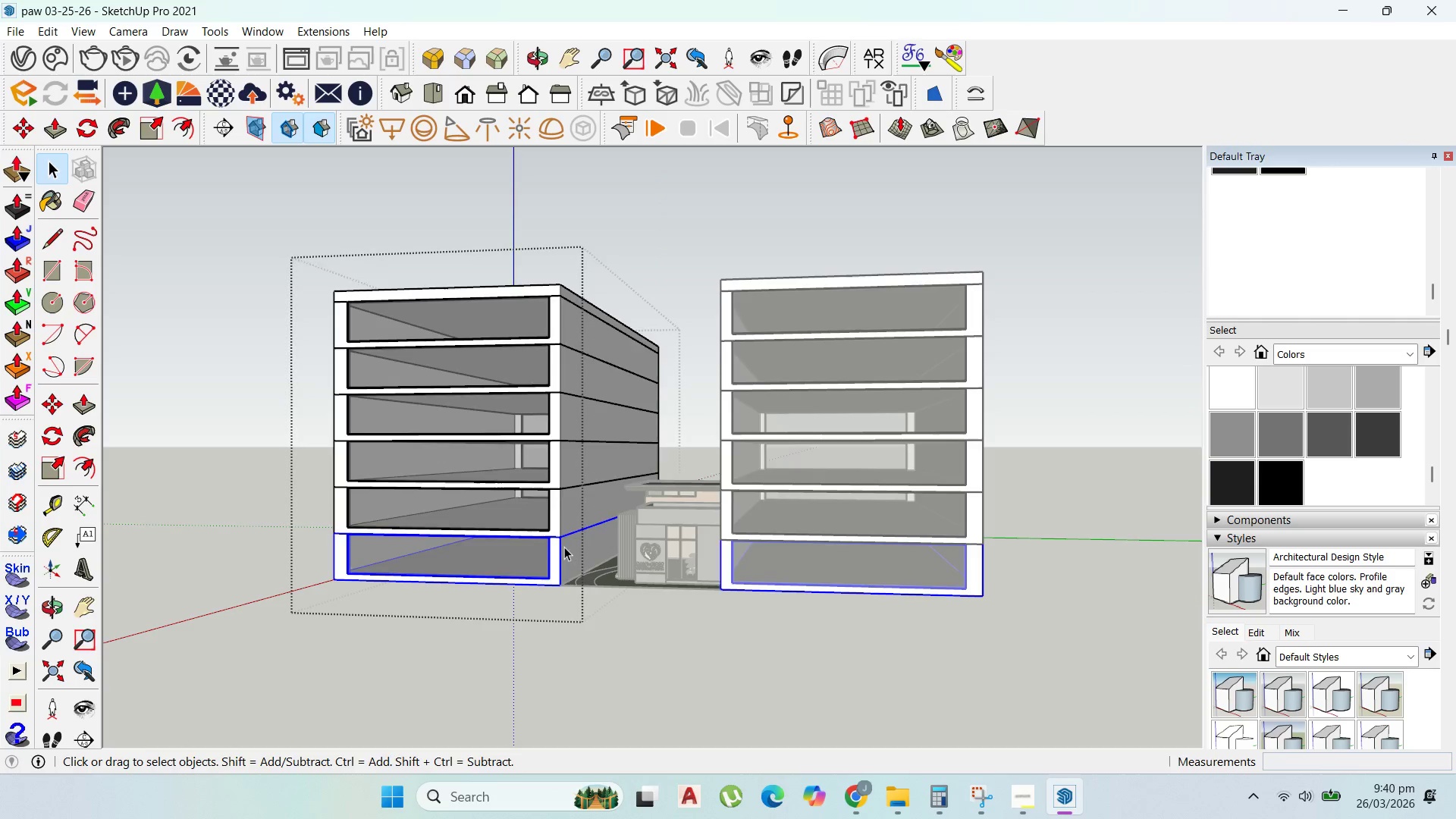 
triple_click([563, 548])
 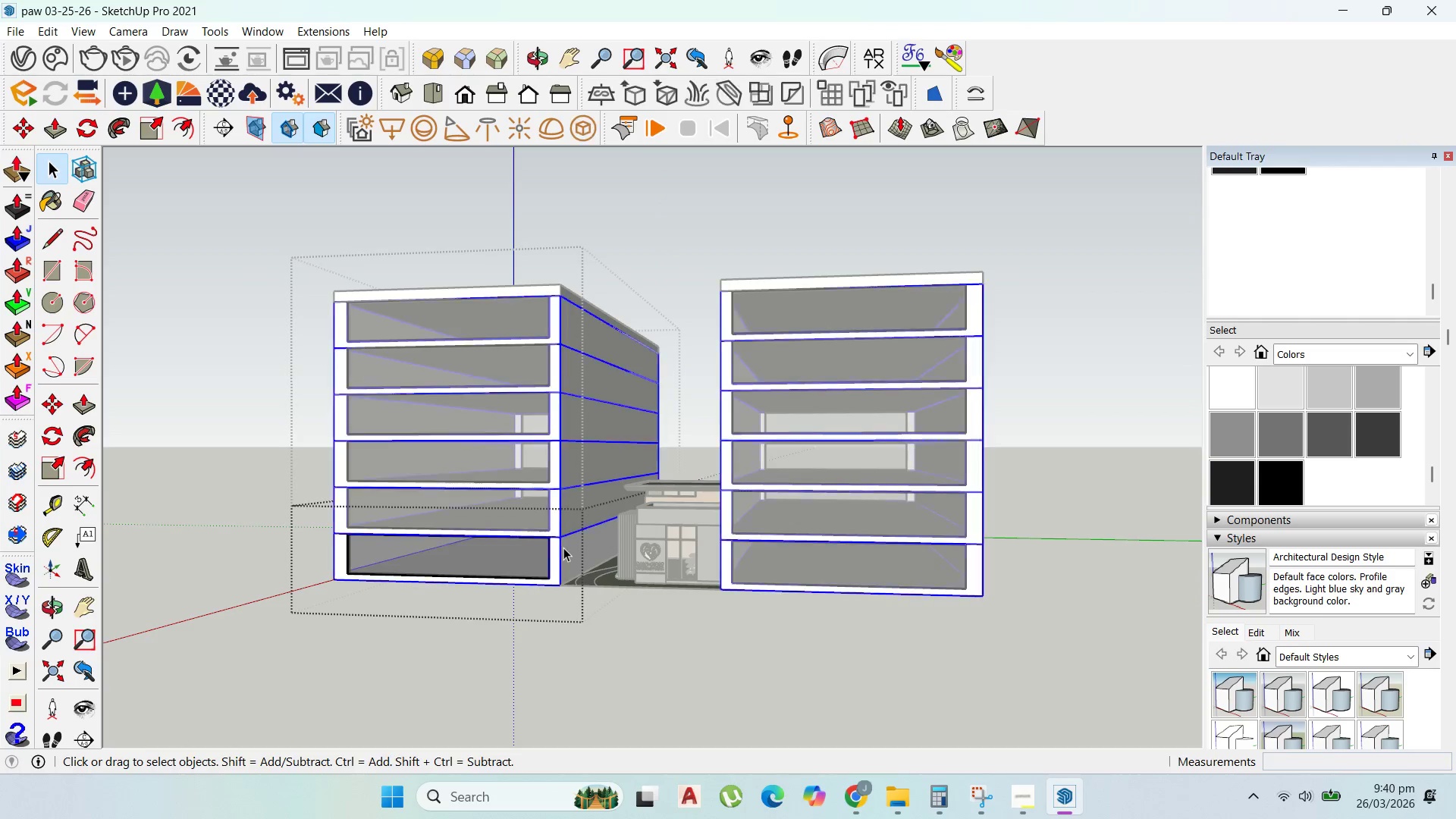 
triple_click([563, 548])
 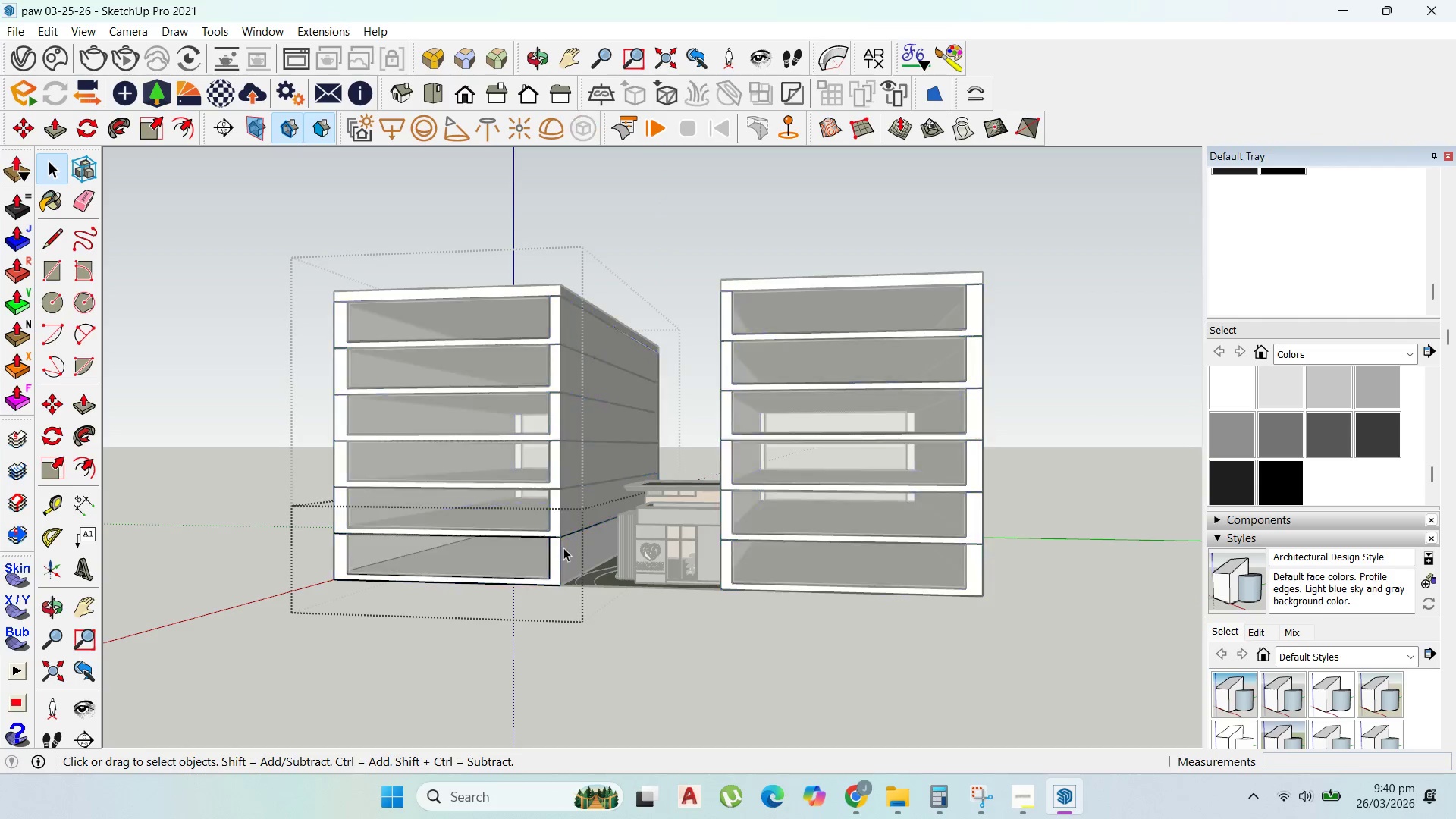 
triple_click([563, 548])
 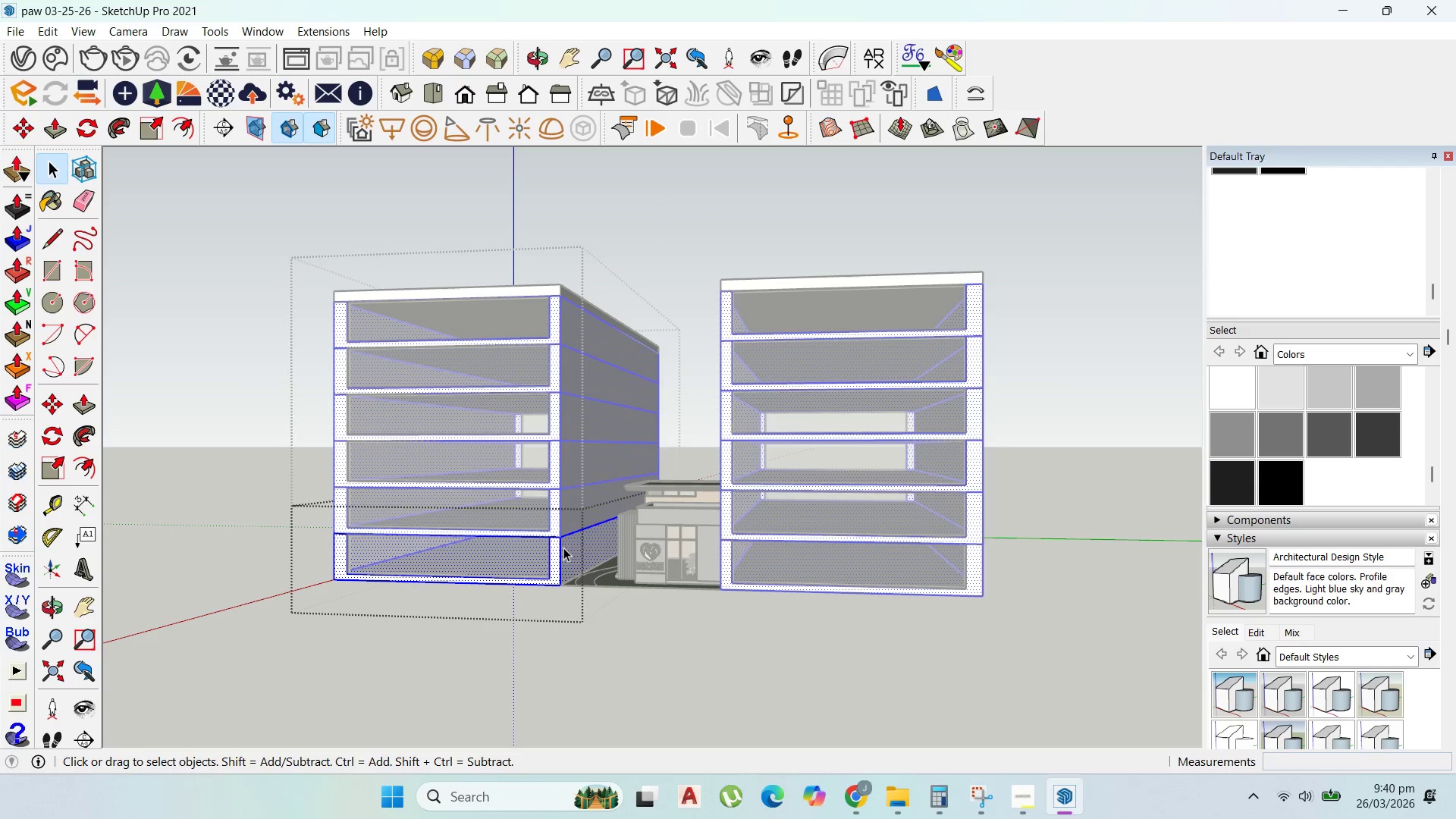 
triple_click([563, 548])
 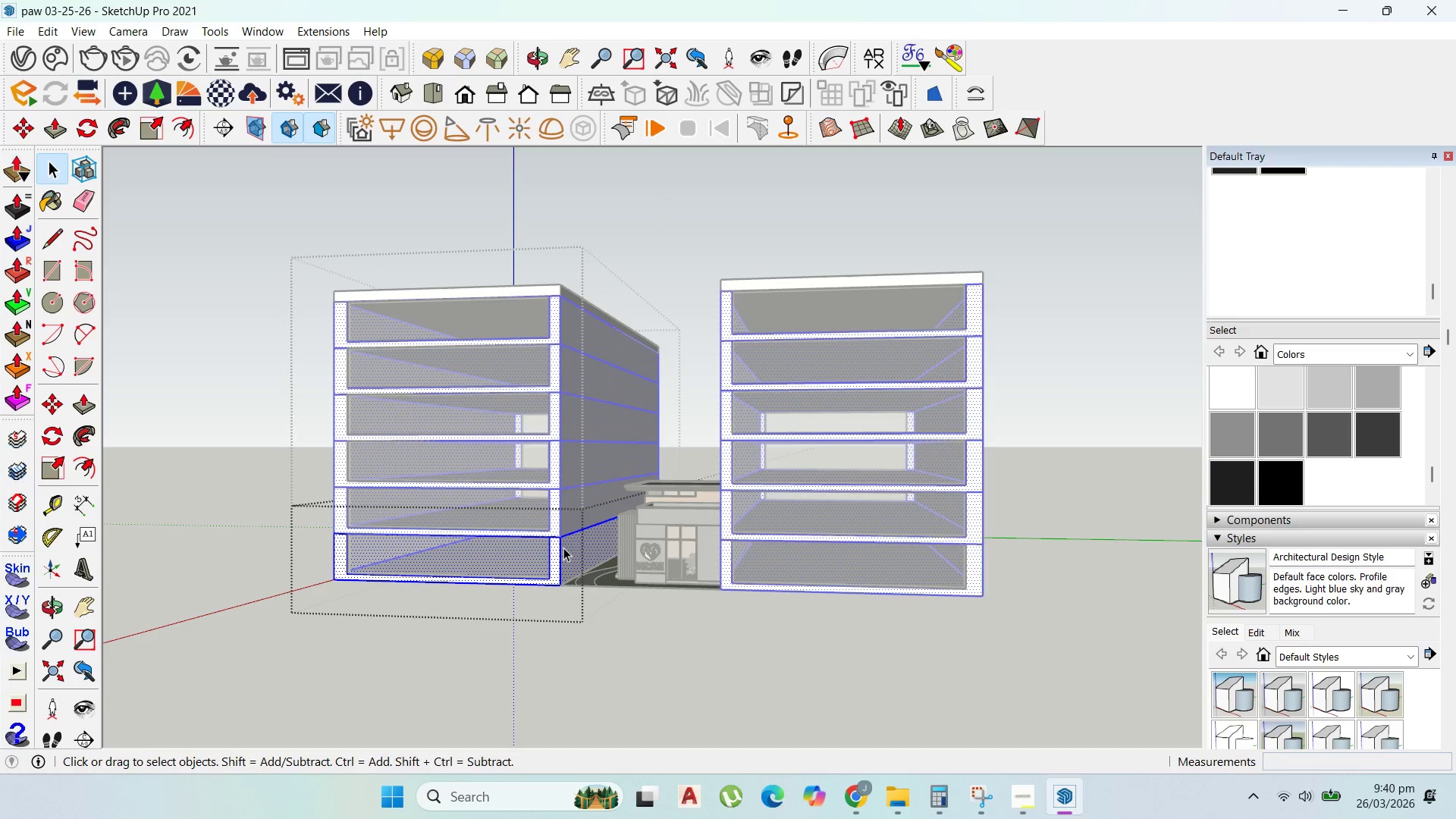 
triple_click([563, 548])
 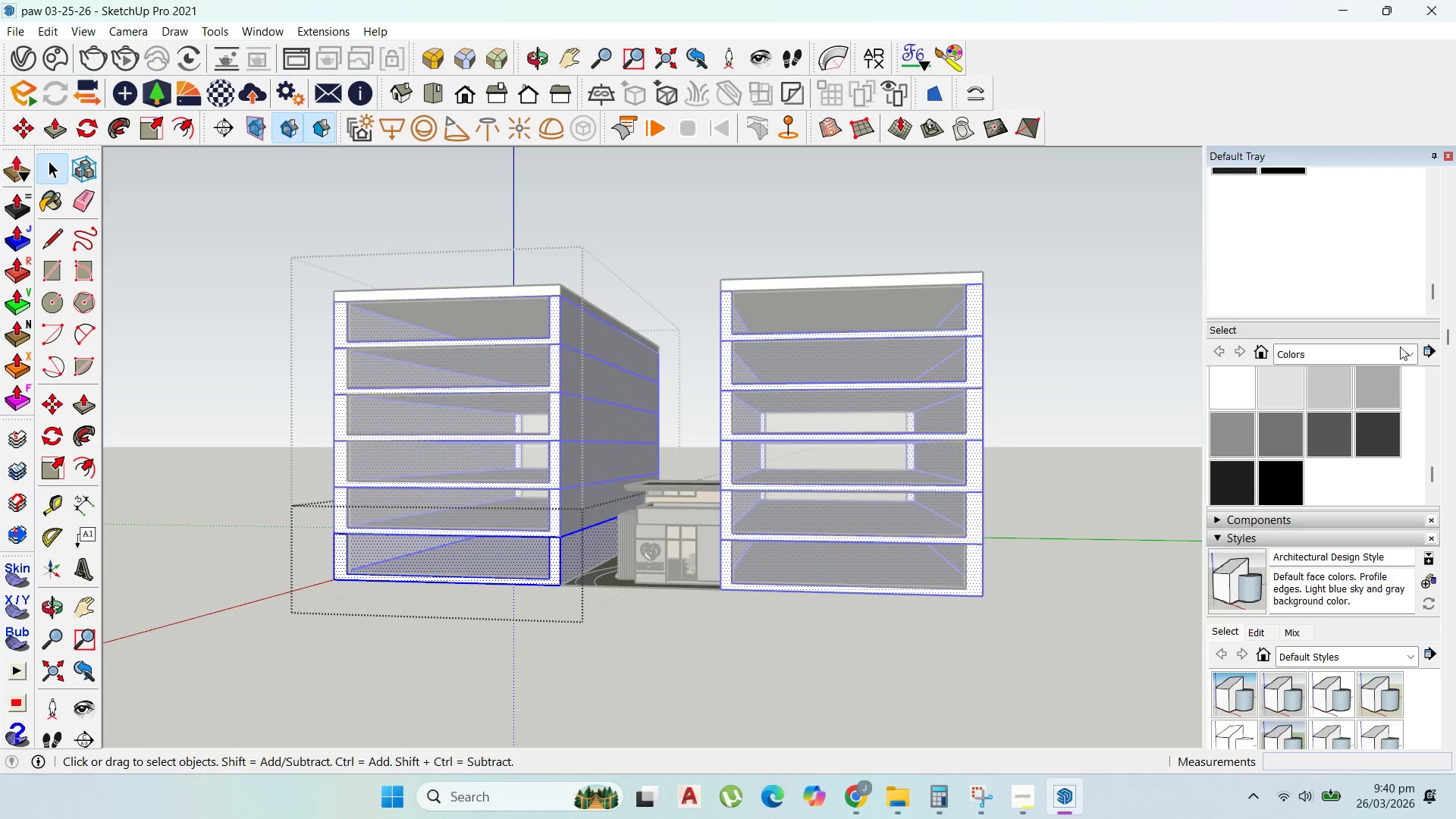 
left_click([1414, 347])
 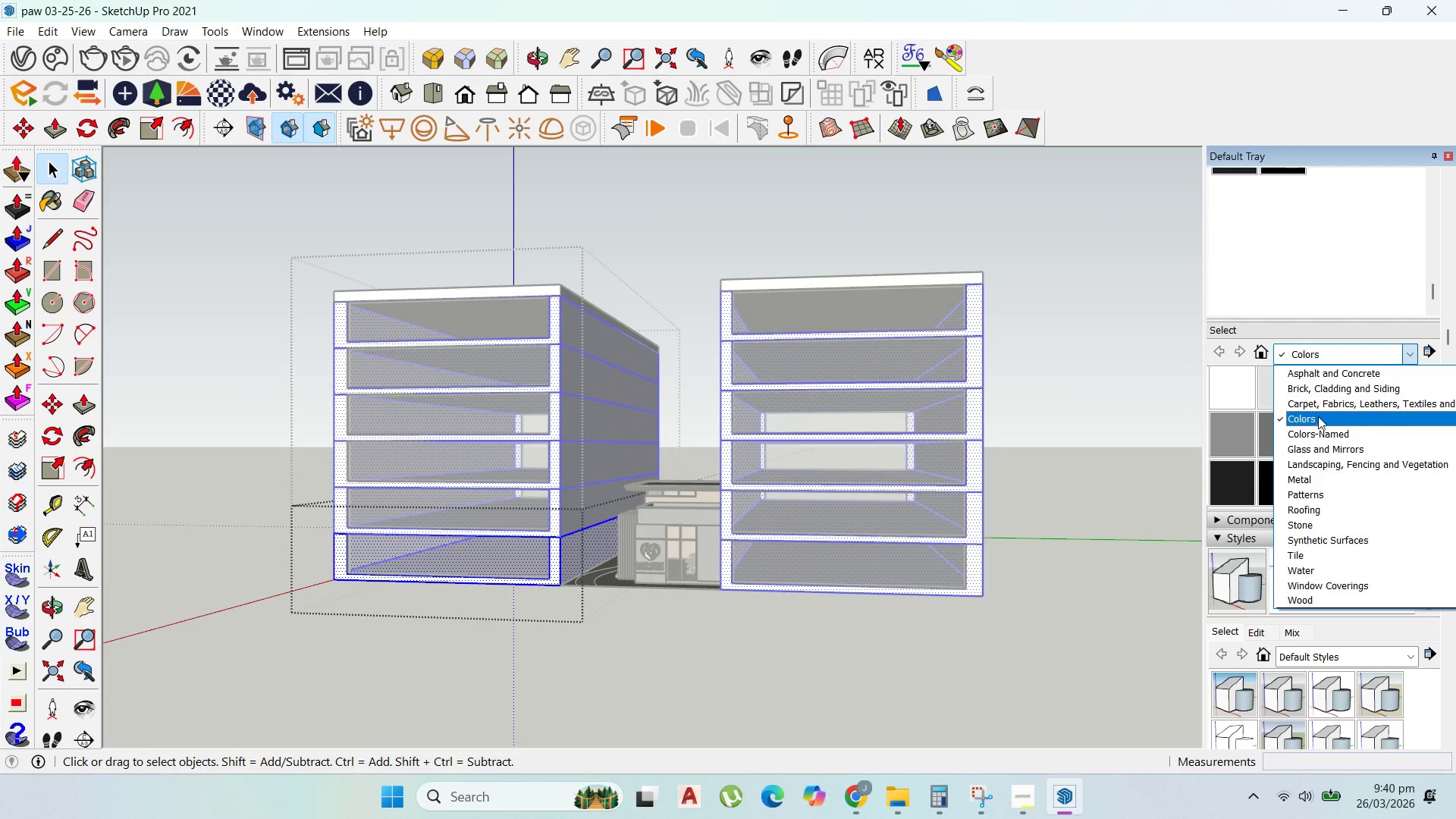 
left_click([1325, 389])
 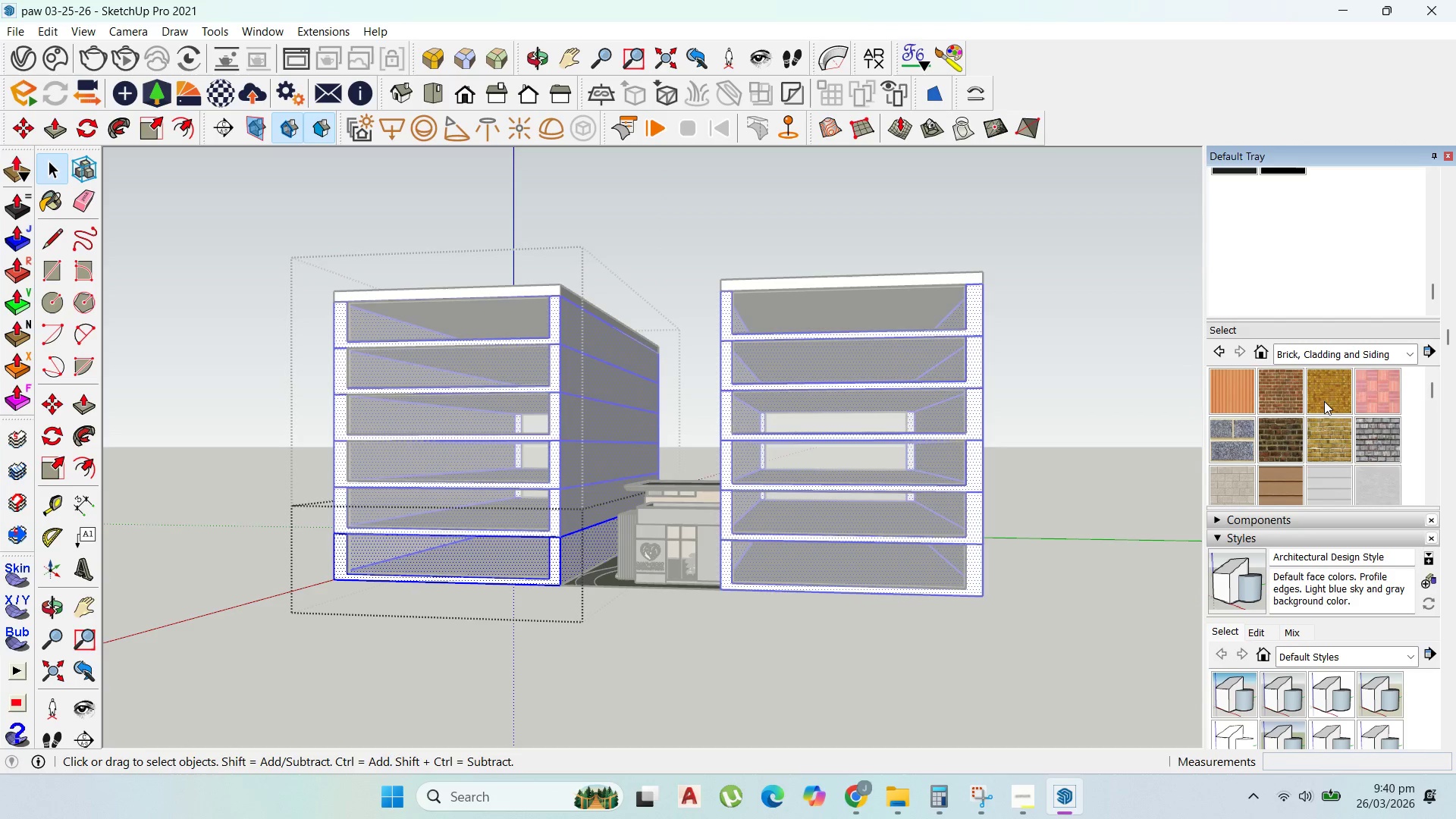 
left_click([1368, 433])
 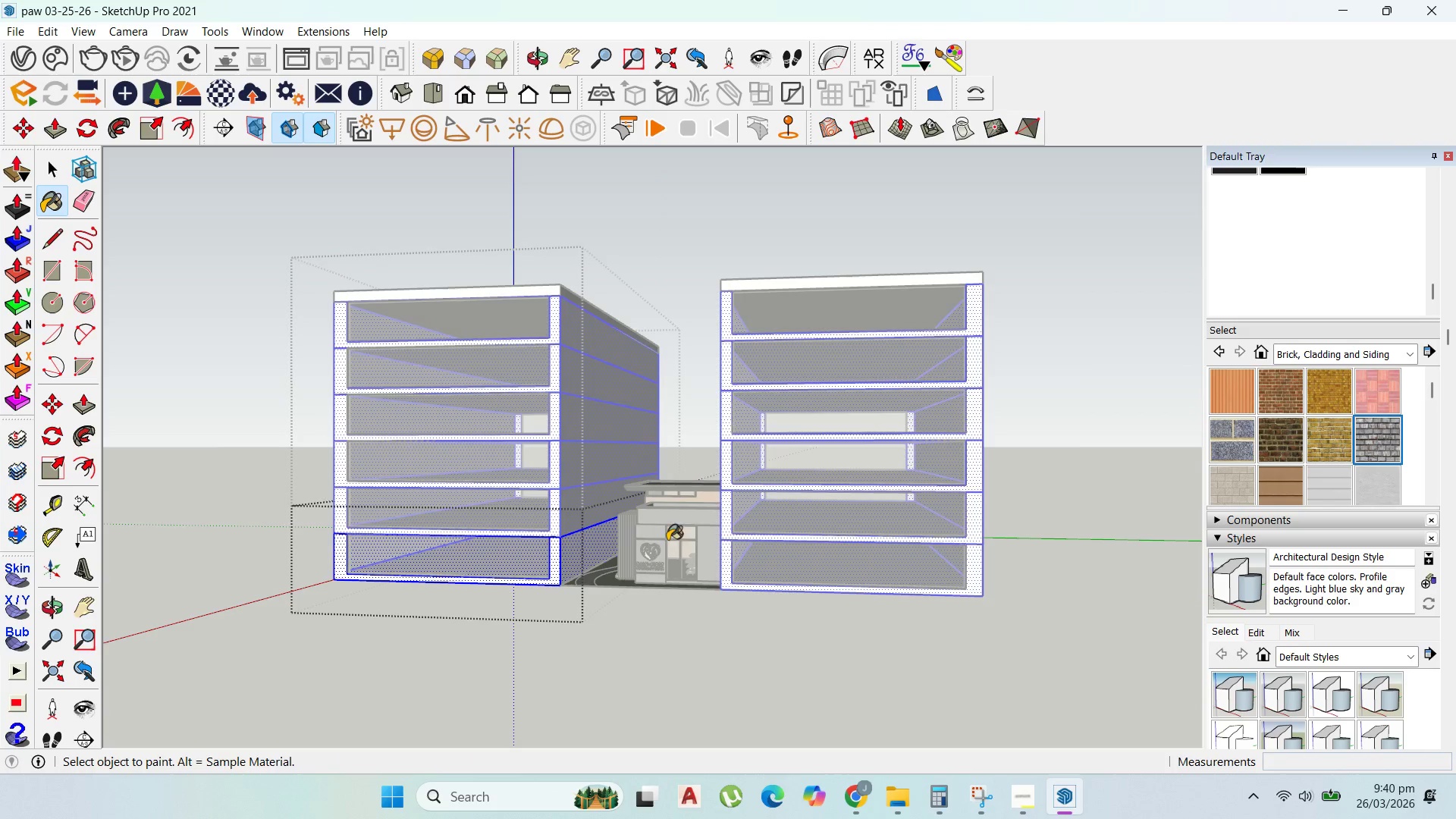 
scroll: coordinate [564, 549], scroll_direction: up, amount: 9.0
 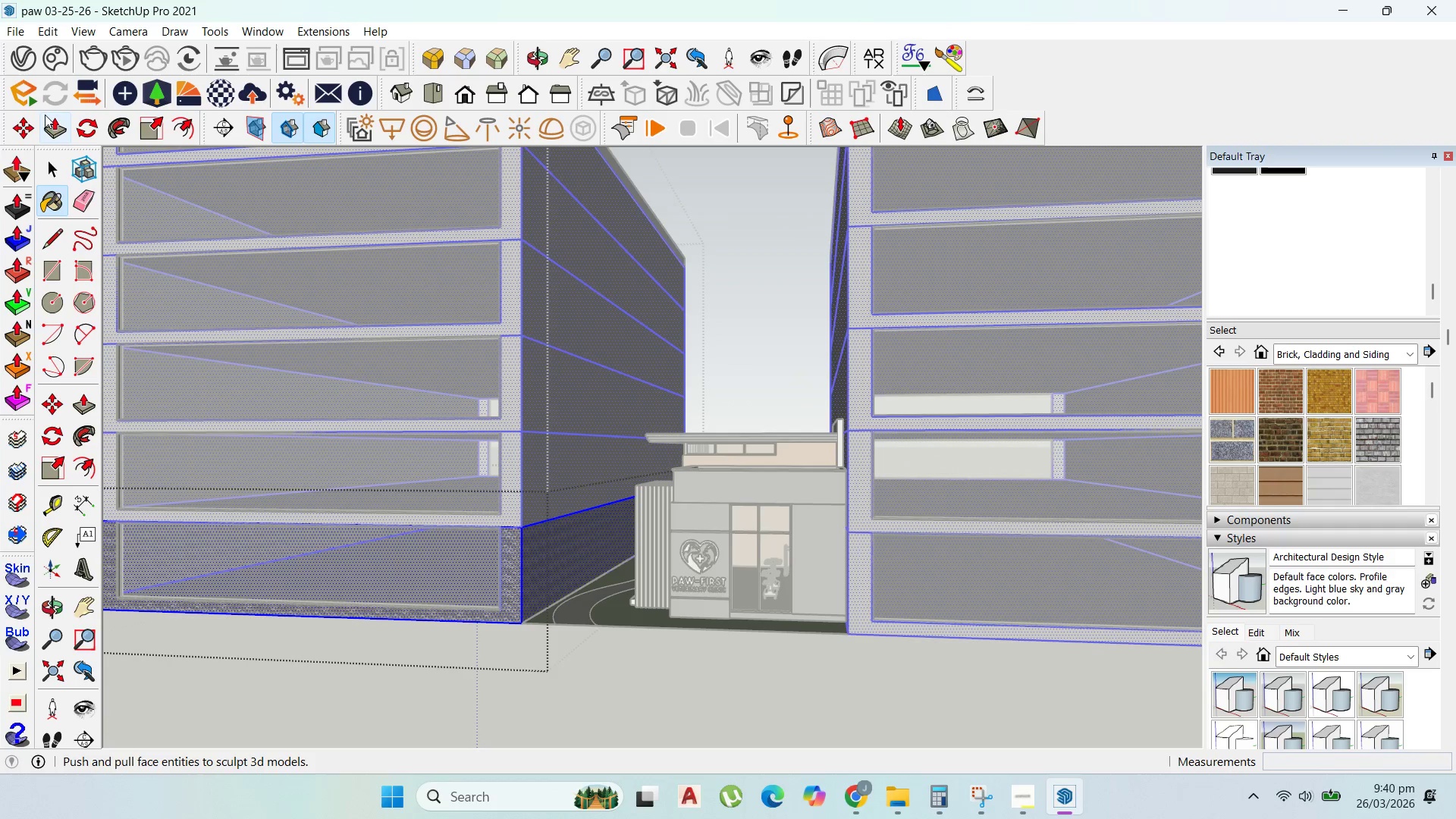 
left_click([61, 174])
 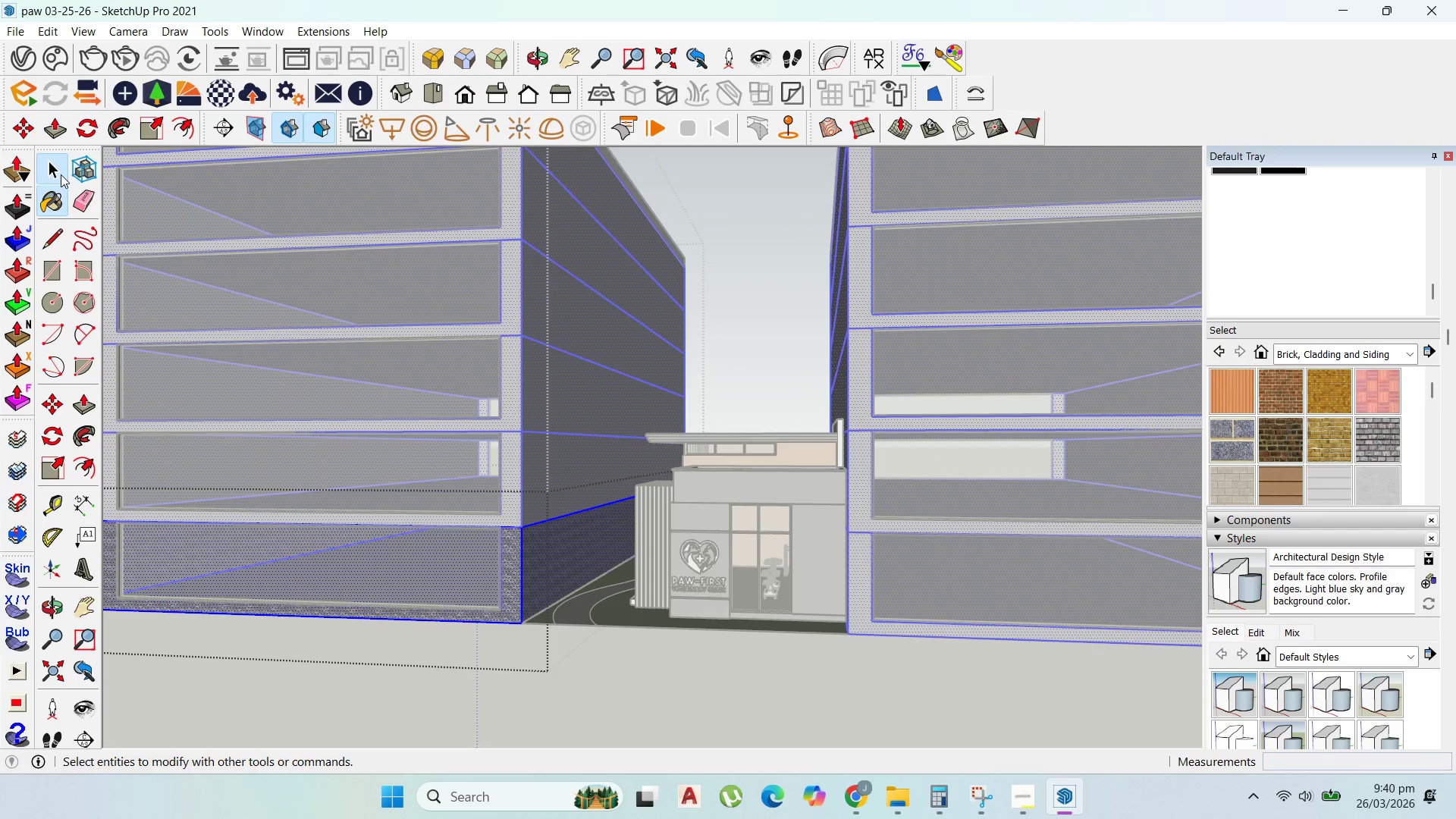 
key(Escape)
 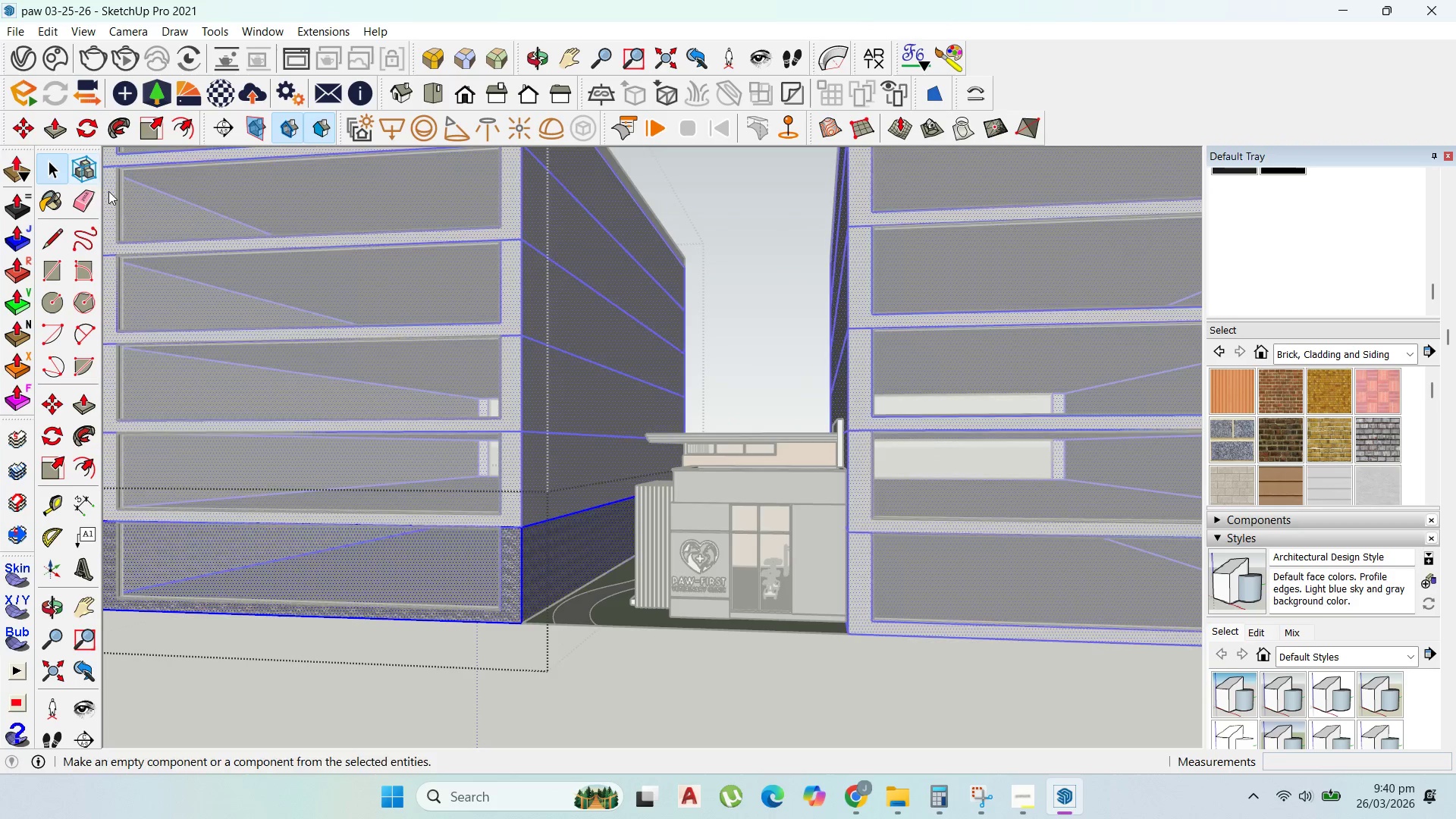 
key(Escape)
 